 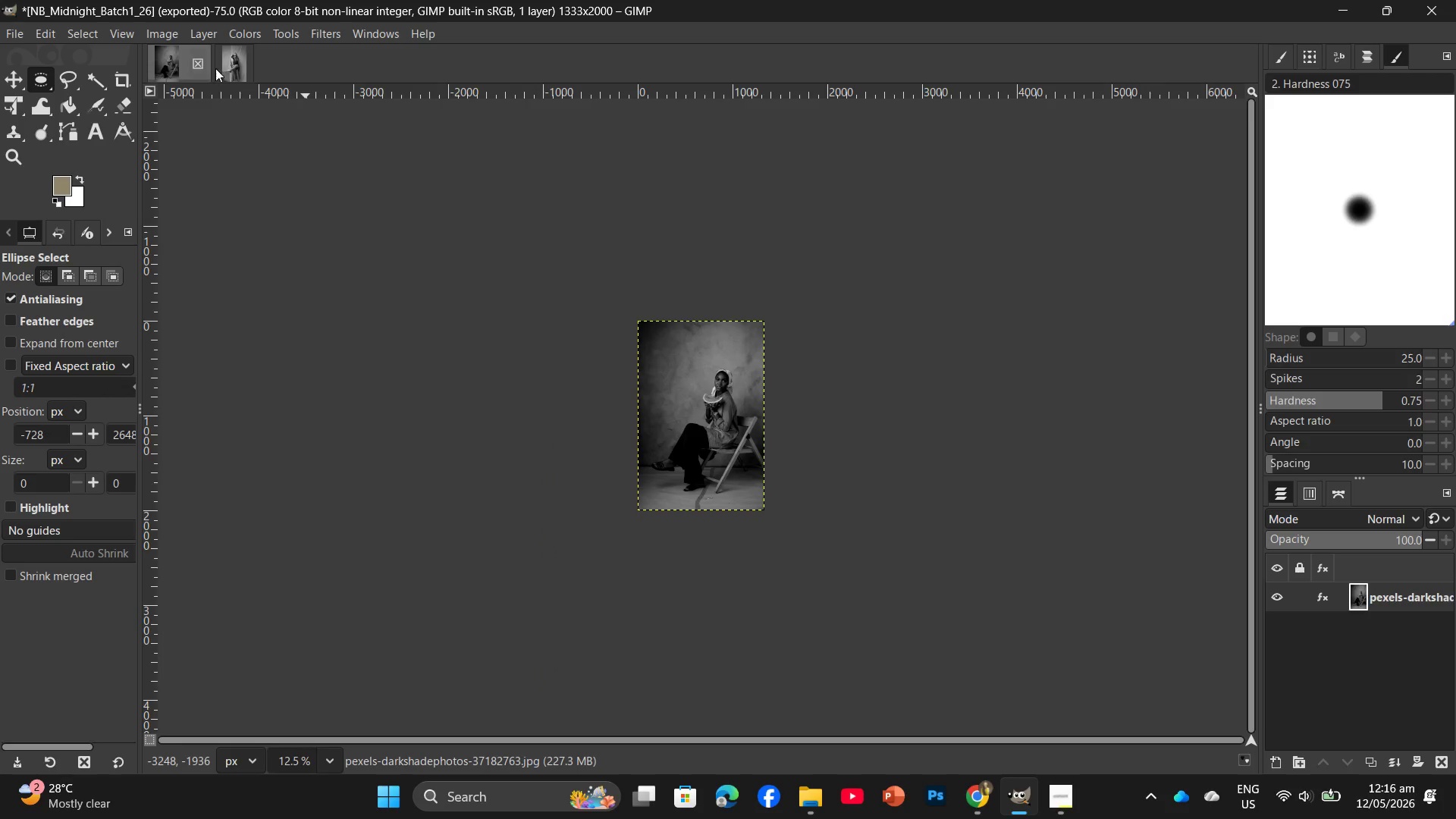 
left_click([209, 63])
 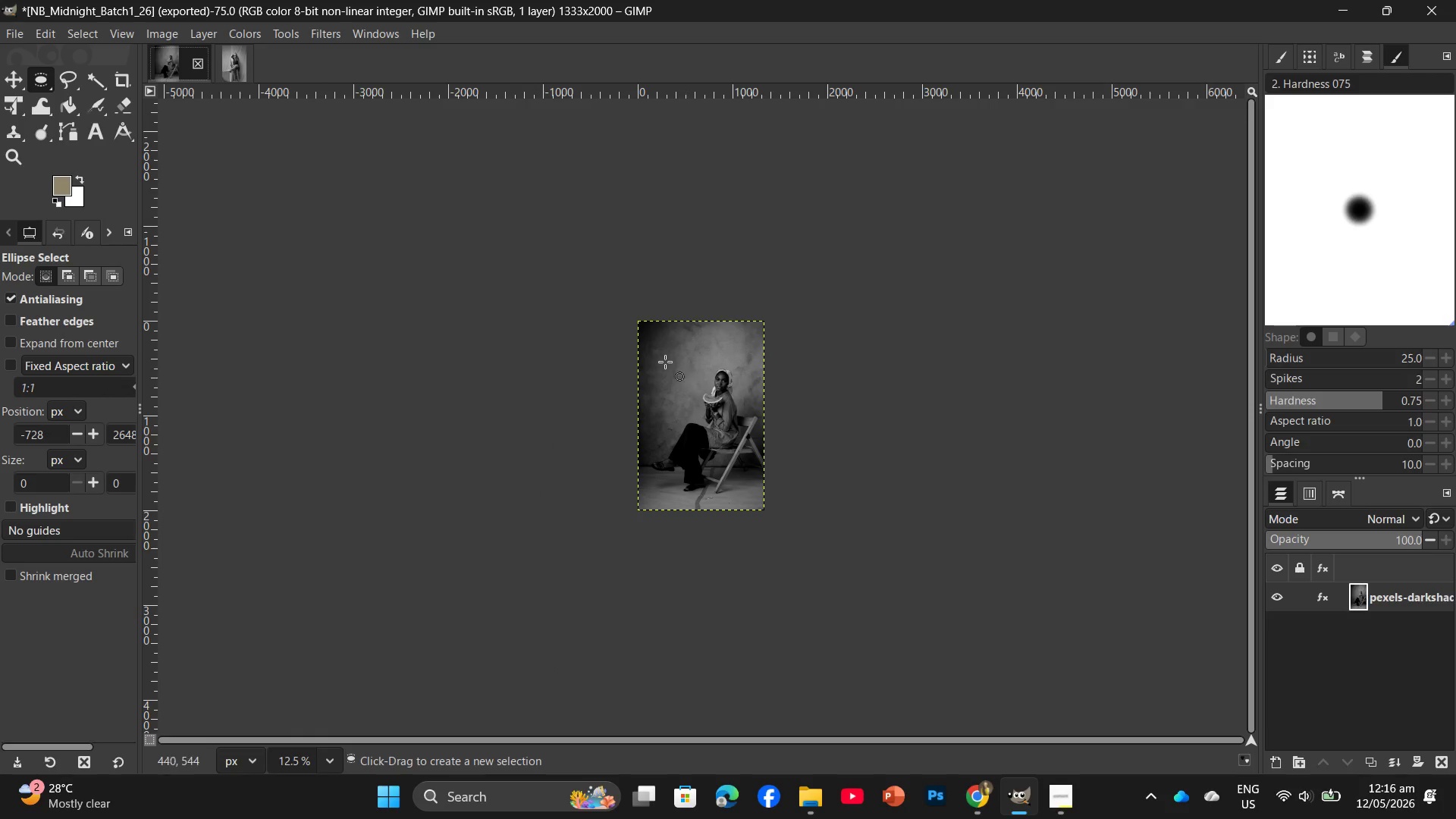 
left_click([228, 50])
 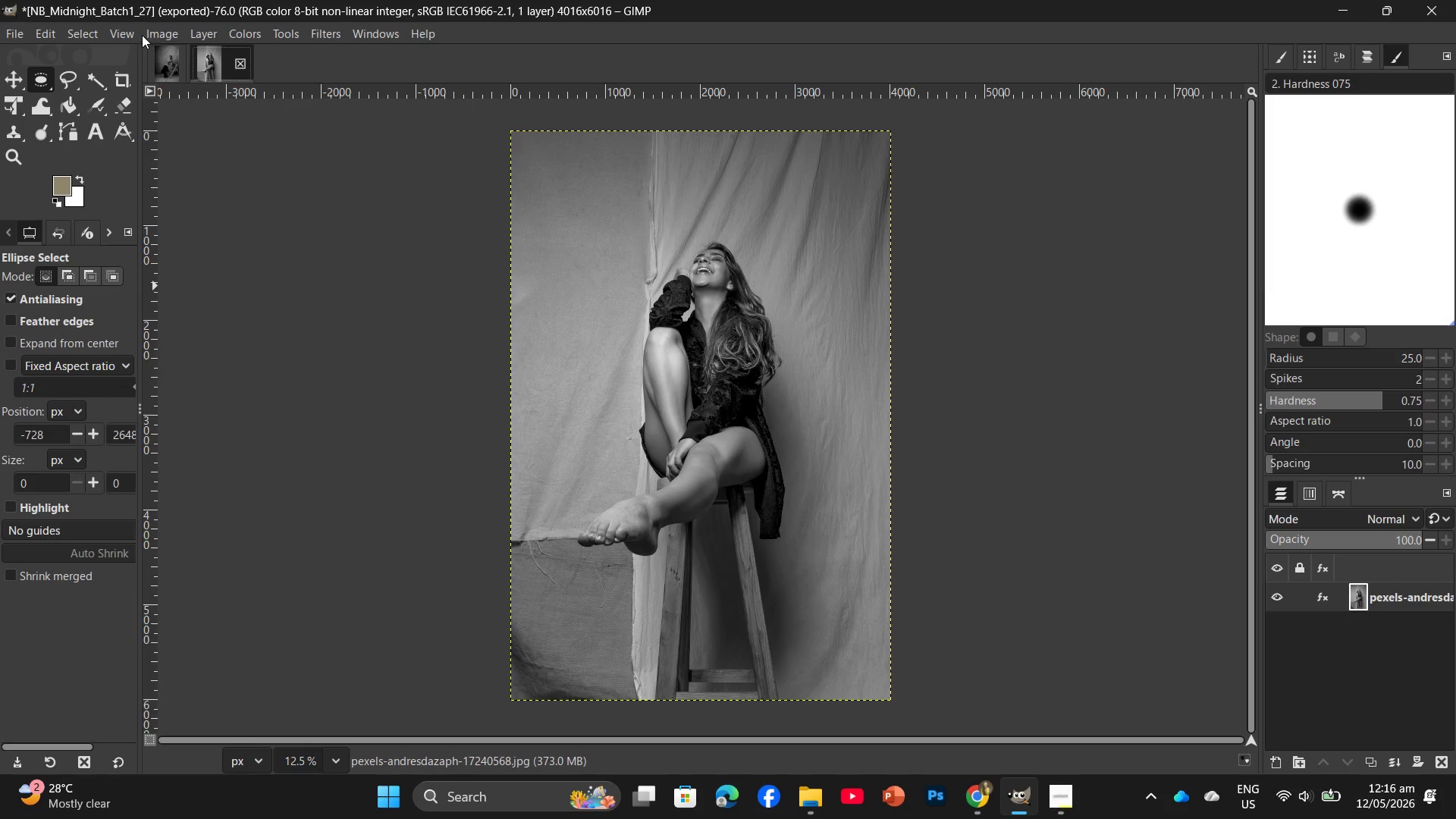 
left_click([150, 34])
 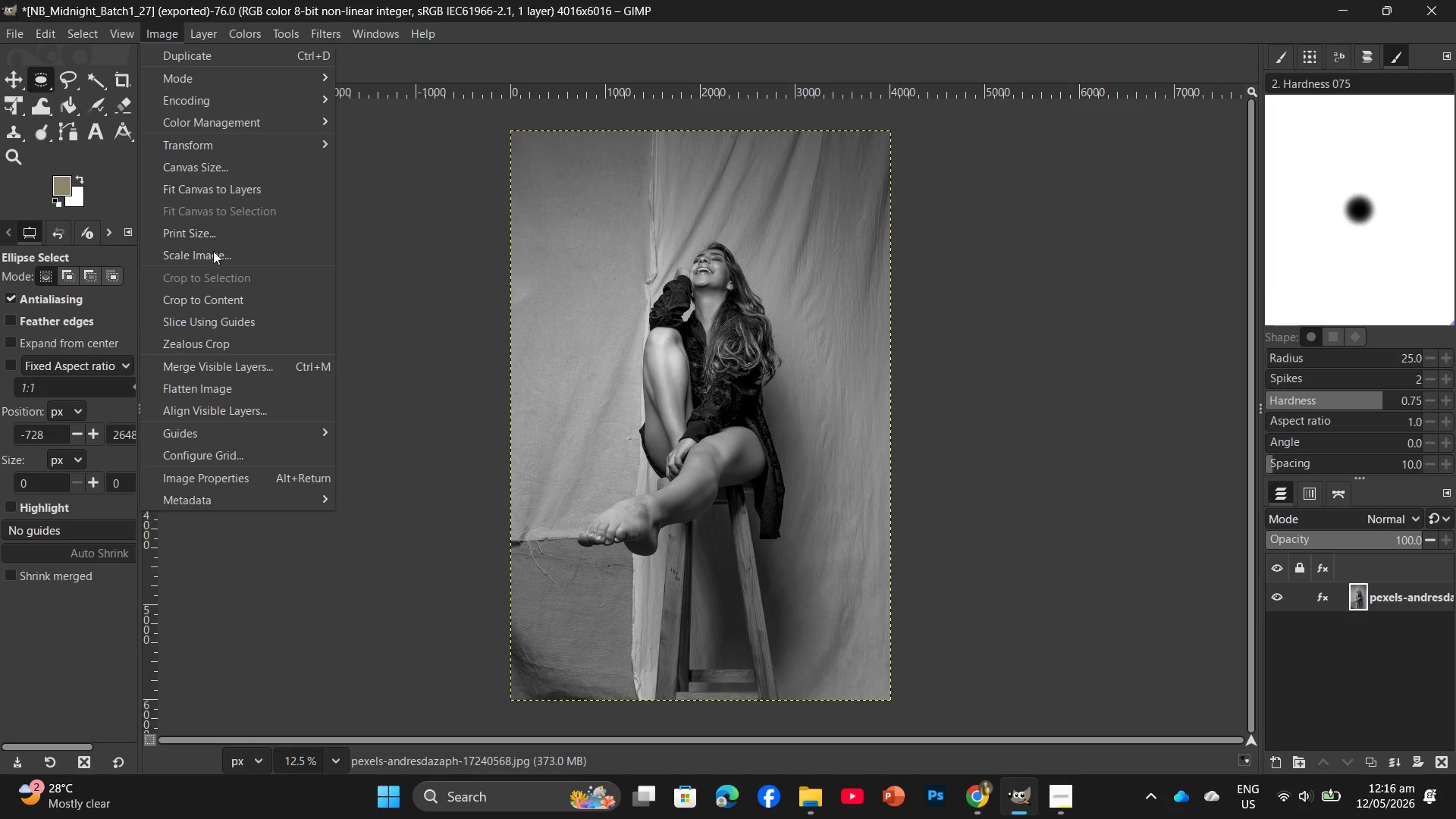 
left_click([213, 256])
 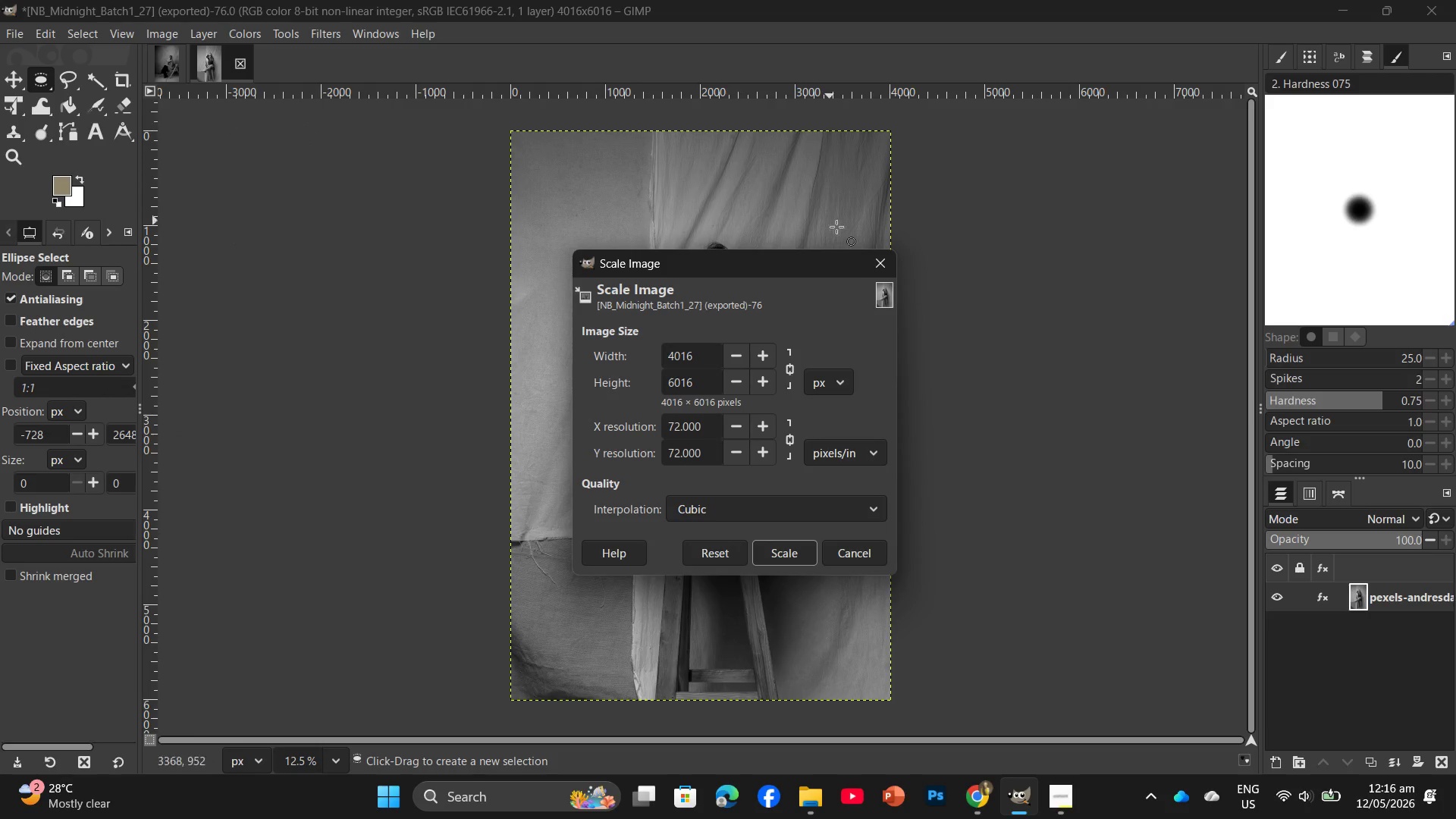 
left_click([890, 259])
 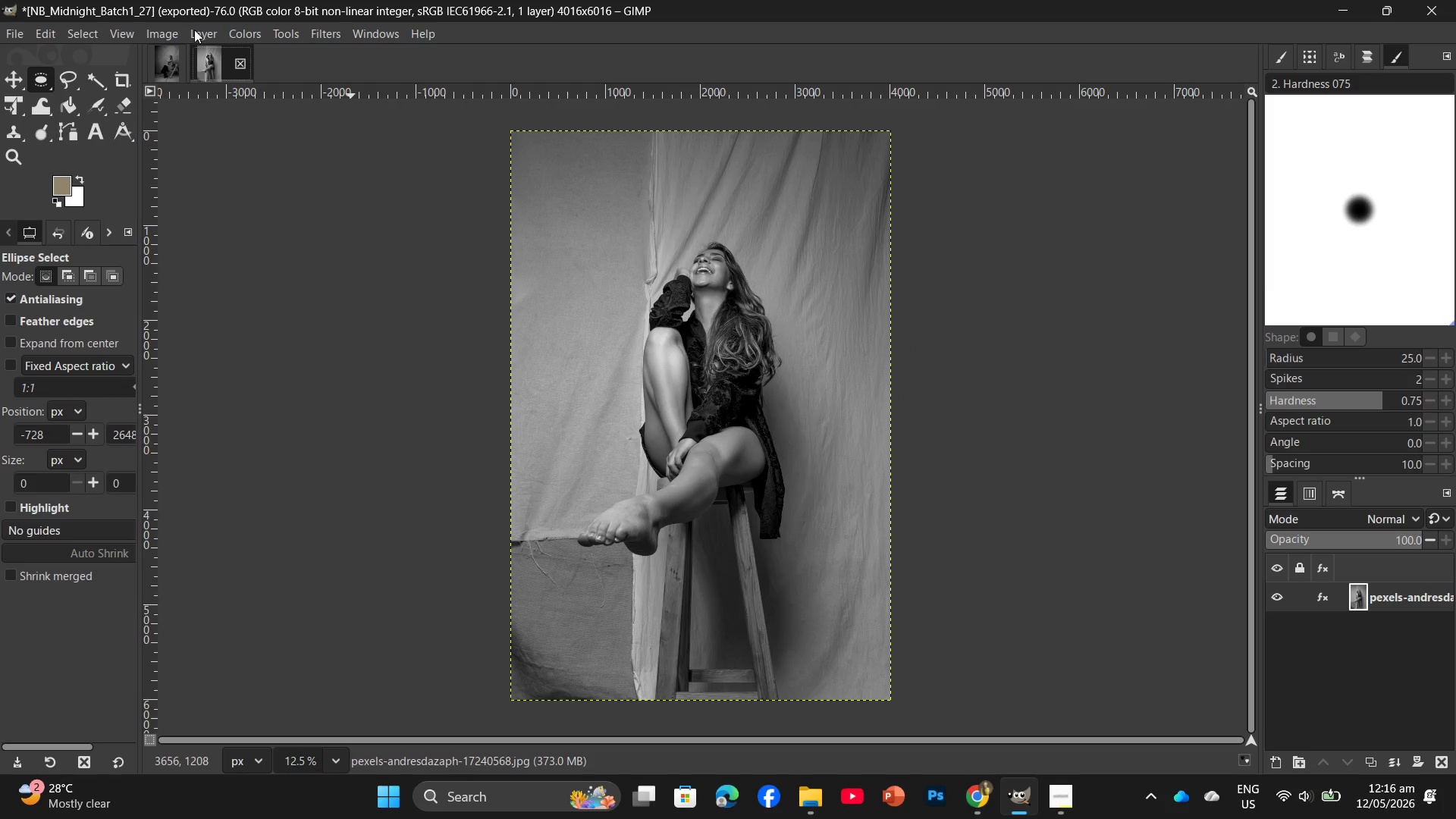 
left_click([176, 33])
 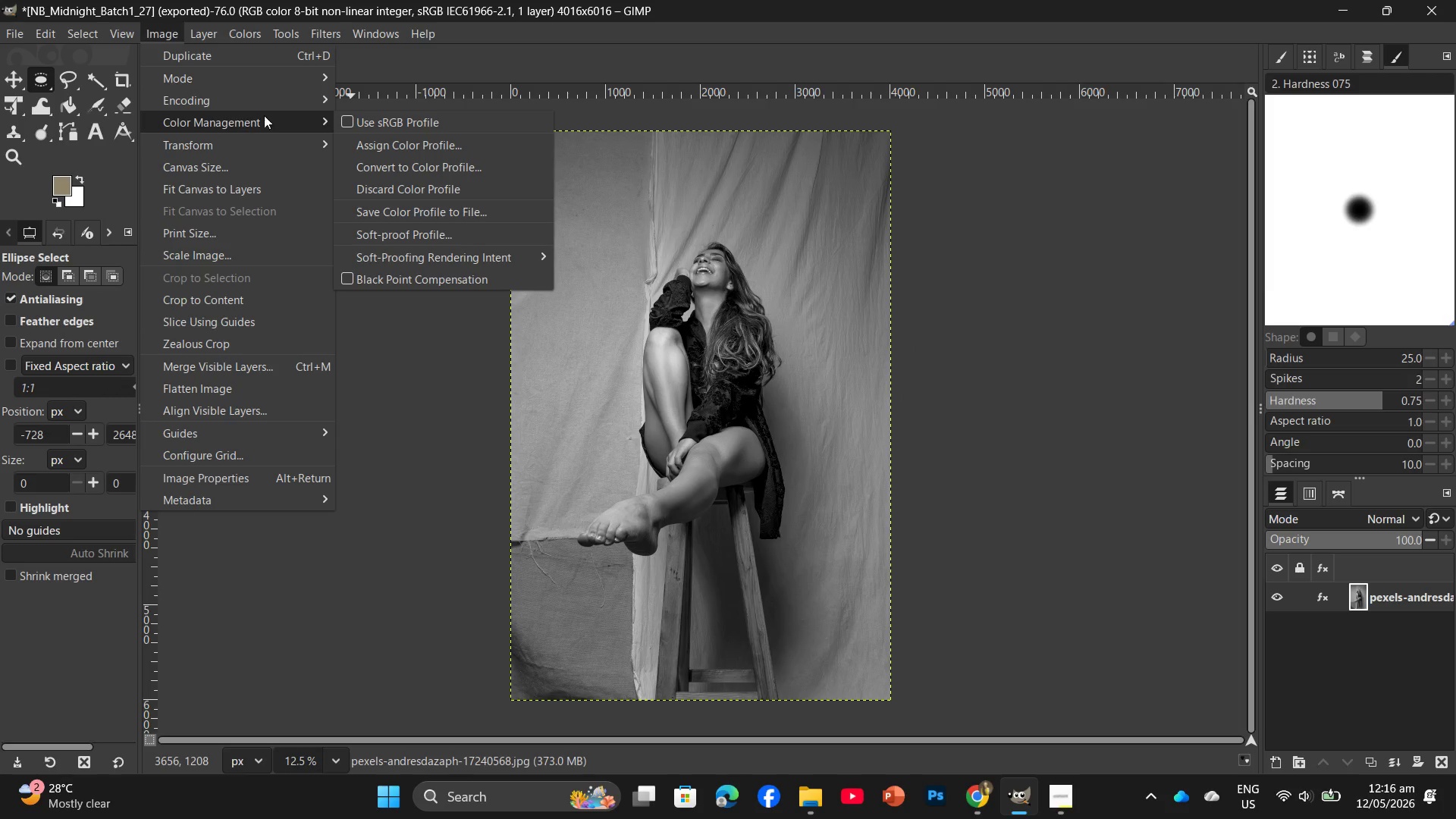 
left_click([356, 119])
 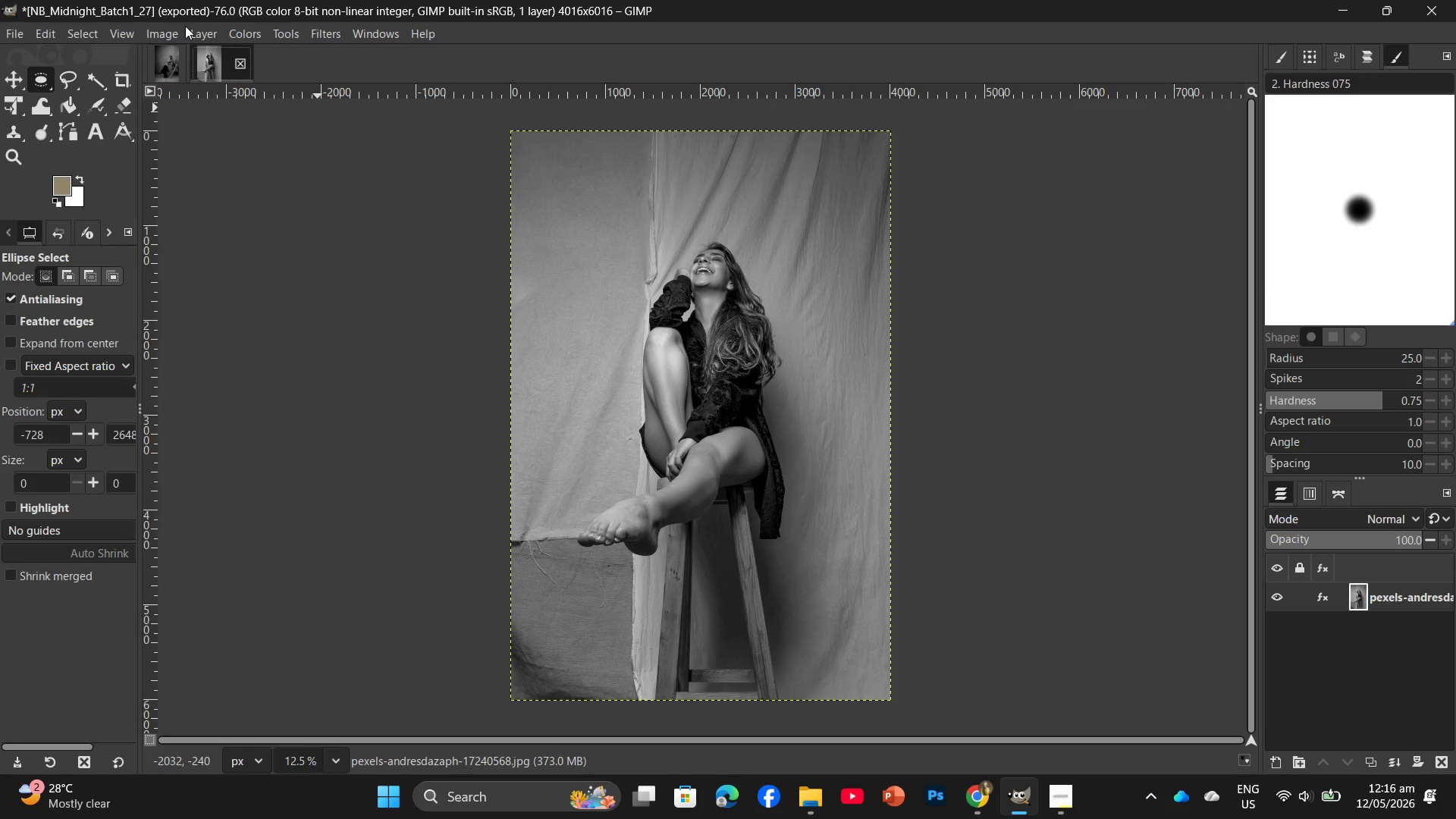 
left_click([179, 34])
 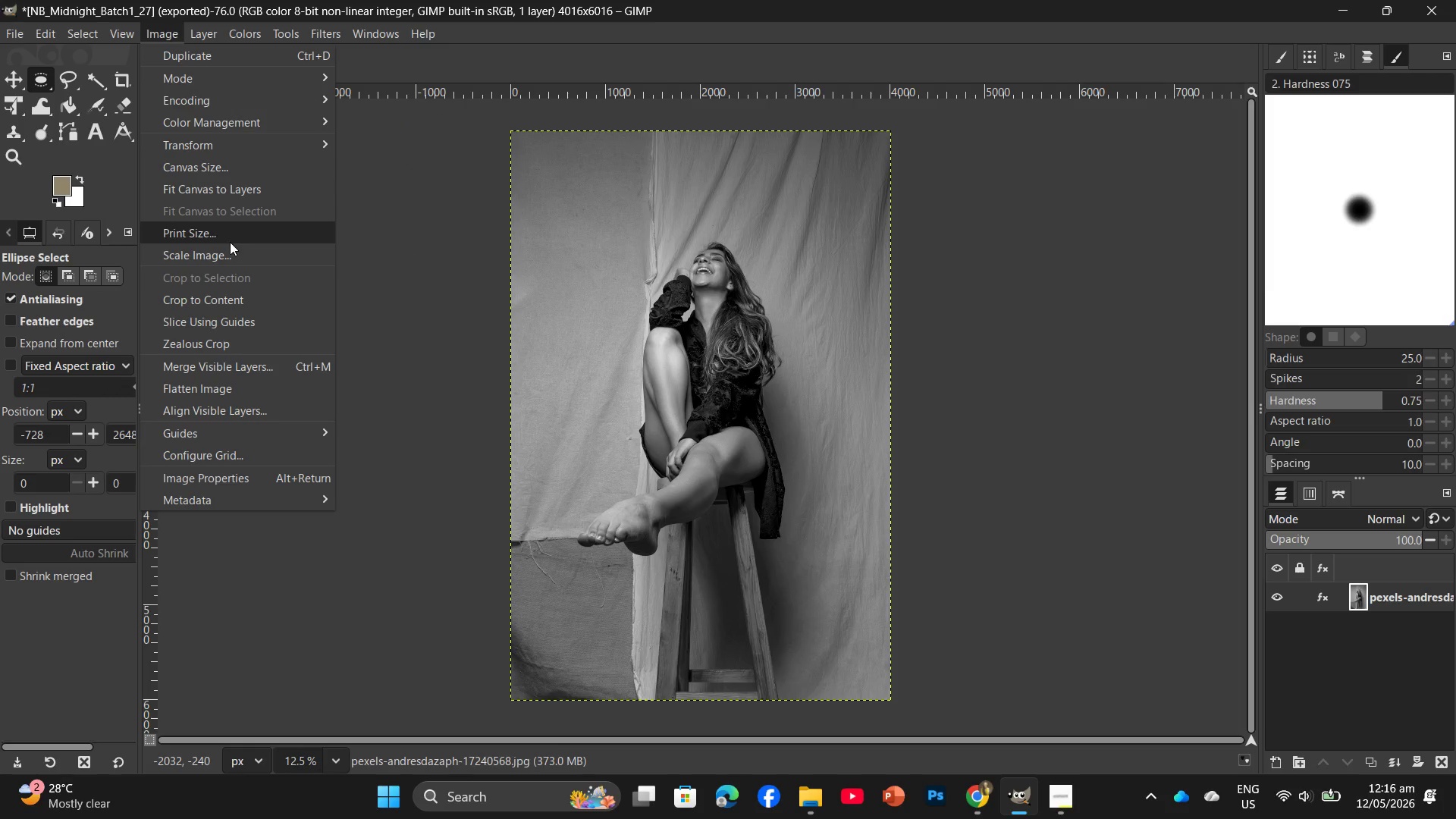 
left_click([231, 250])
 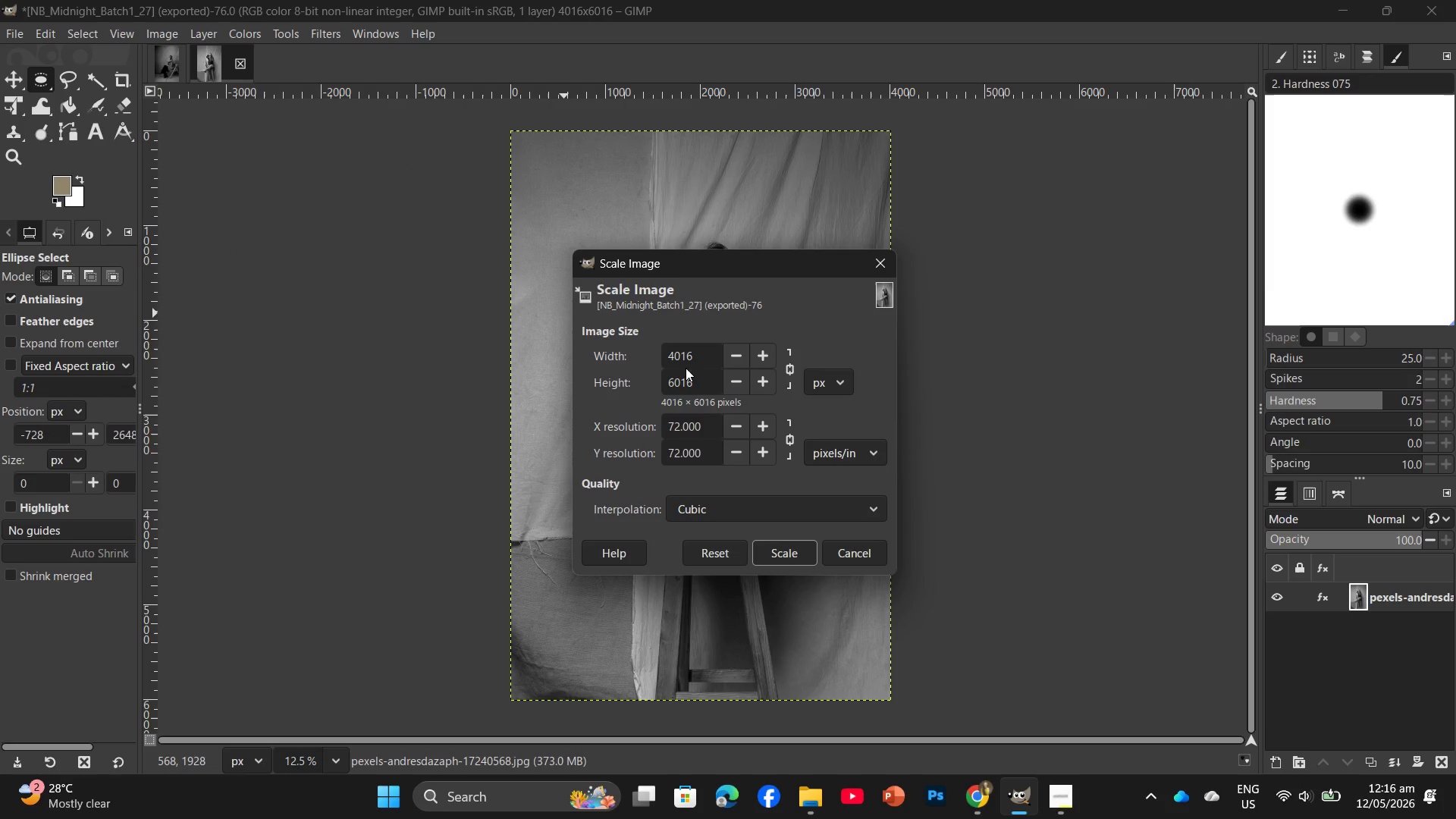 
left_click_drag(start_coordinate=[698, 376], to_coordinate=[652, 381])
 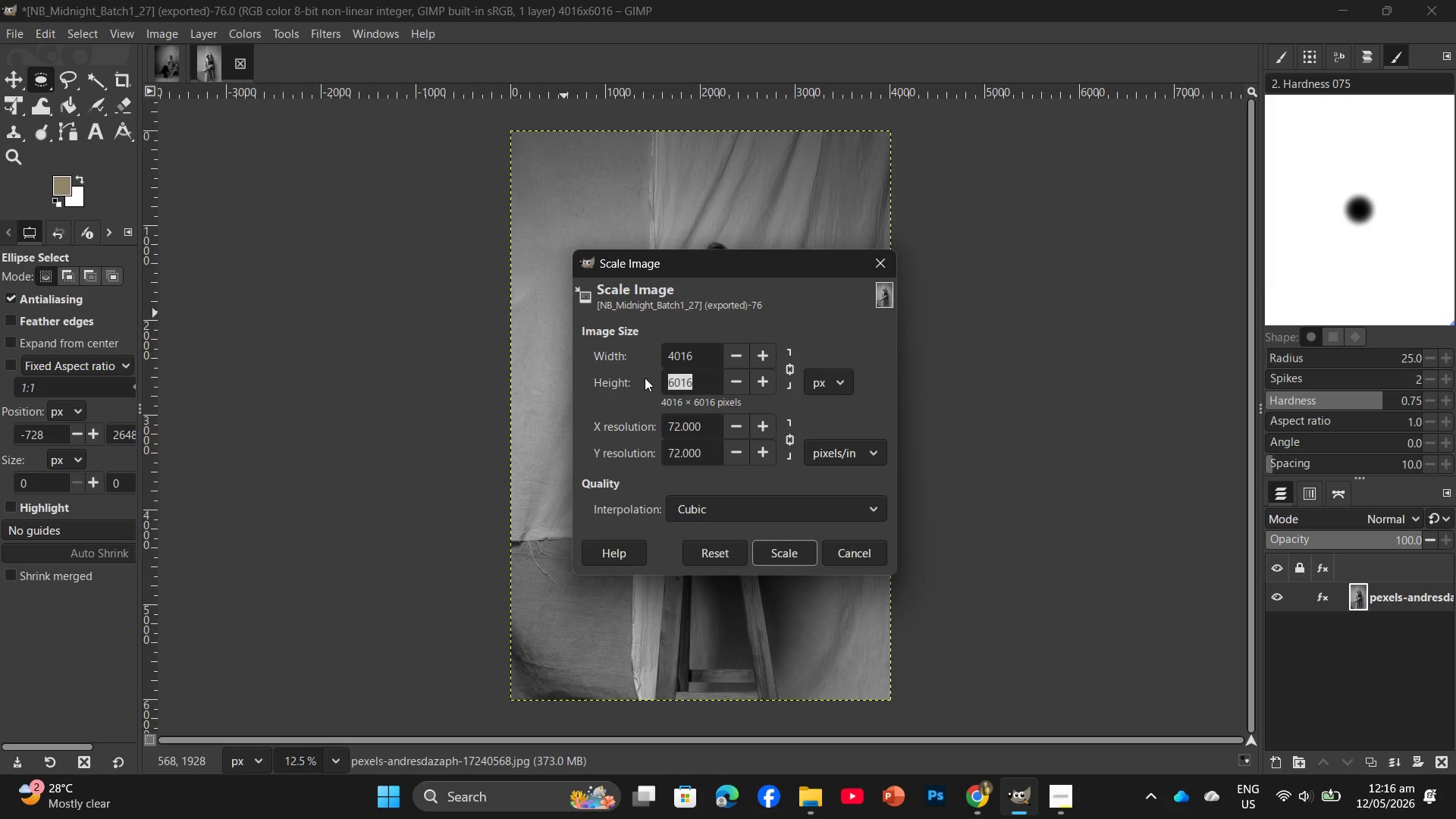 
key(Numpad2)
 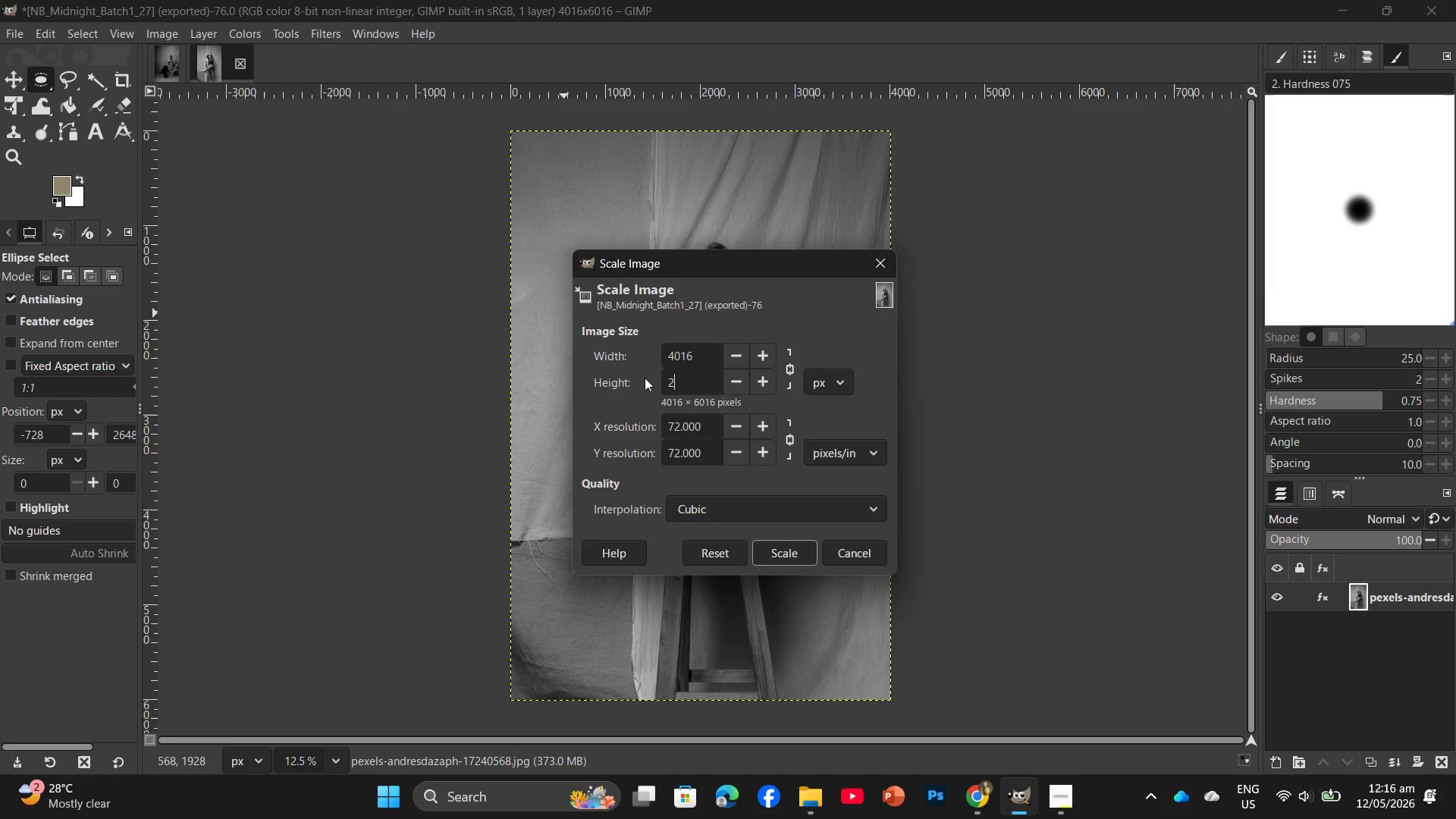 
key(Numpad0)
 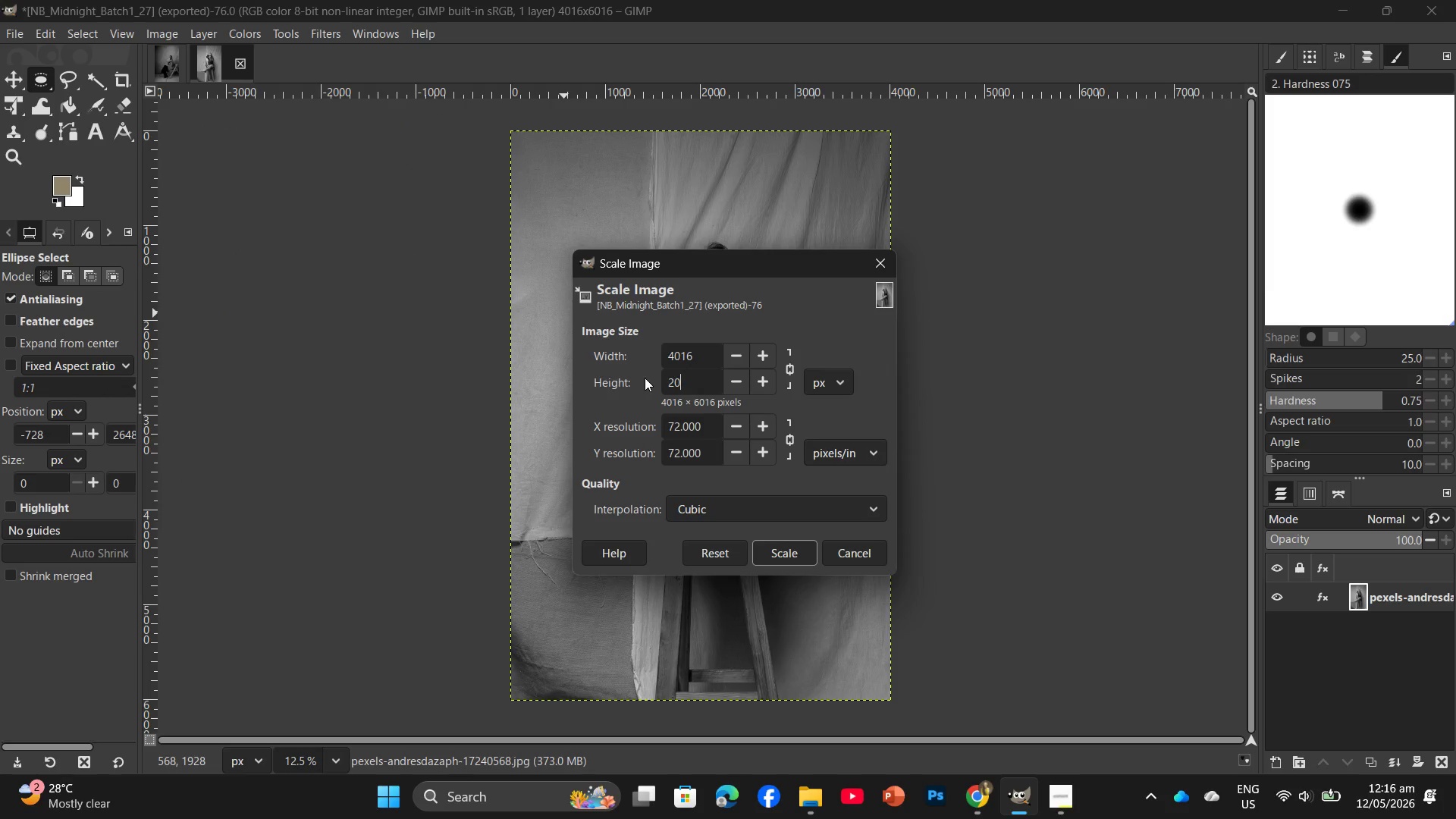 
key(Numpad0)
 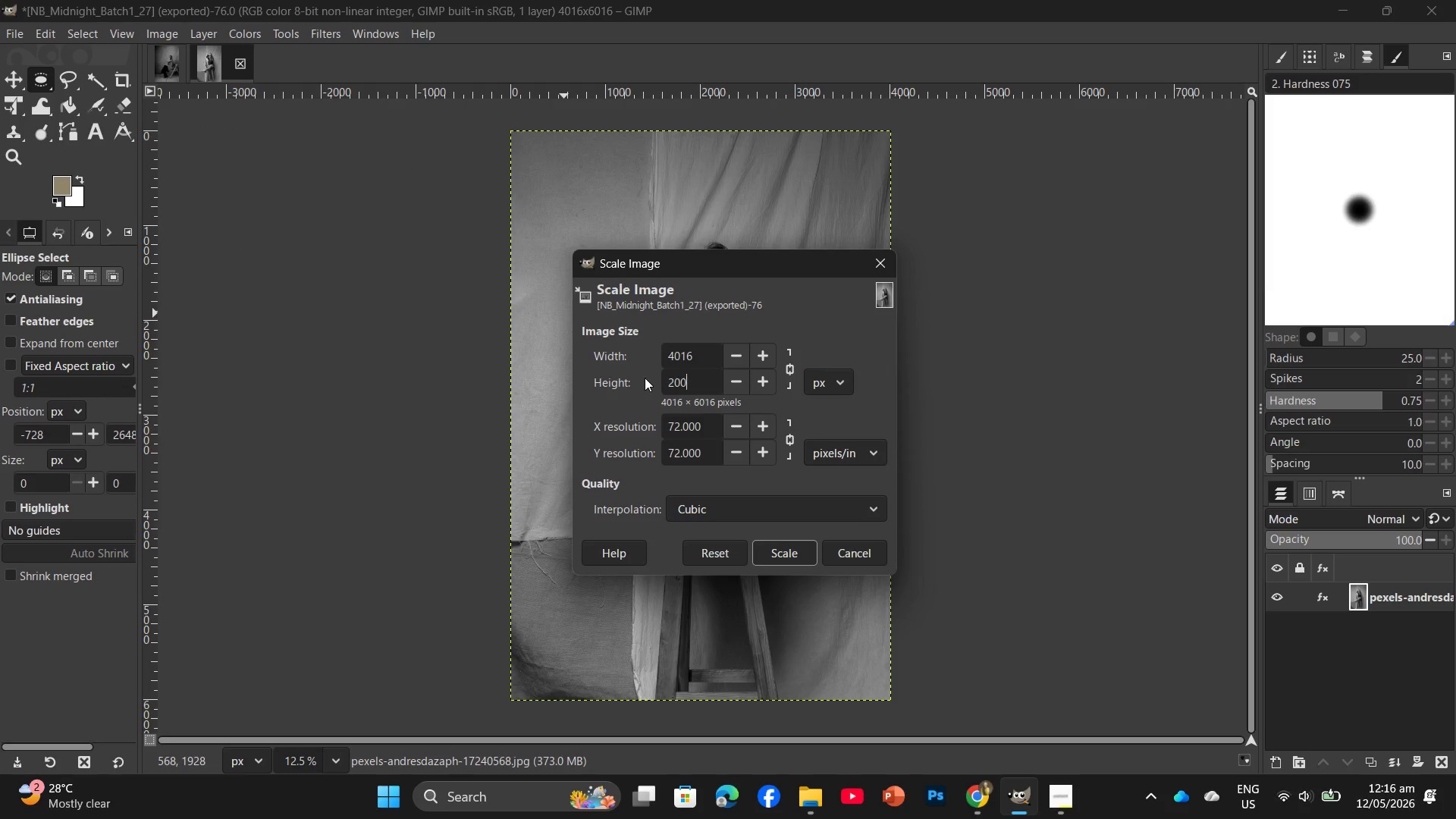 
key(Numpad0)
 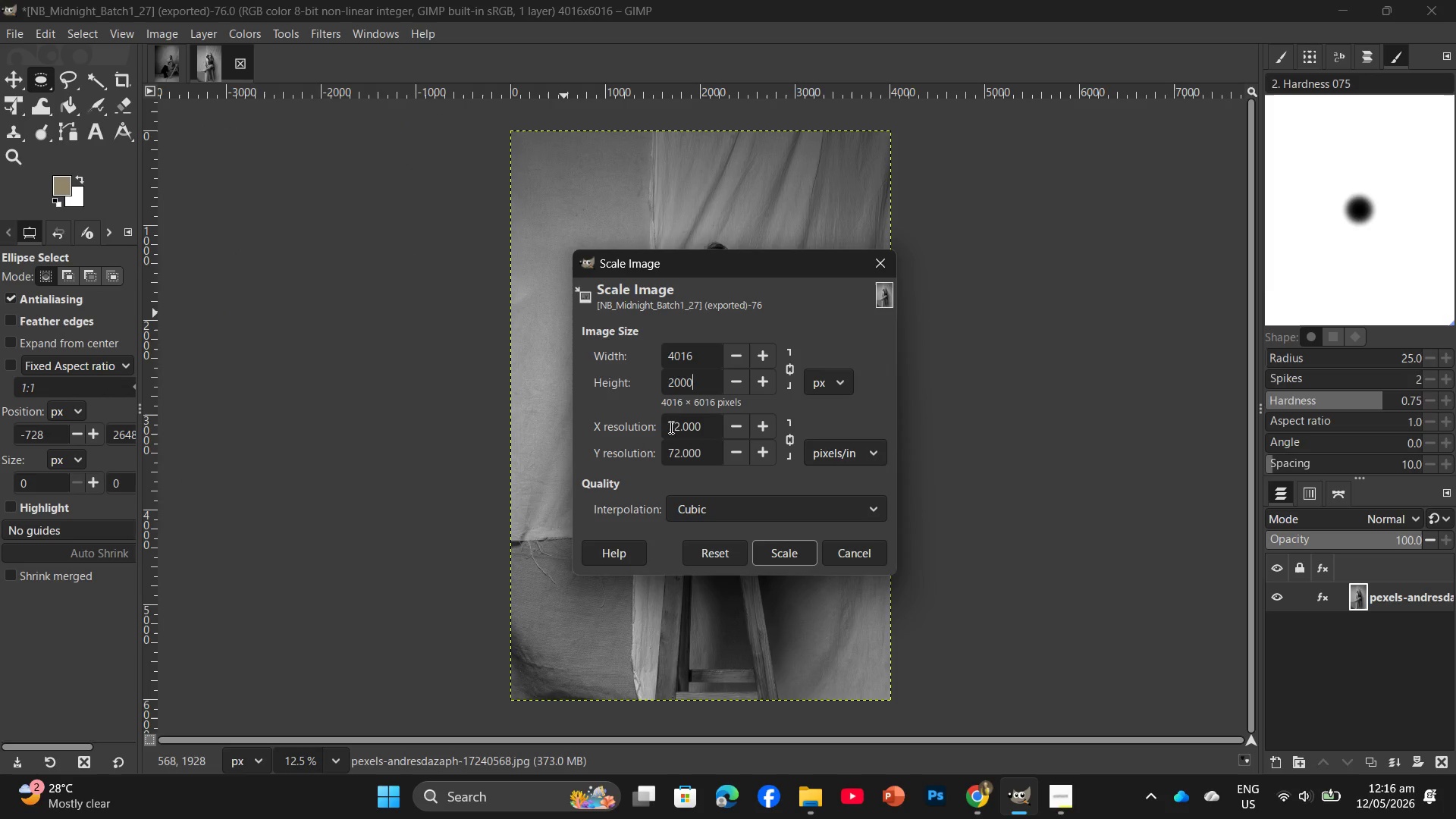 
left_click([694, 424])
 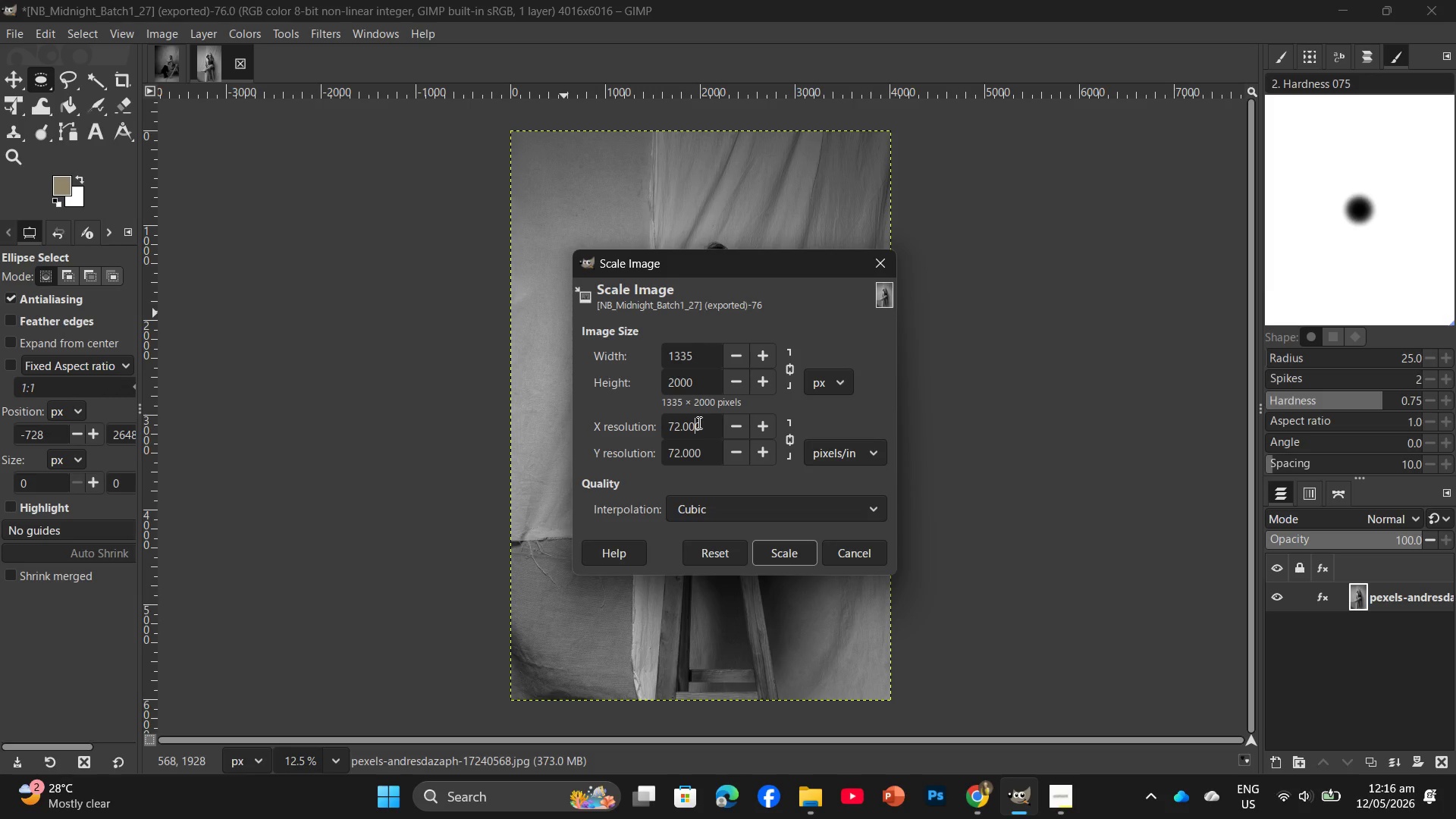 
left_click_drag(start_coordinate=[701, 422], to_coordinate=[644, 431])
 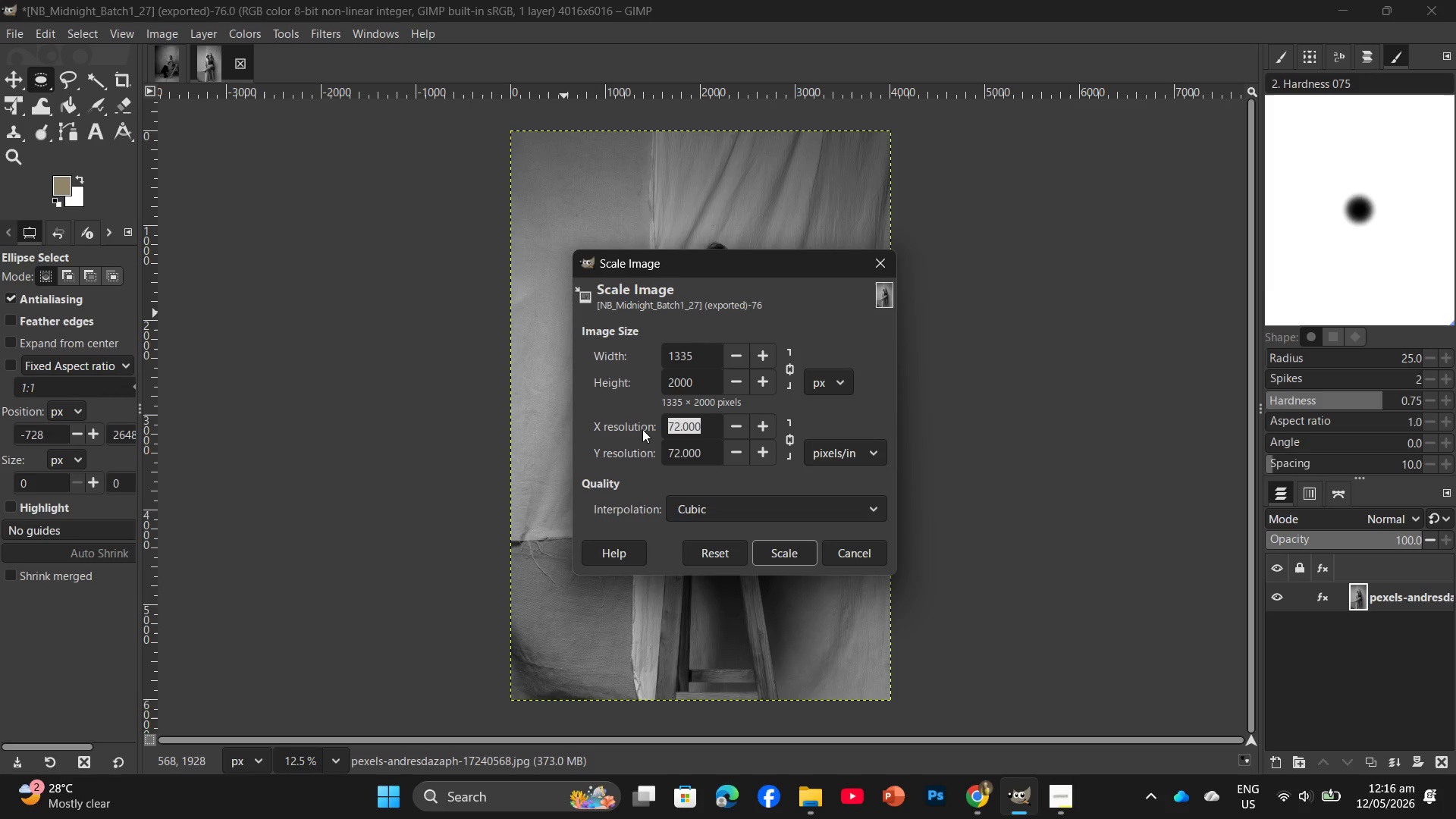 
key(Numpad3)
 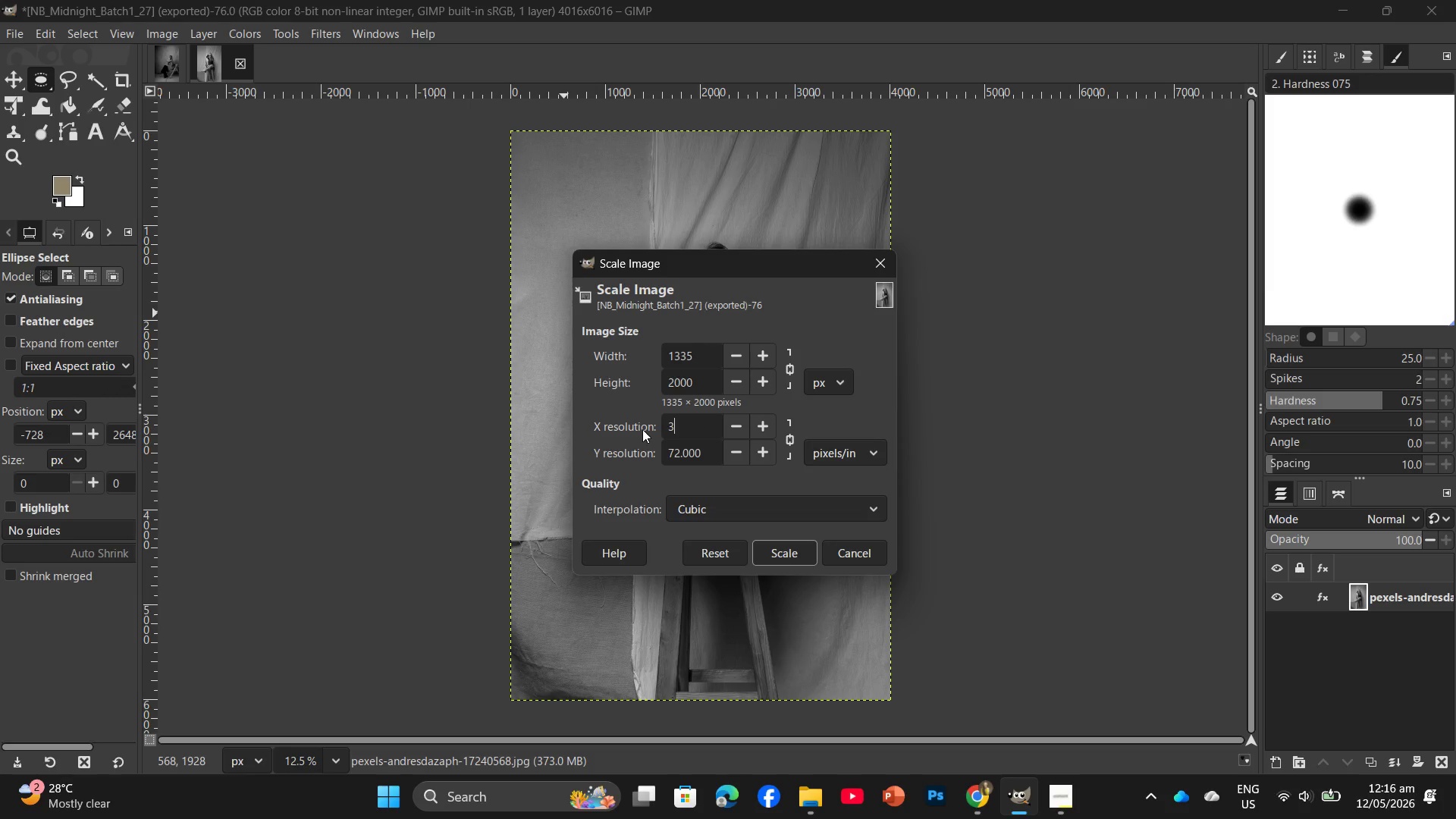 
key(Numpad0)
 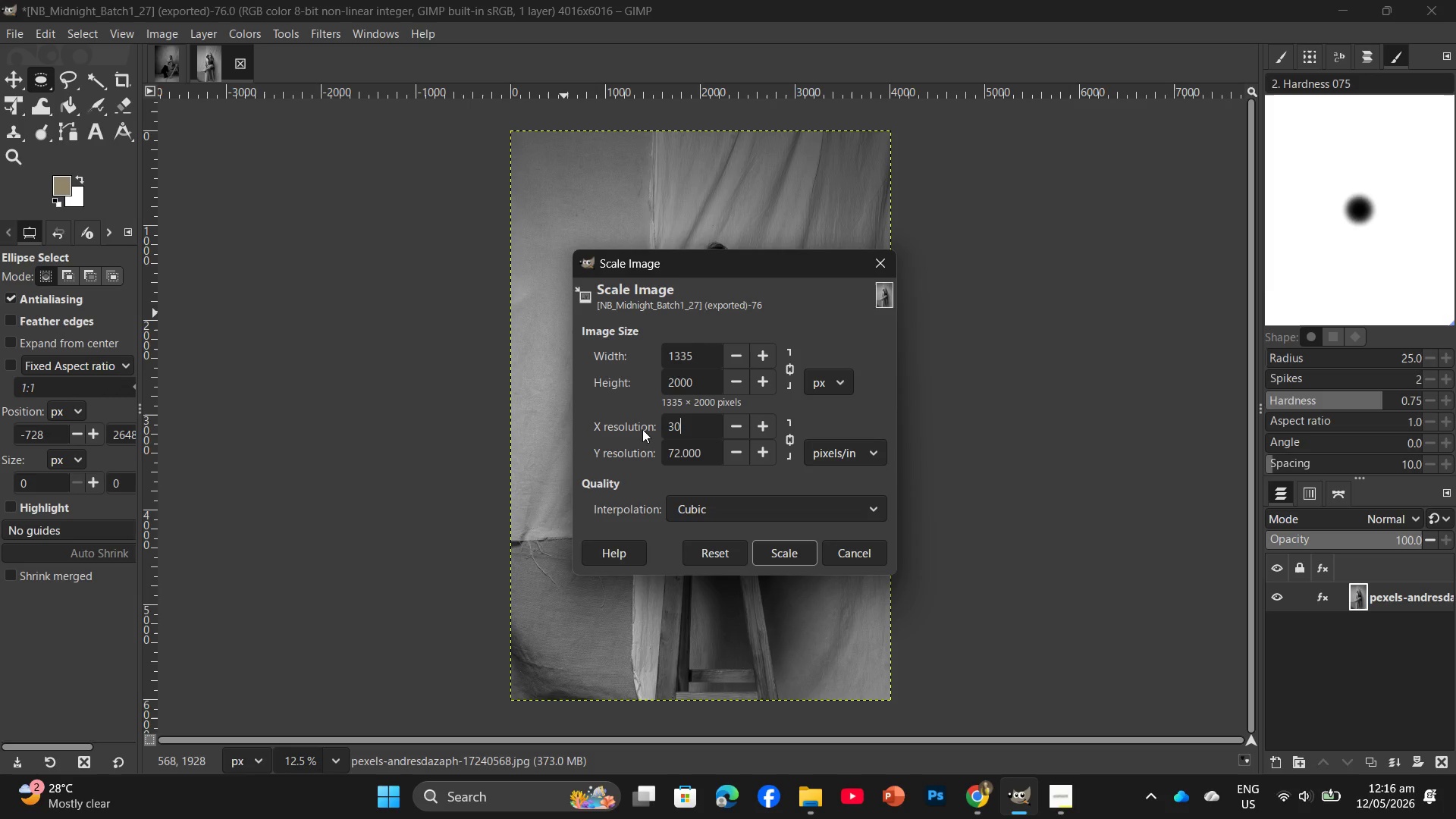 
key(Numpad0)
 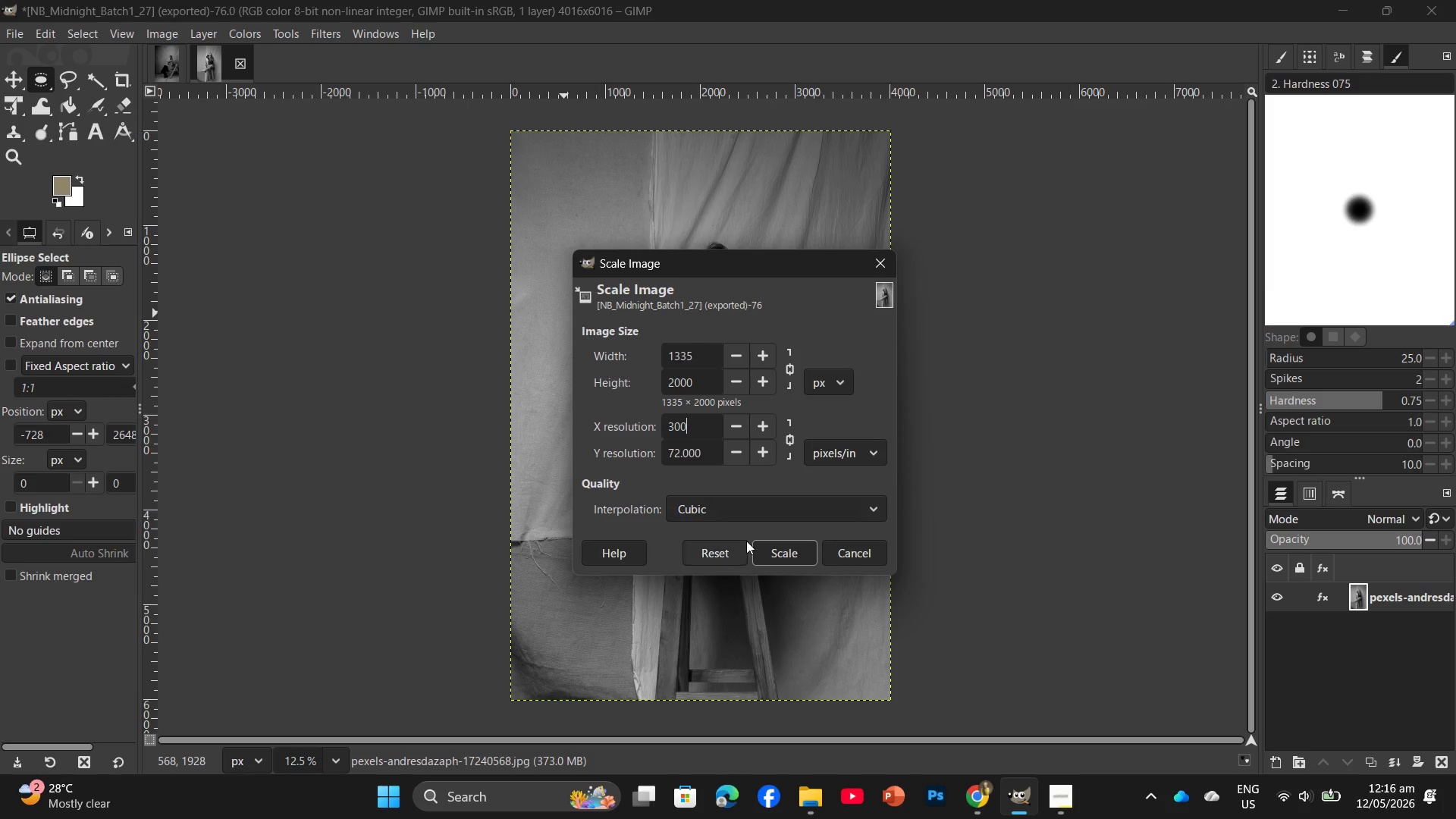 
left_click([777, 559])
 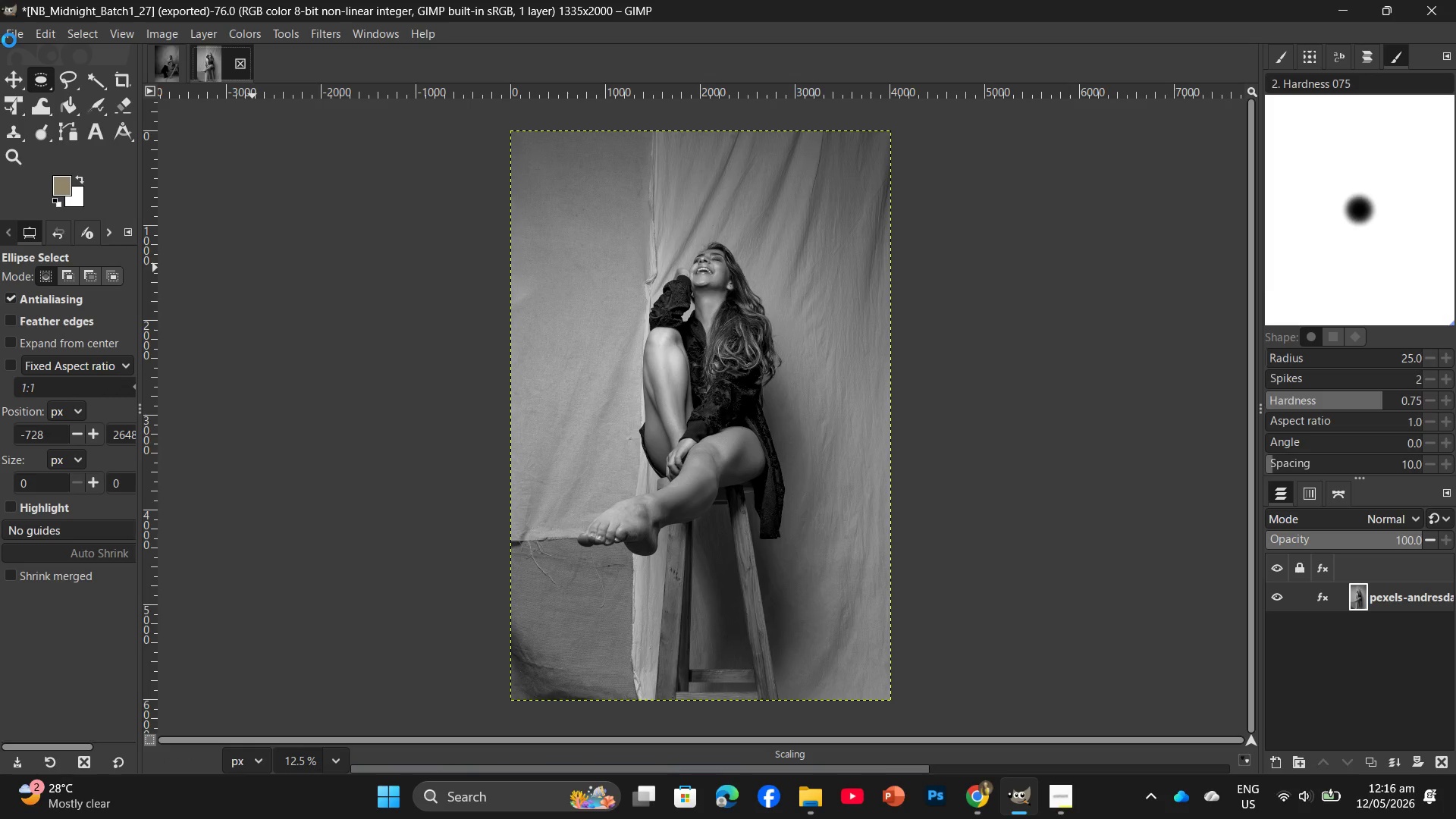 
wait(5.02)
 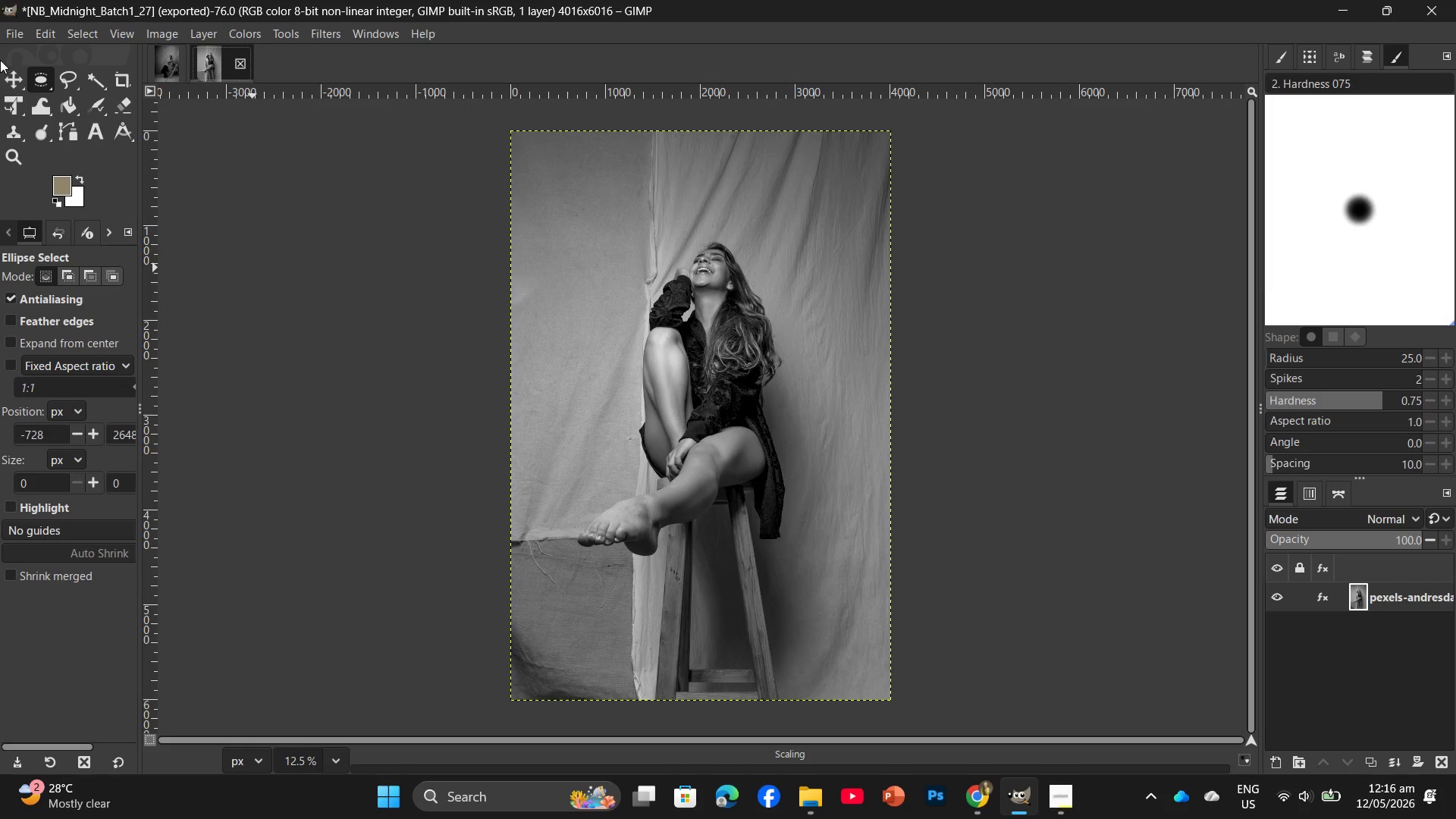 
left_click([9, 40])
 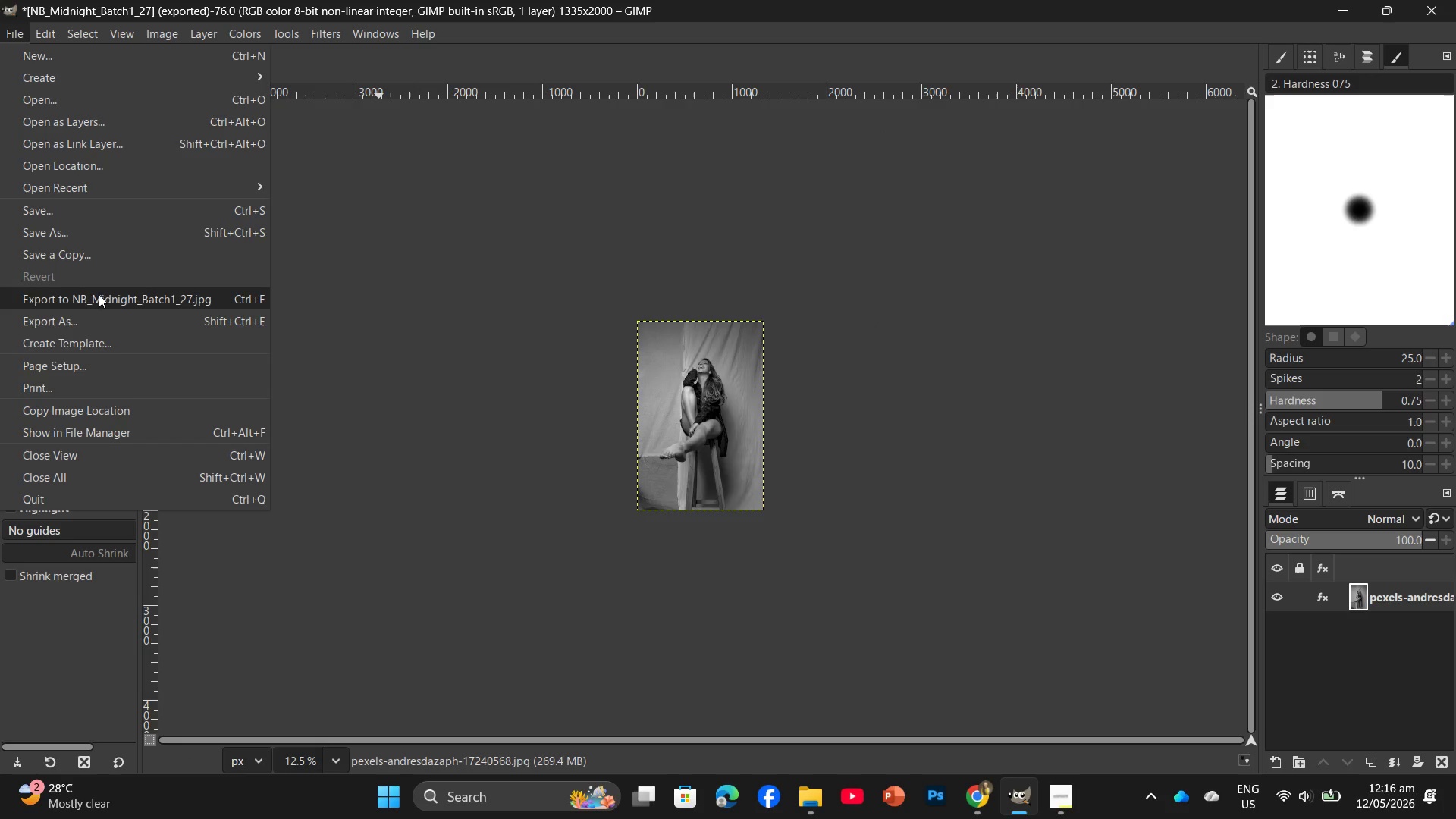 
left_click([96, 319])
 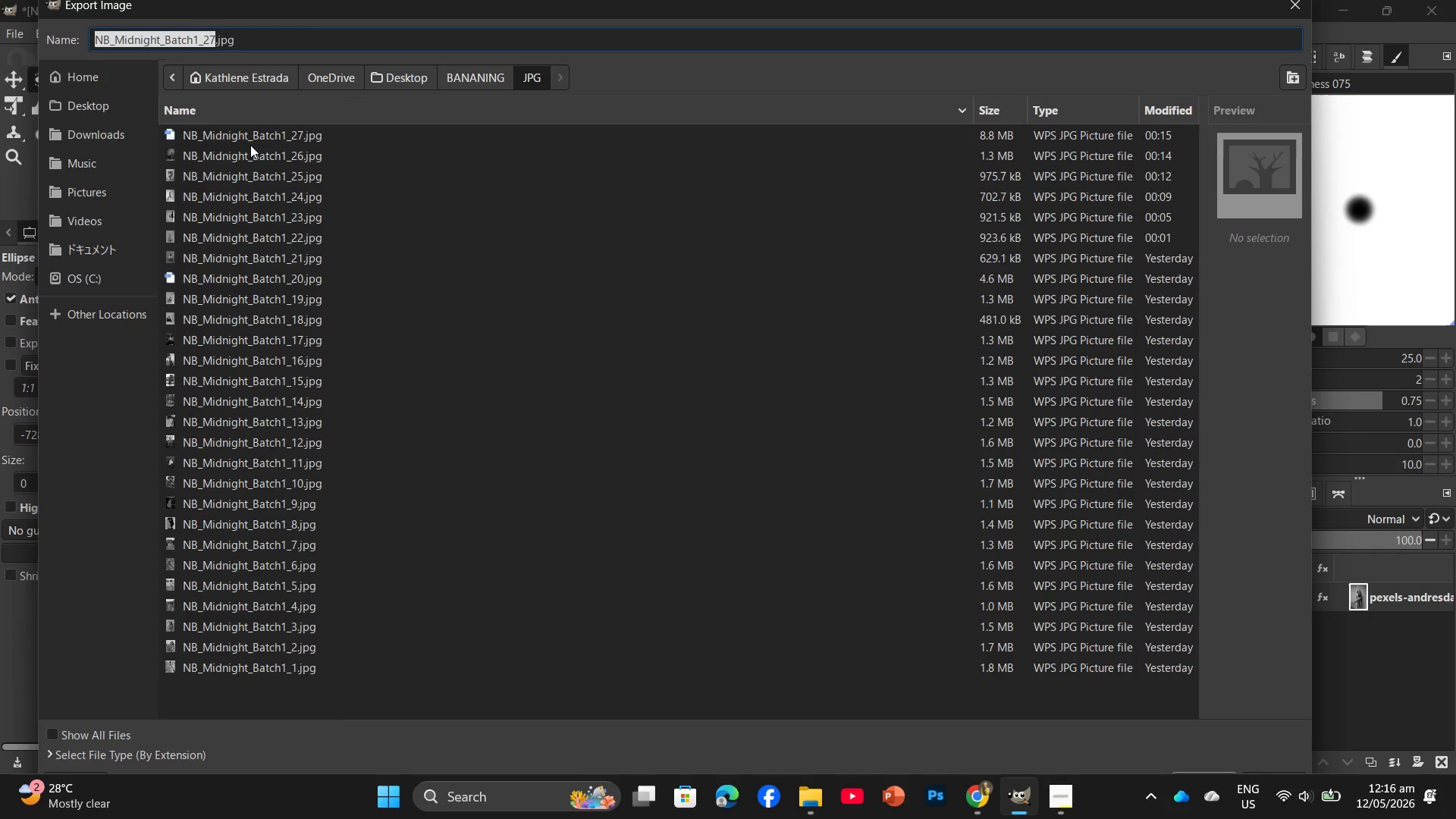 
left_click([249, 138])
 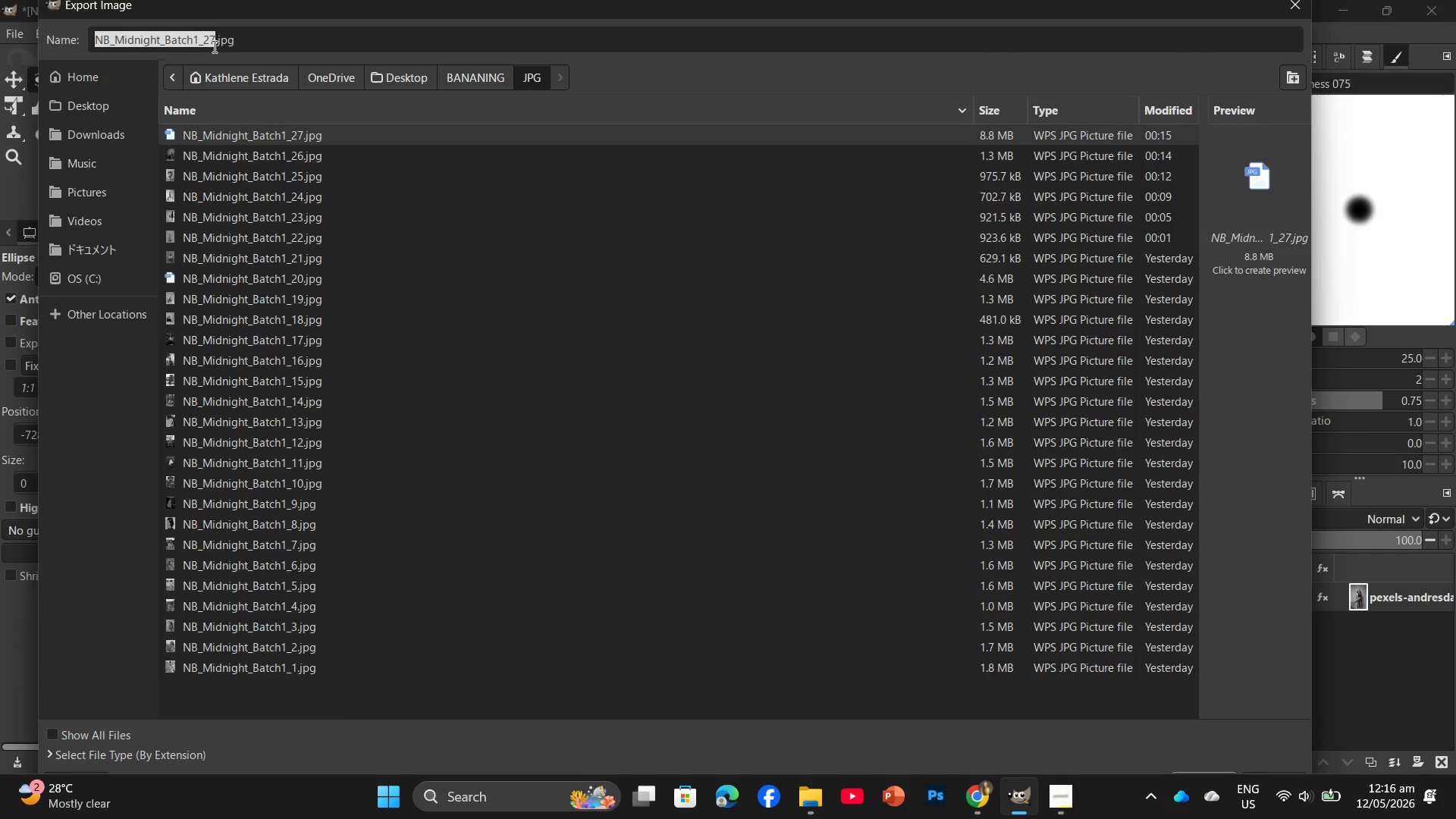 
left_click([213, 46])
 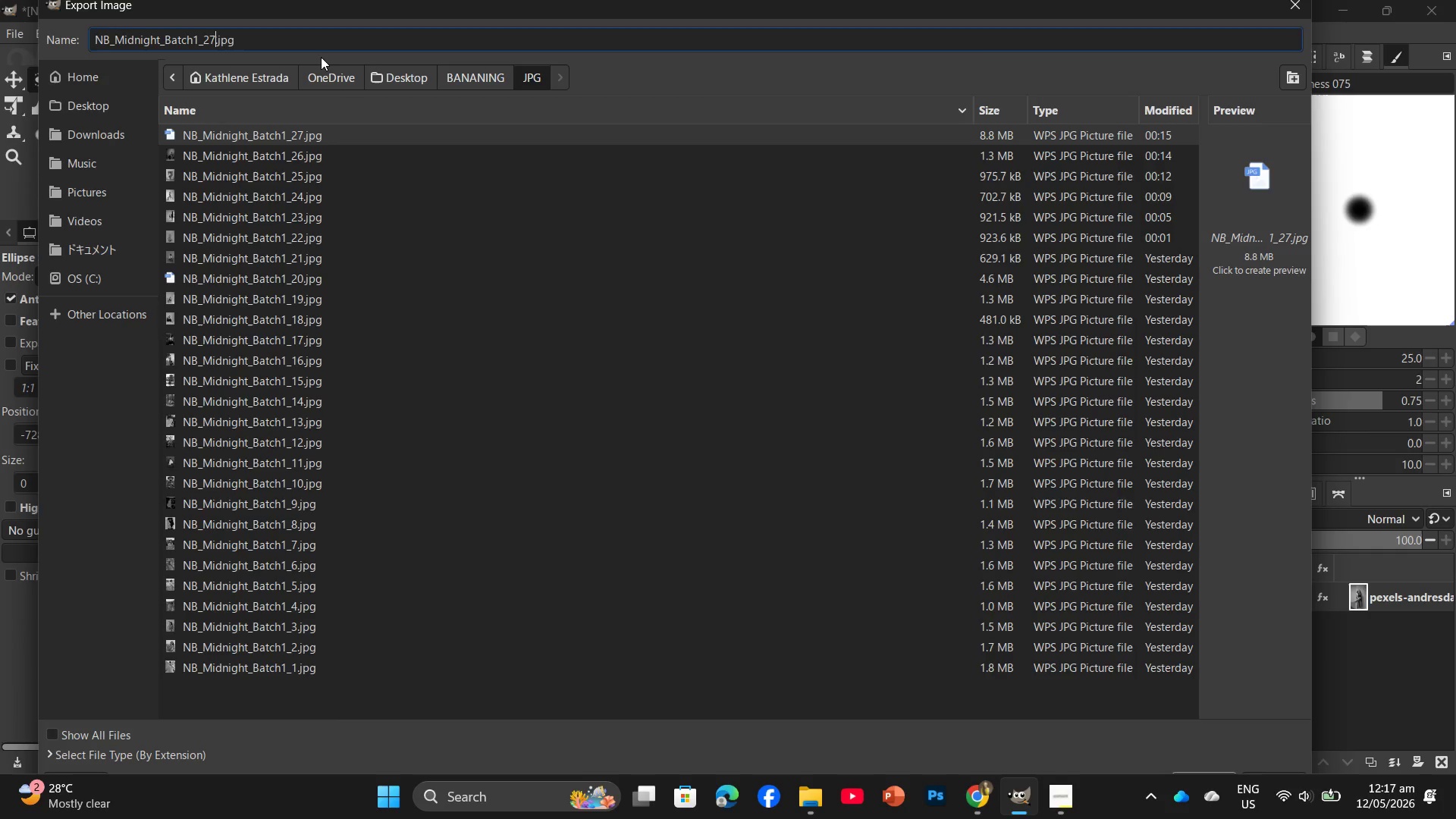 
key(Backspace)
 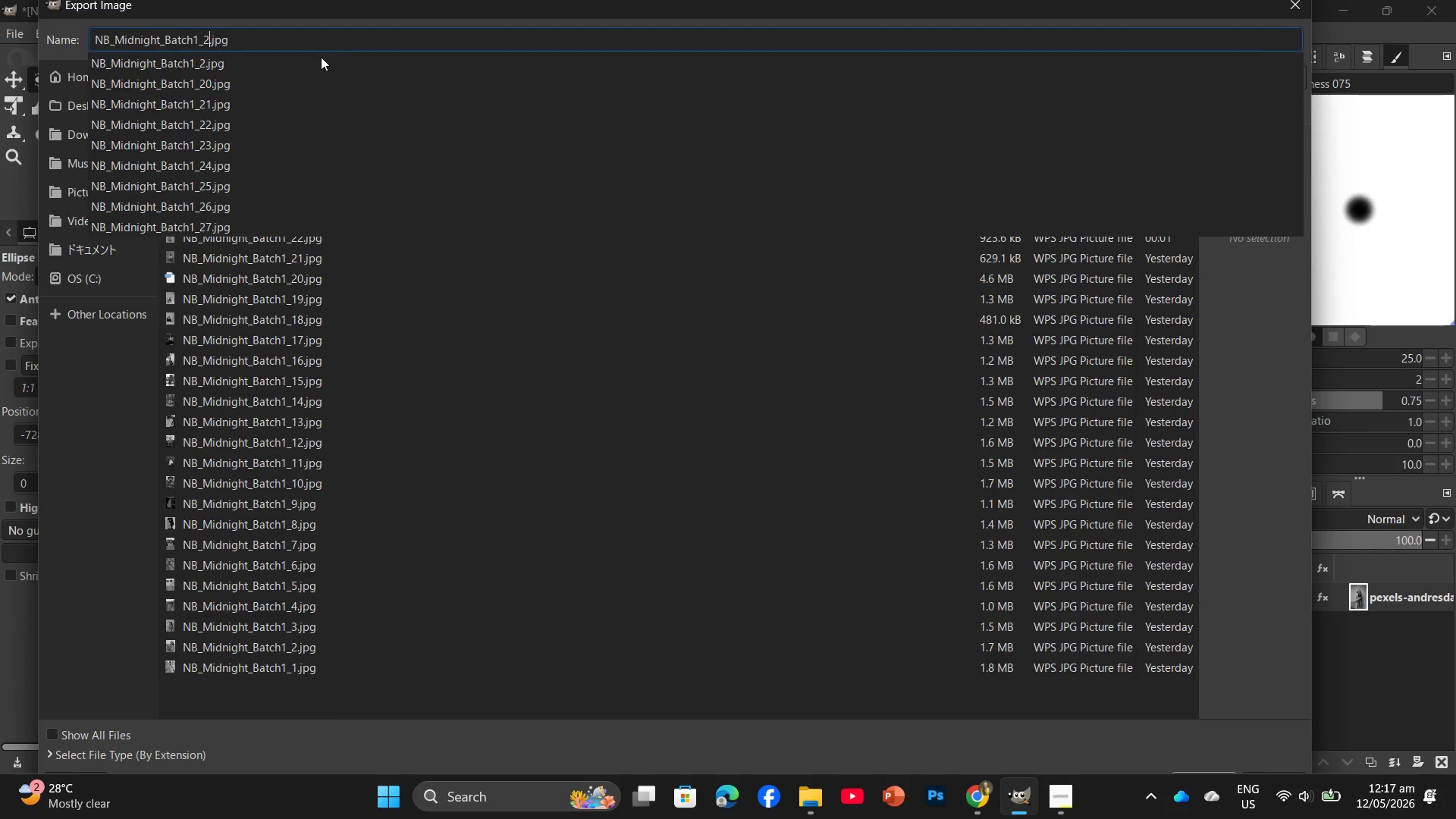 
key(Numpad8)
 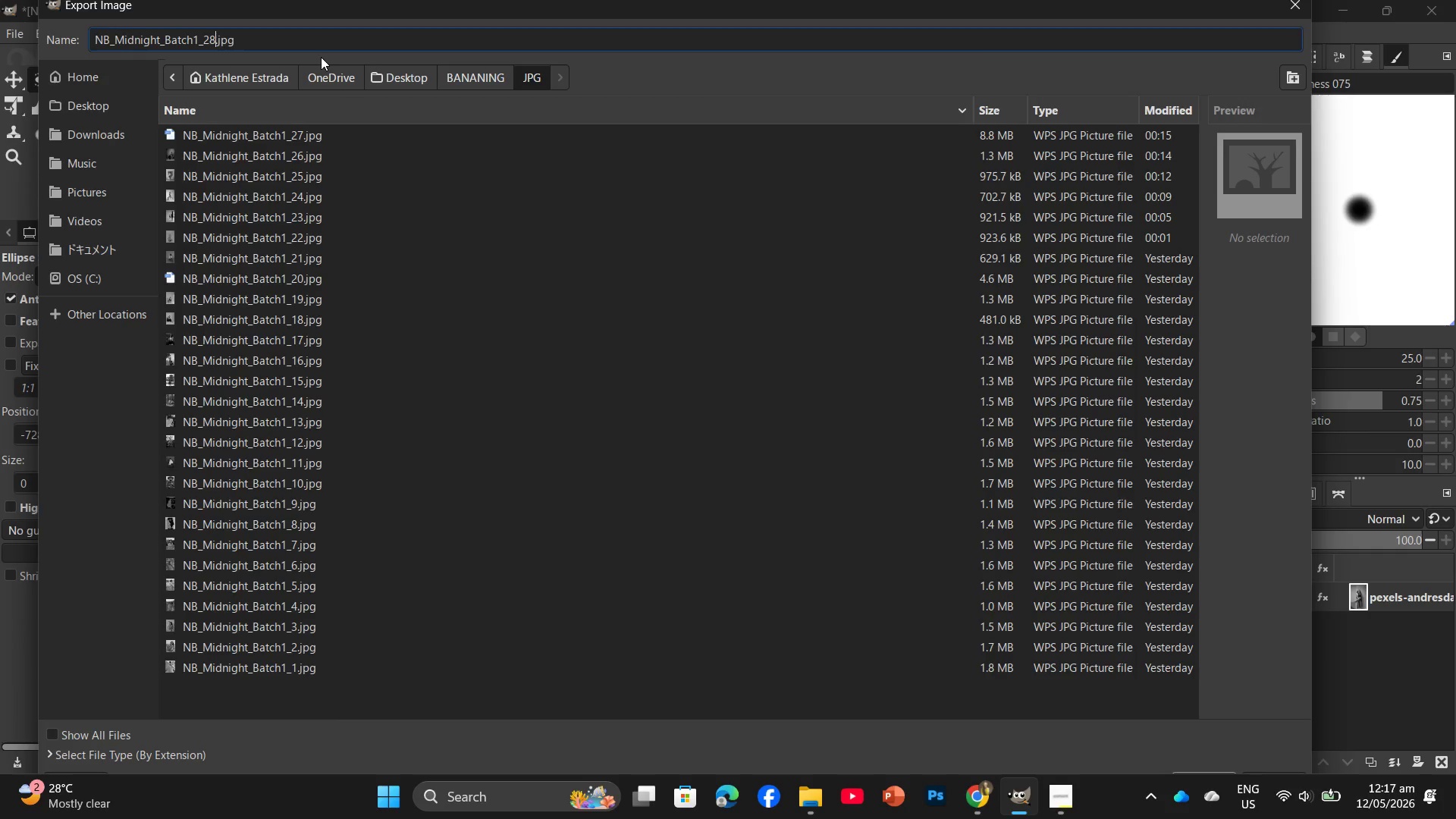 
key(Enter)
 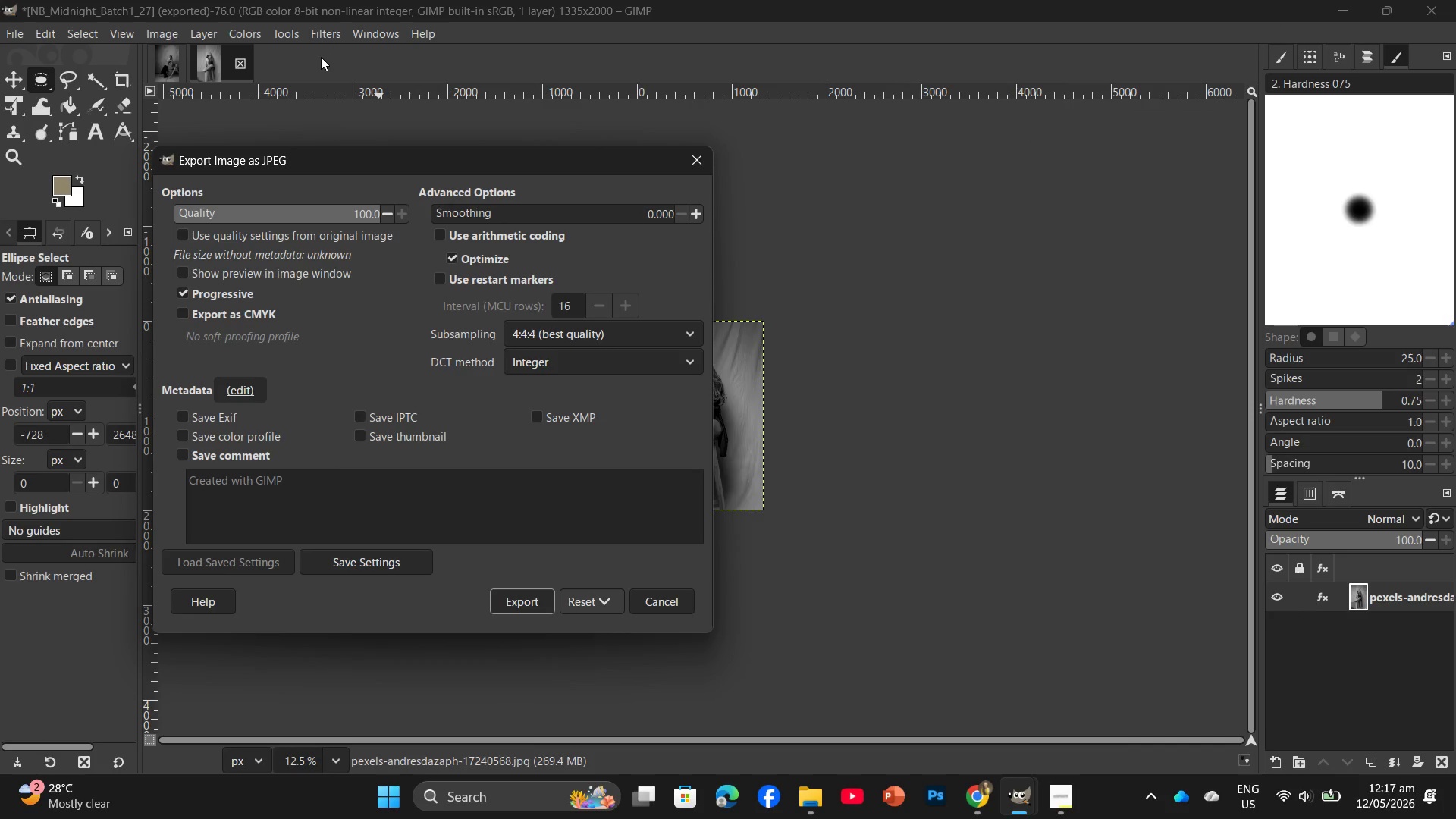 
key(Control+ControlLeft)
 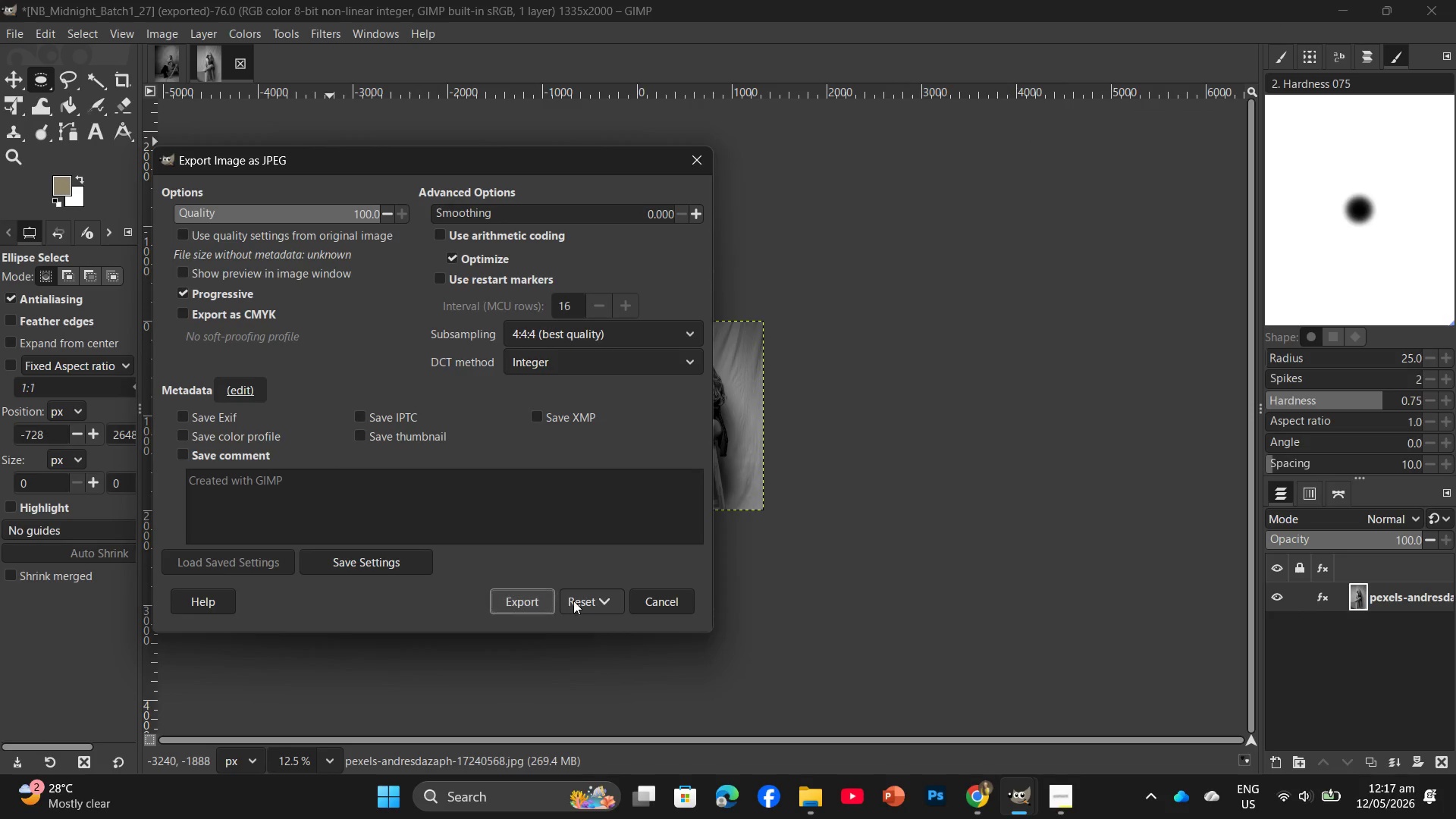 
left_click([544, 604])
 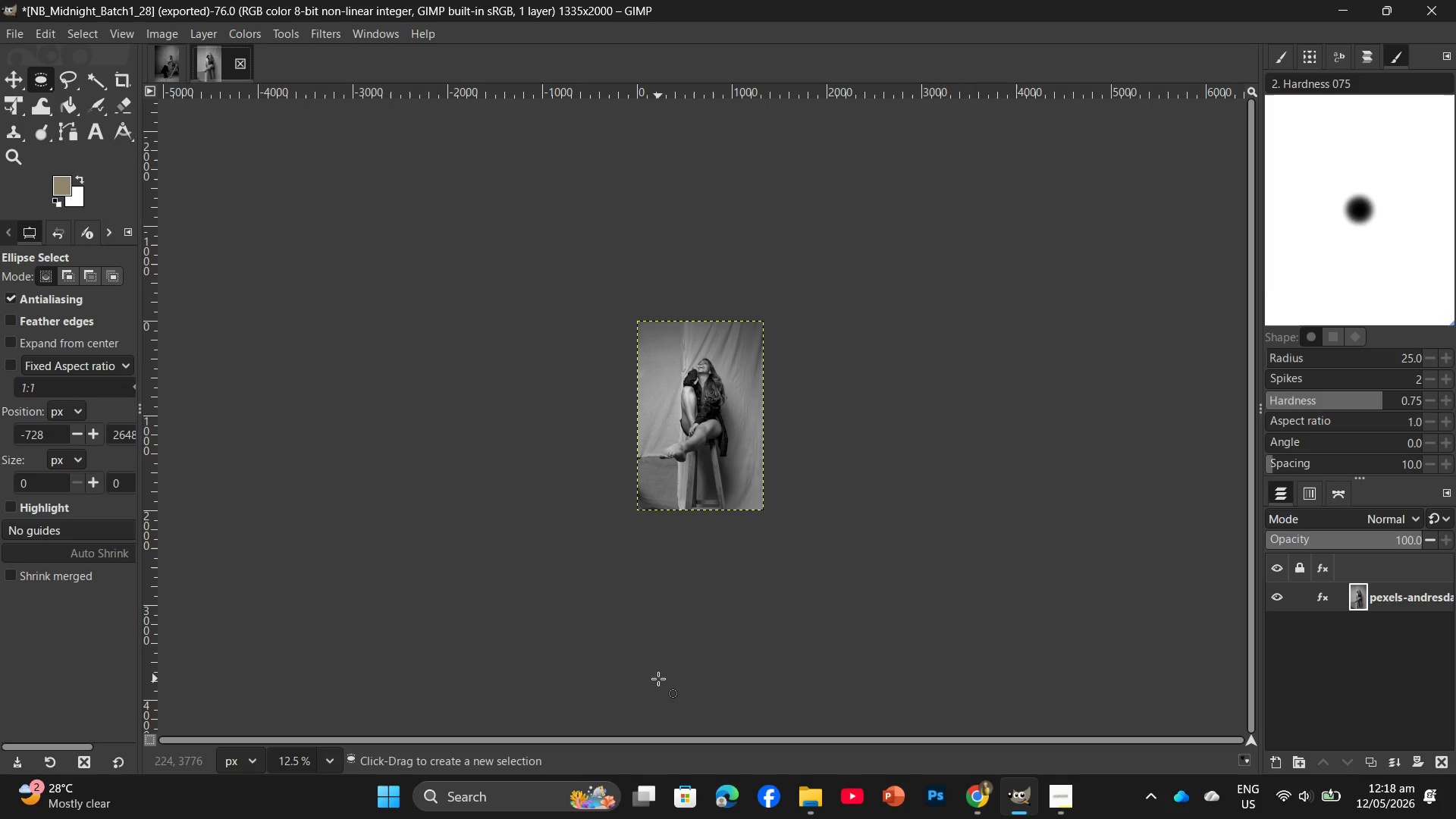 
wait(70.64)
 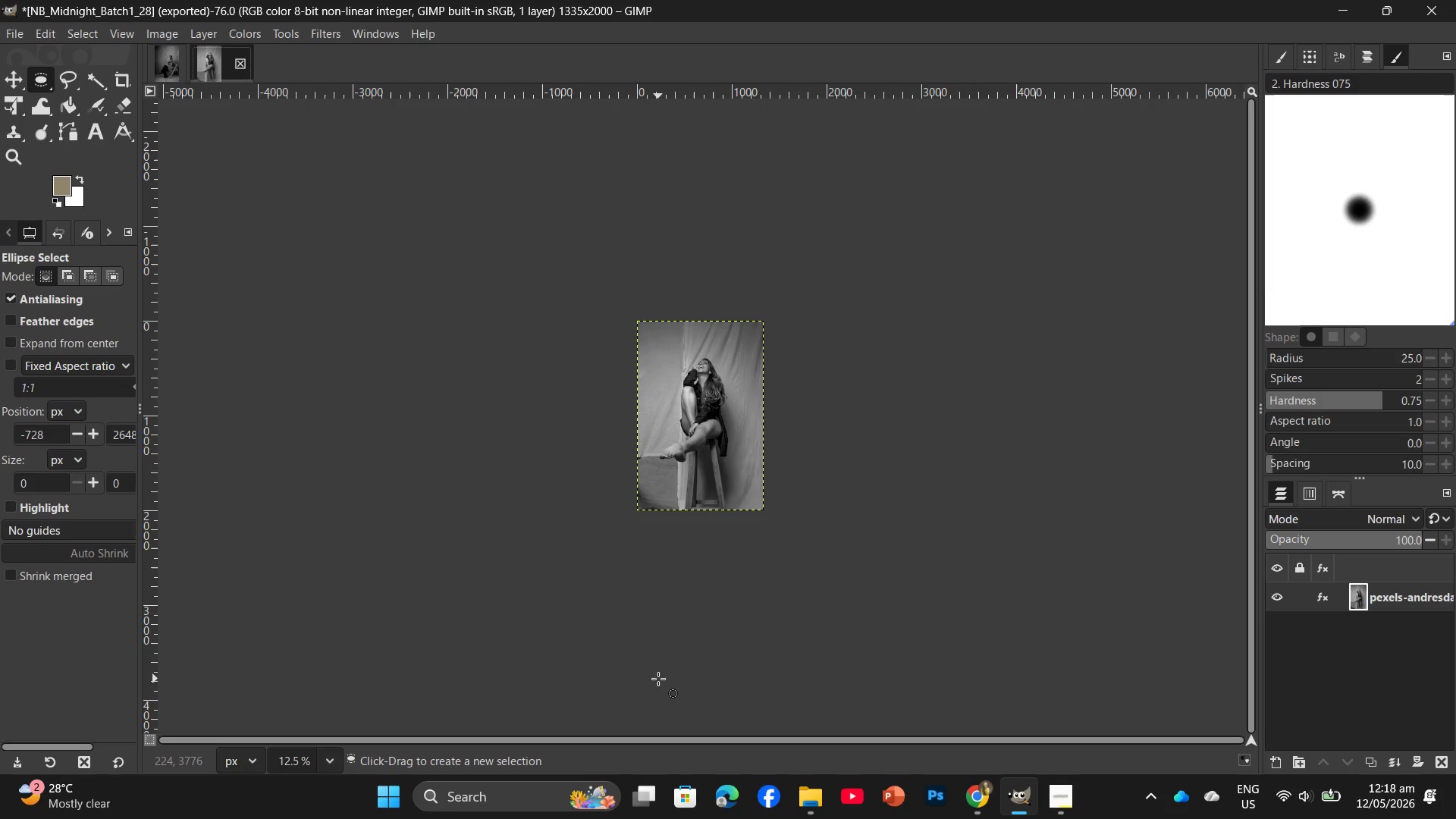 
left_click([821, 792])
 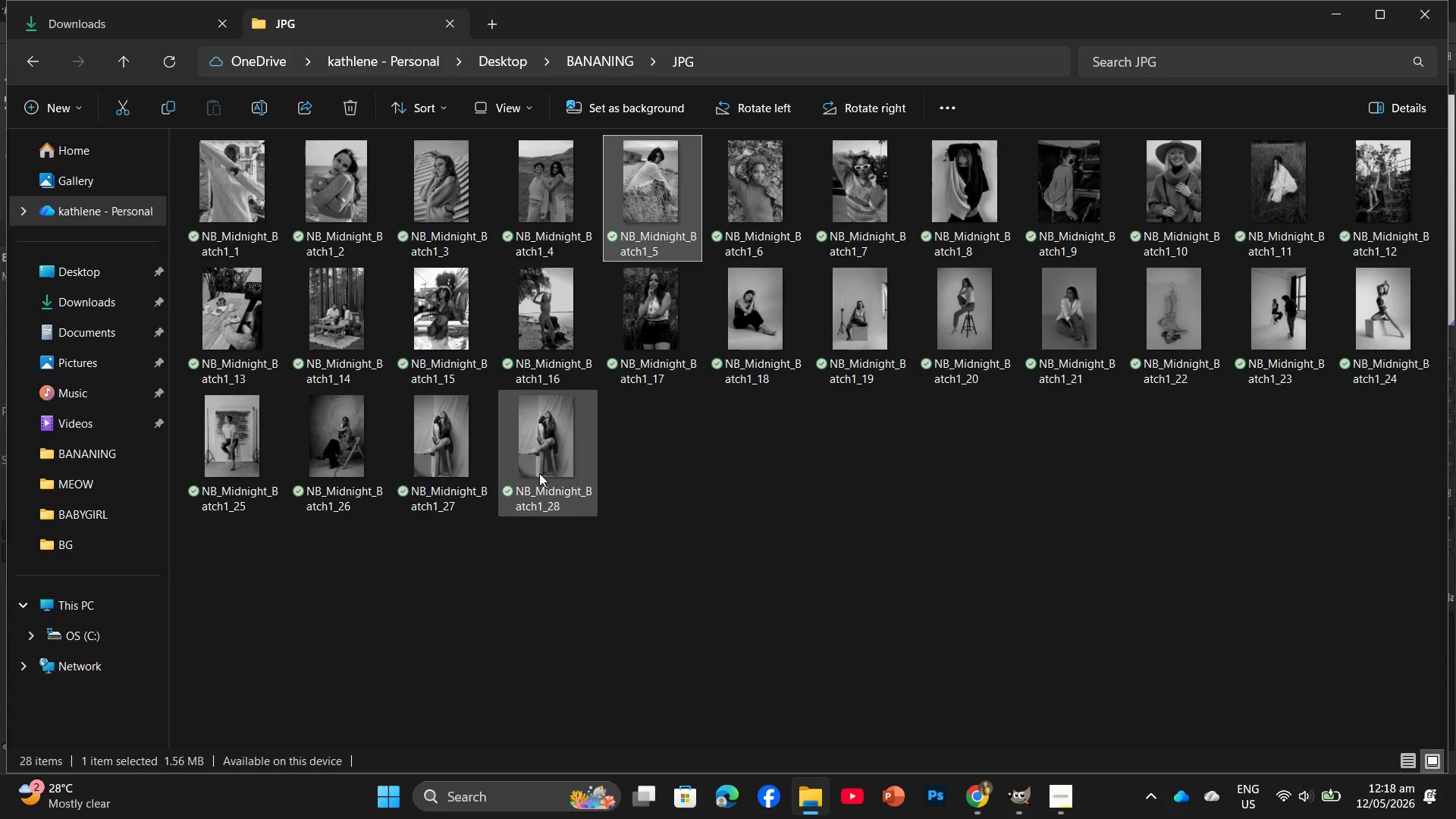 
mouse_move([466, 497])
 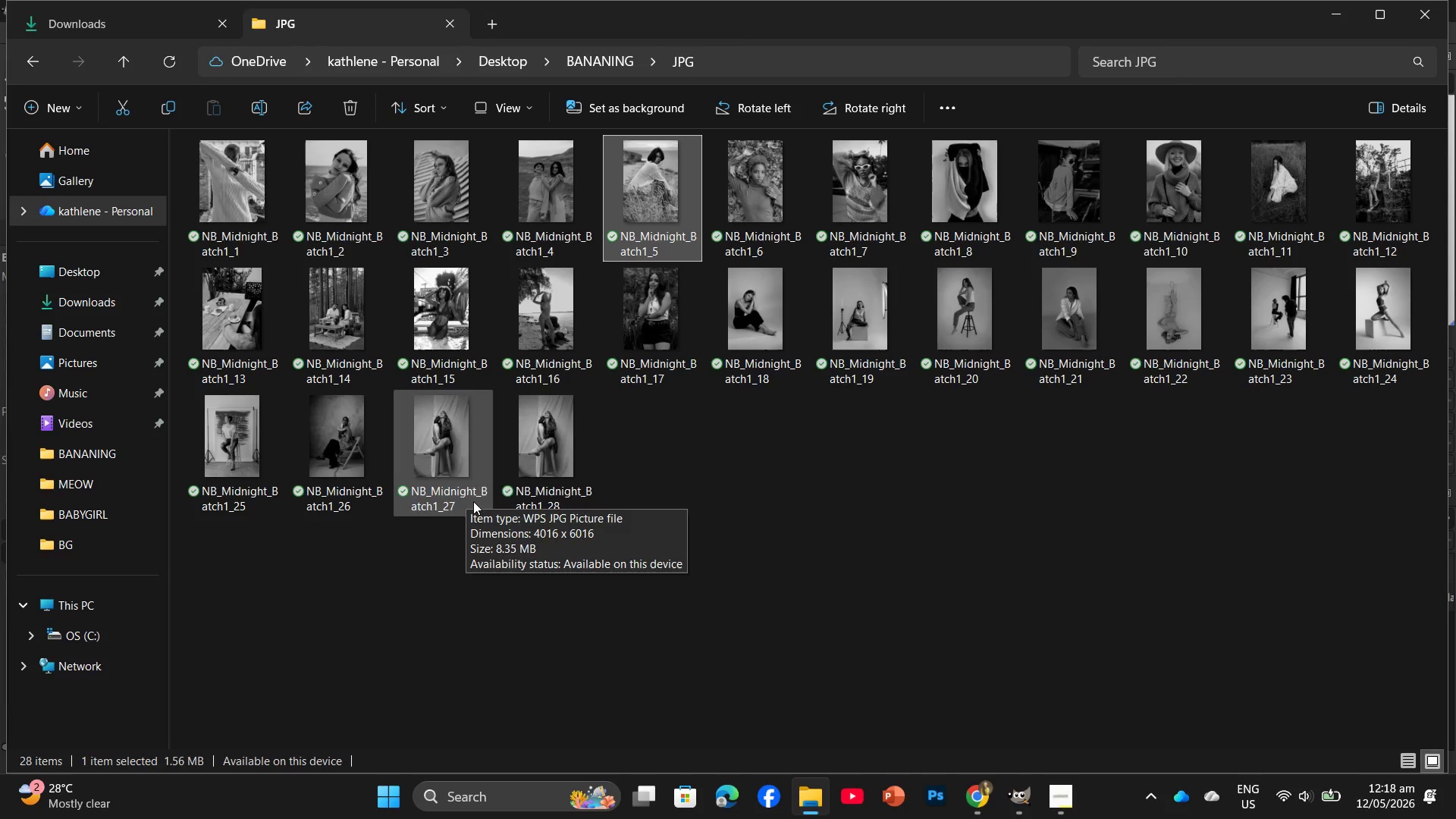 
left_click([513, 489])
 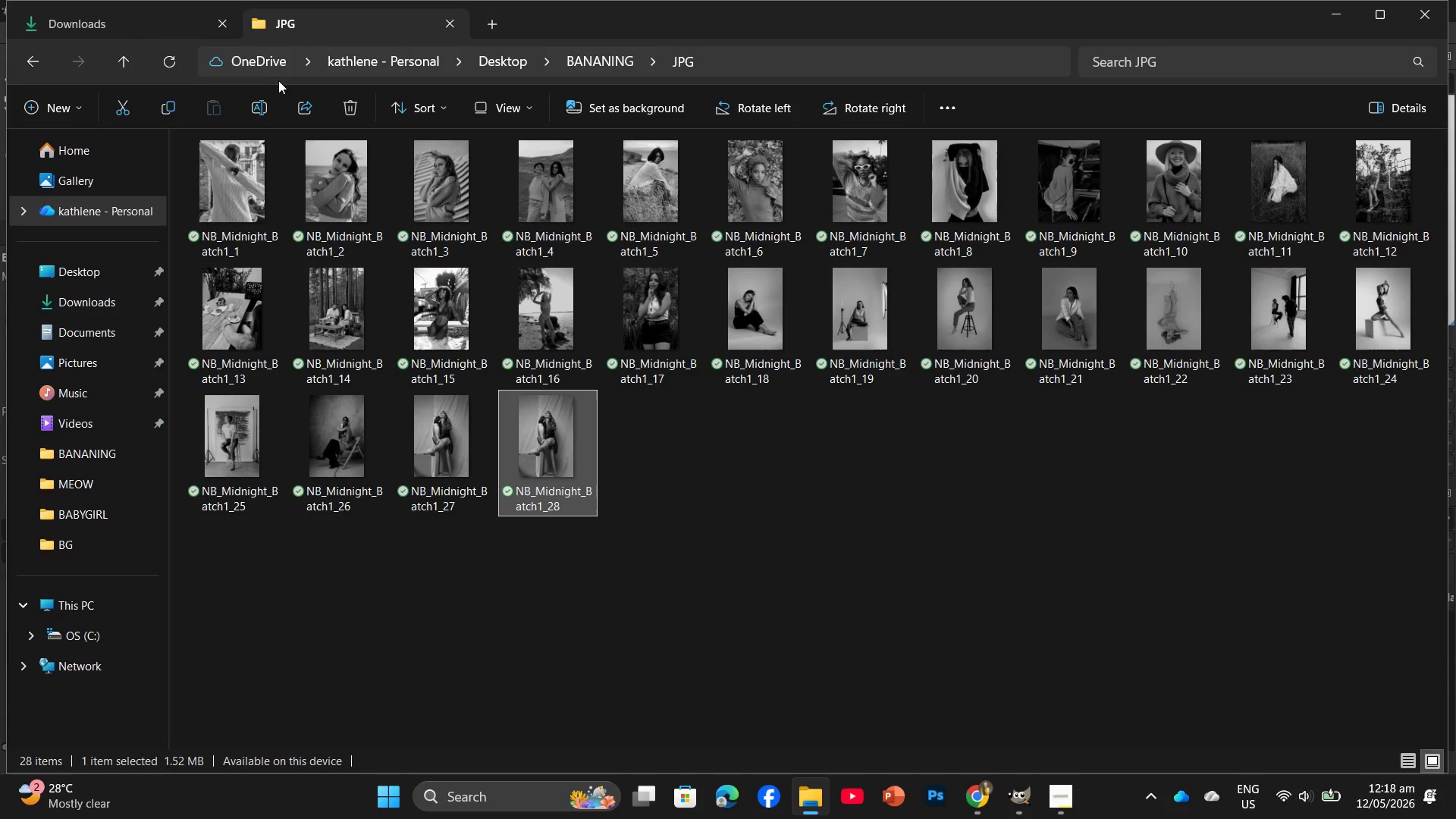 
left_click([334, 100])
 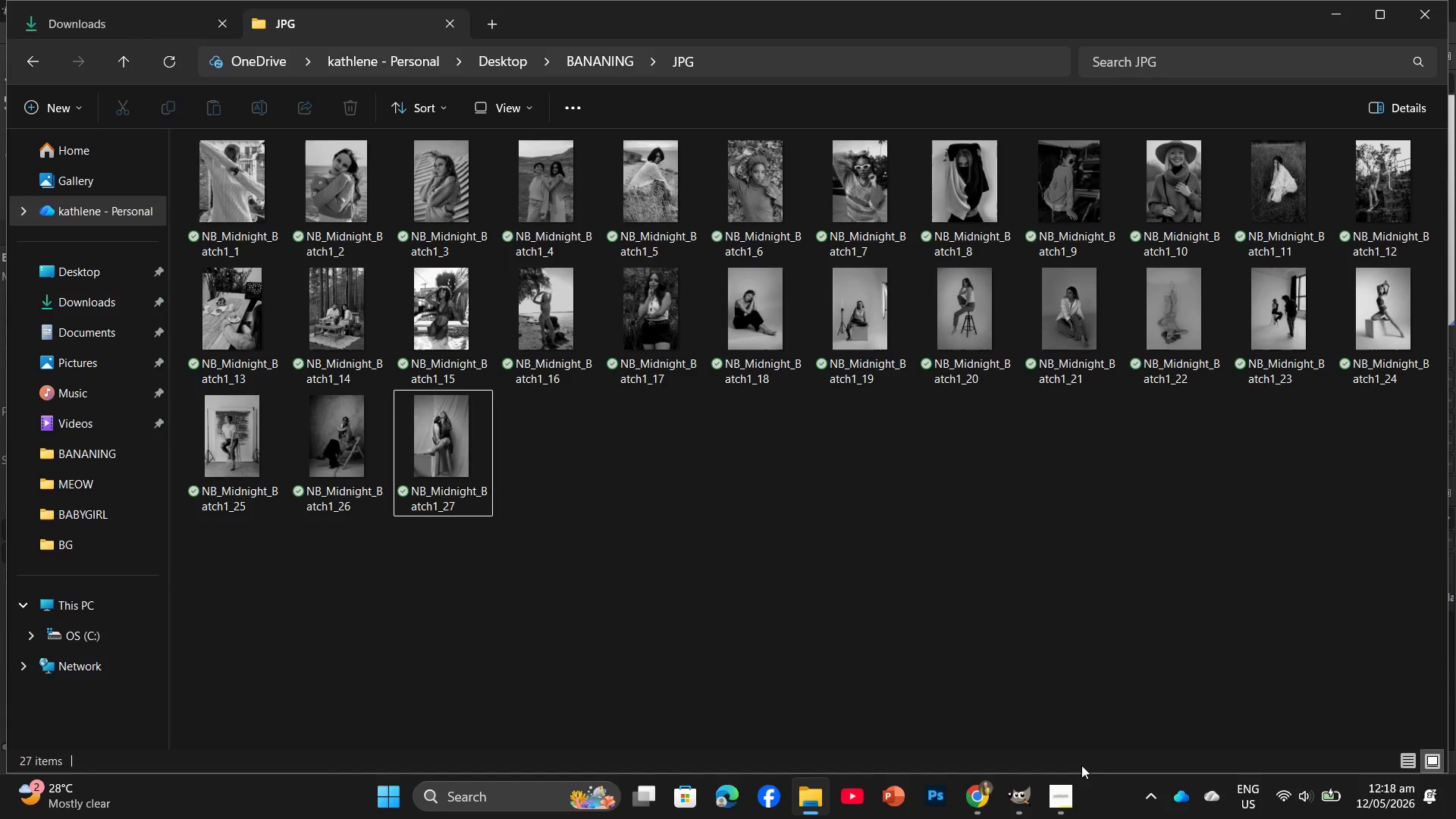 
left_click([1068, 796])
 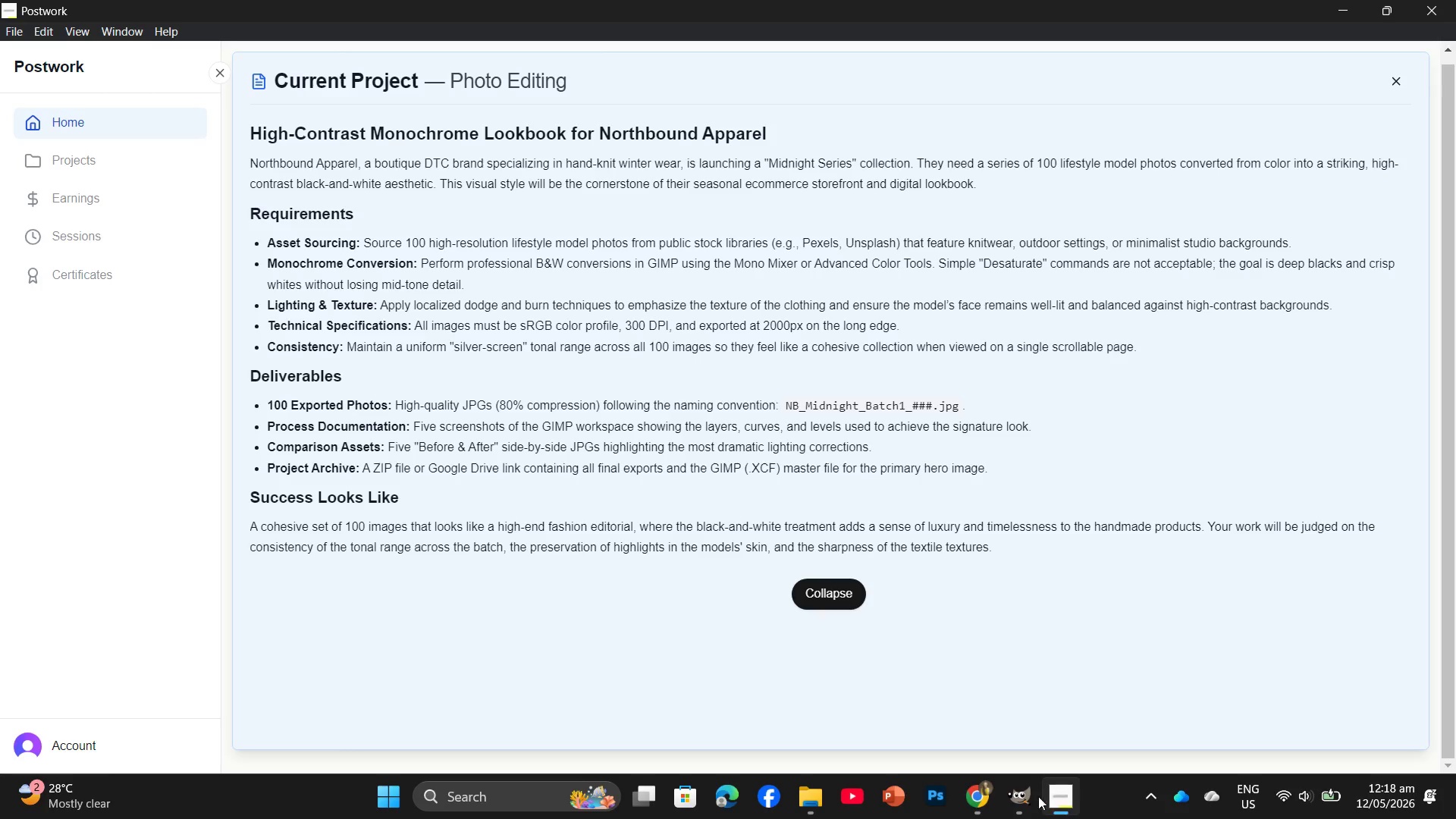 
left_click([1028, 795])
 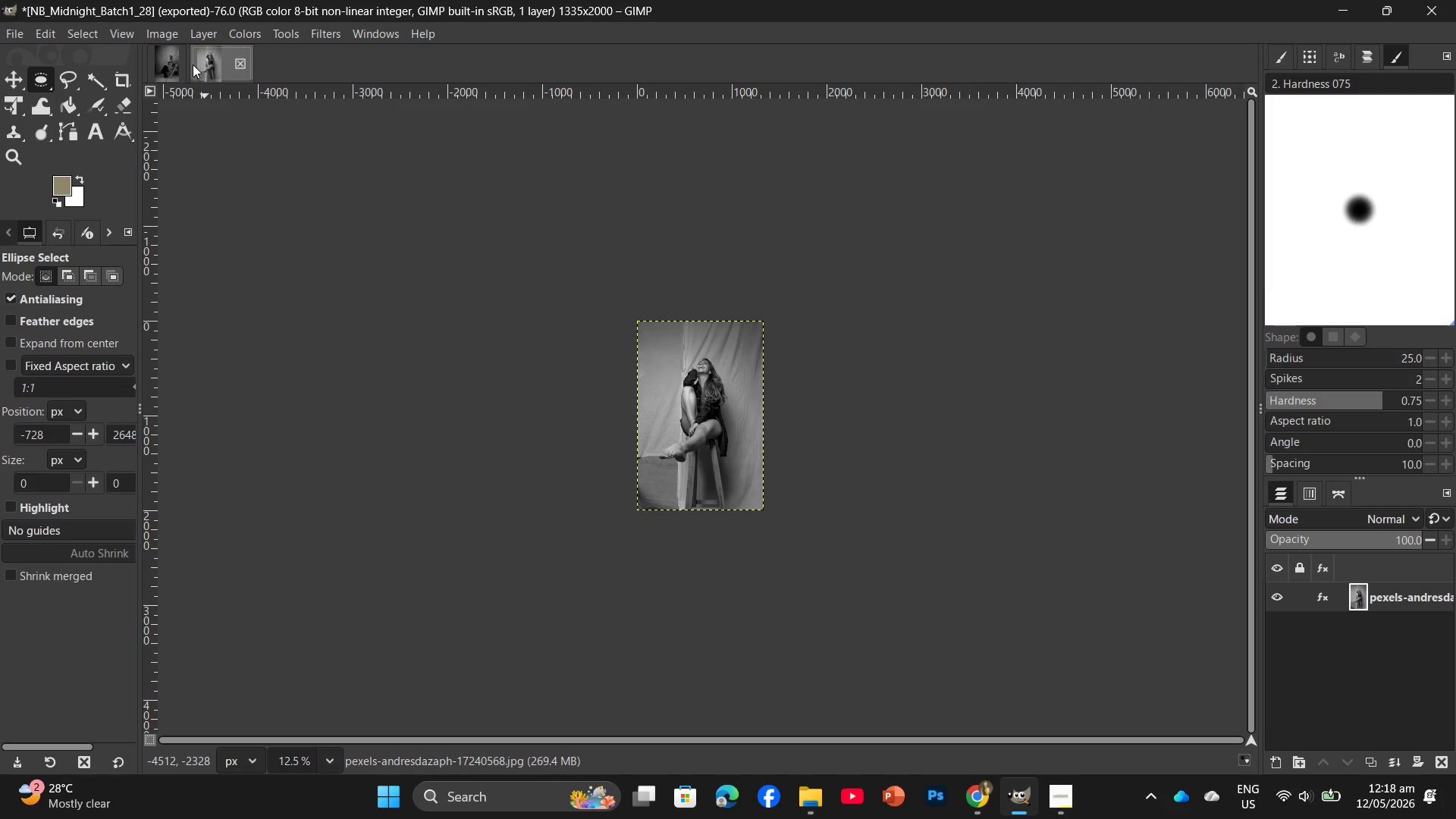 
left_click([177, 68])
 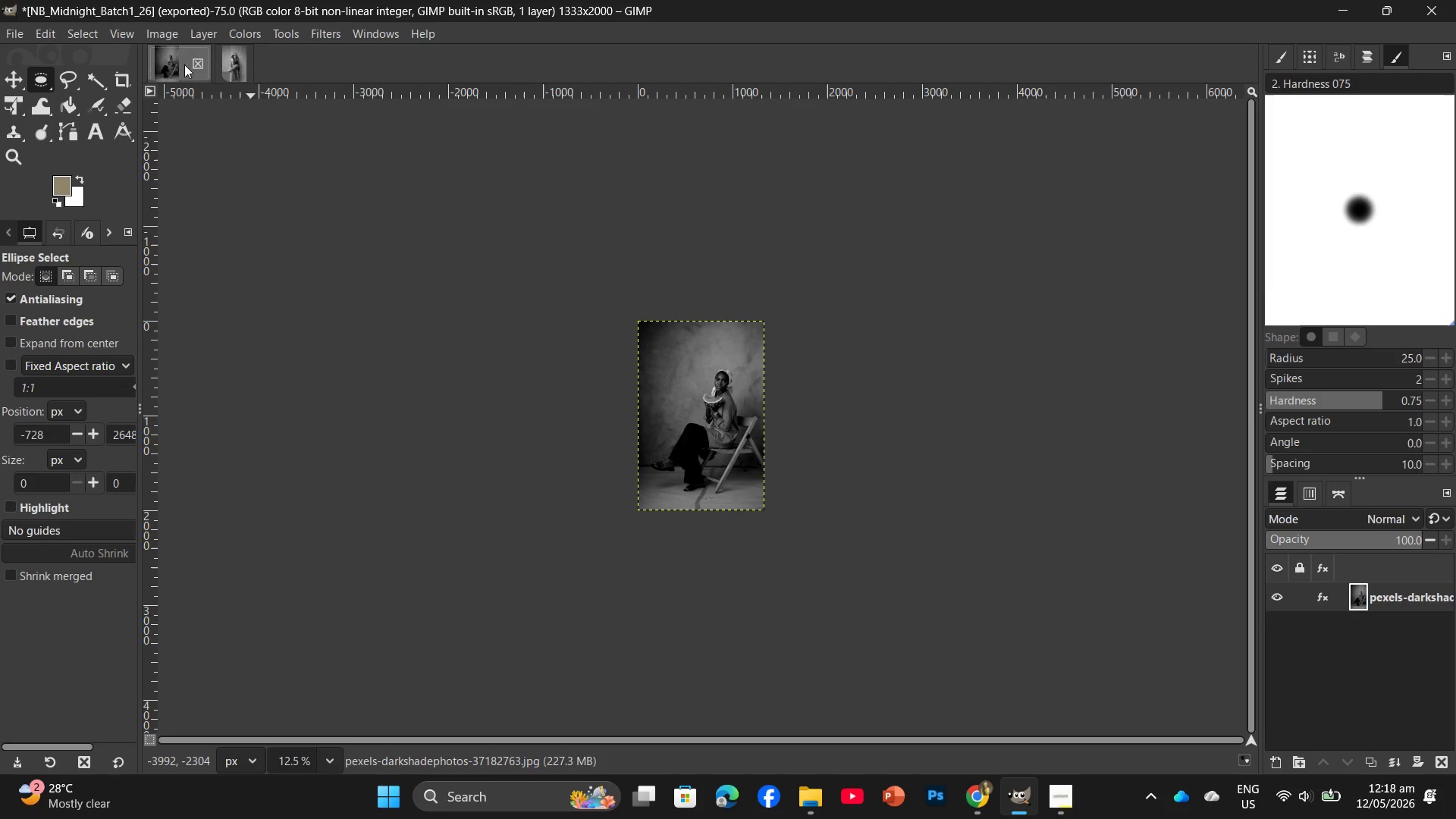 
left_click([193, 61])
 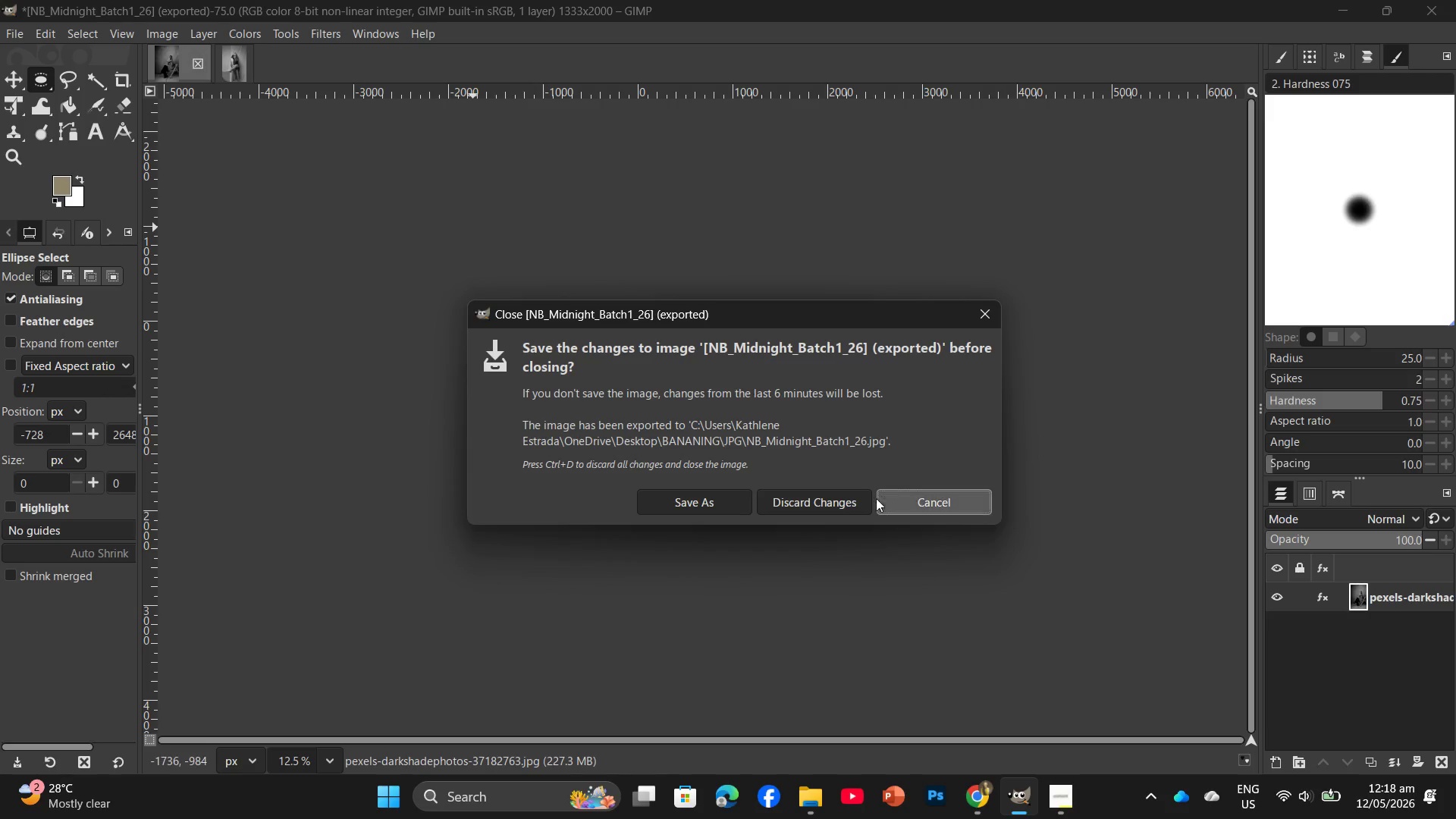 
left_click([822, 507])
 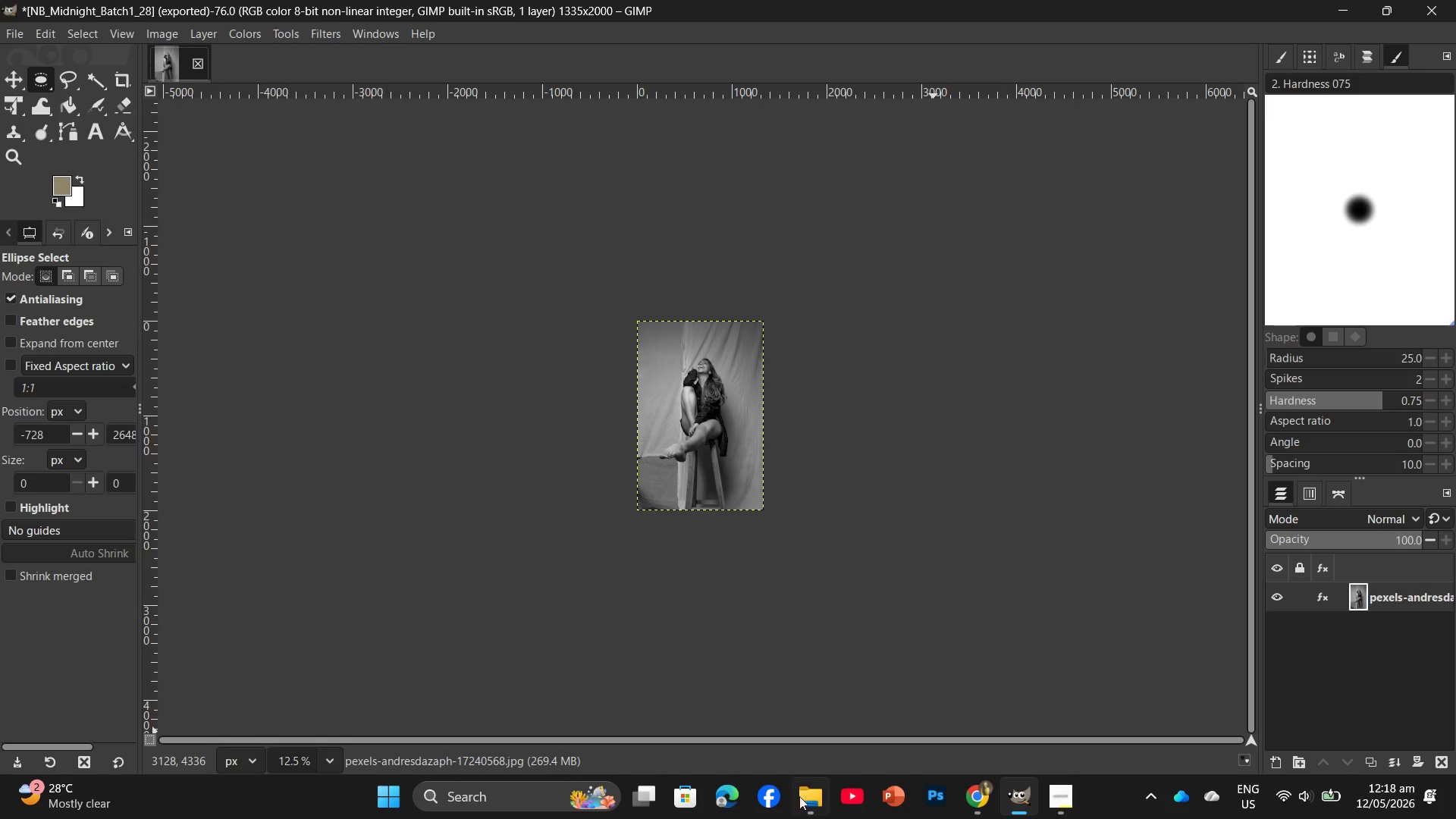 
left_click([801, 807])
 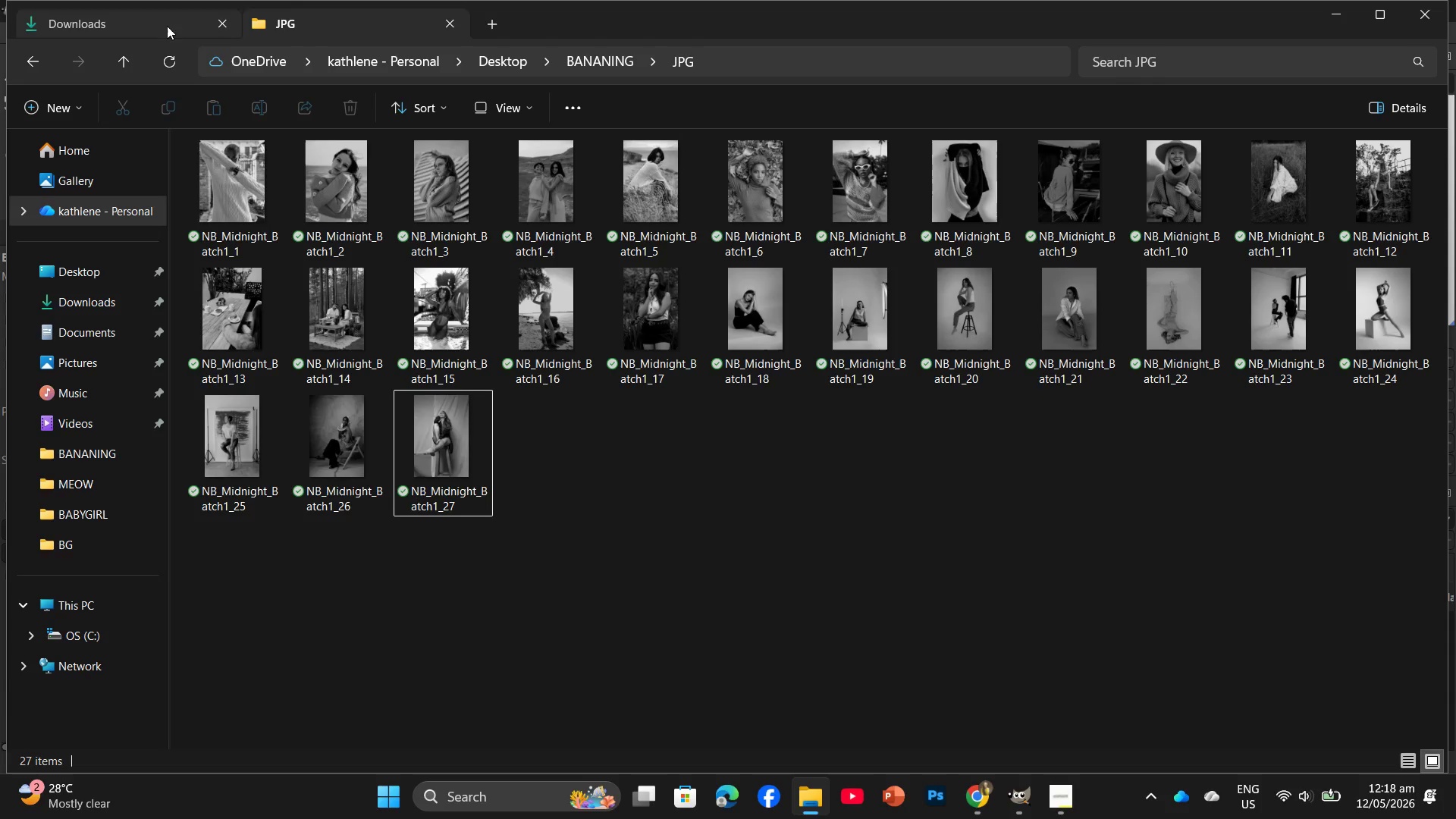 
left_click([130, 16])
 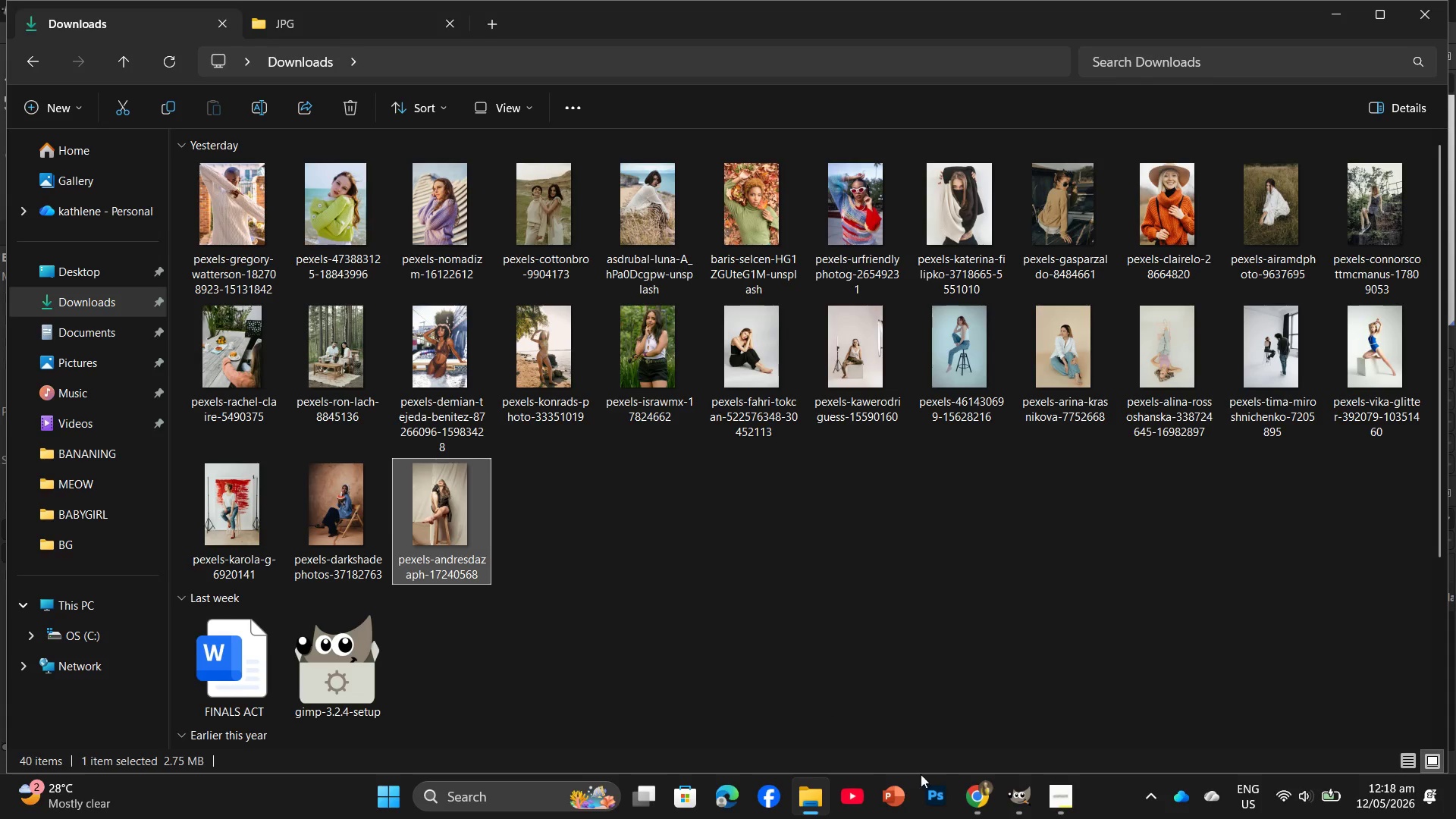 
left_click([971, 796])
 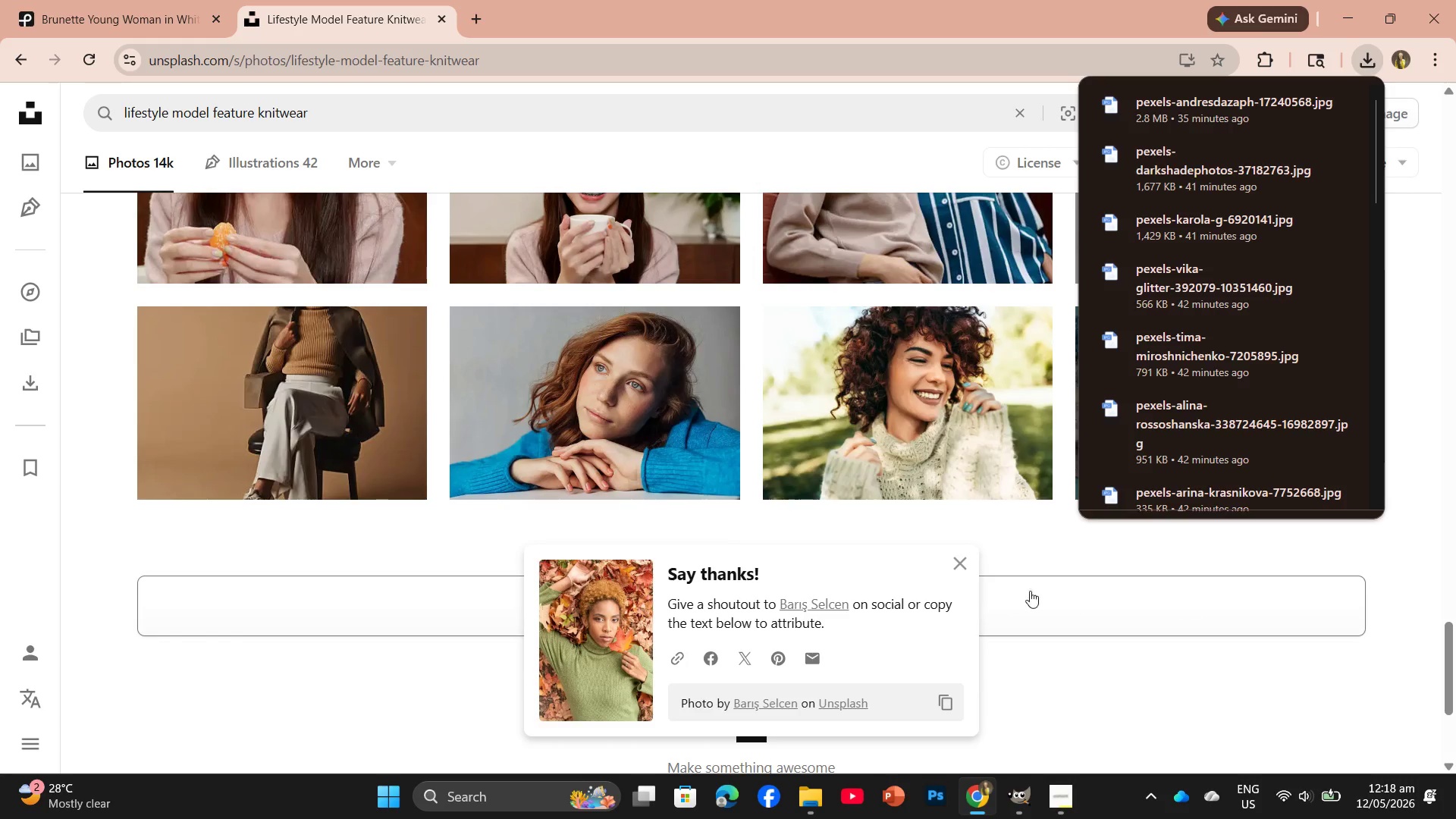 
left_click([965, 560])
 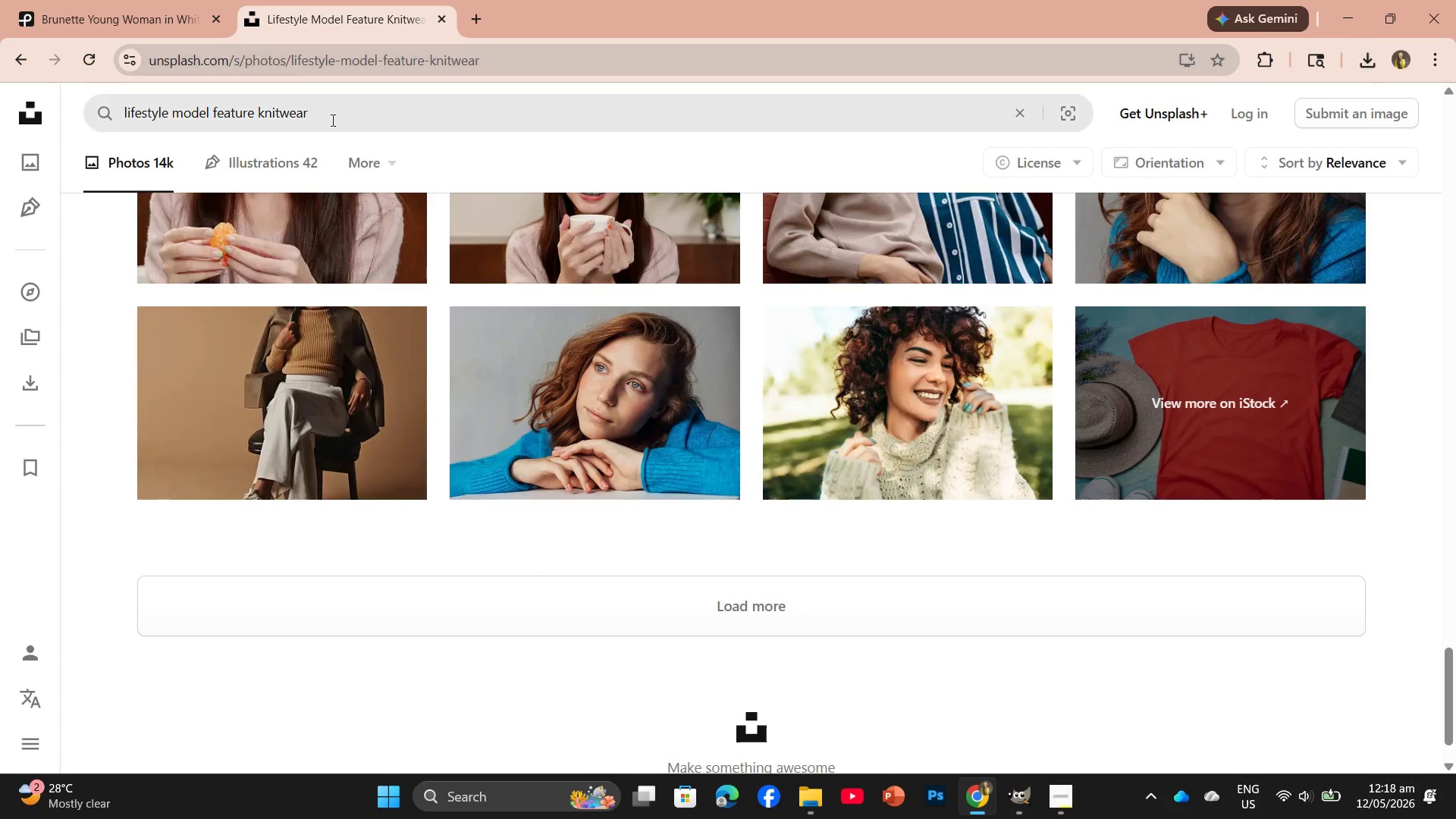 
left_click_drag(start_coordinate=[340, 123], to_coordinate=[139, 113])
 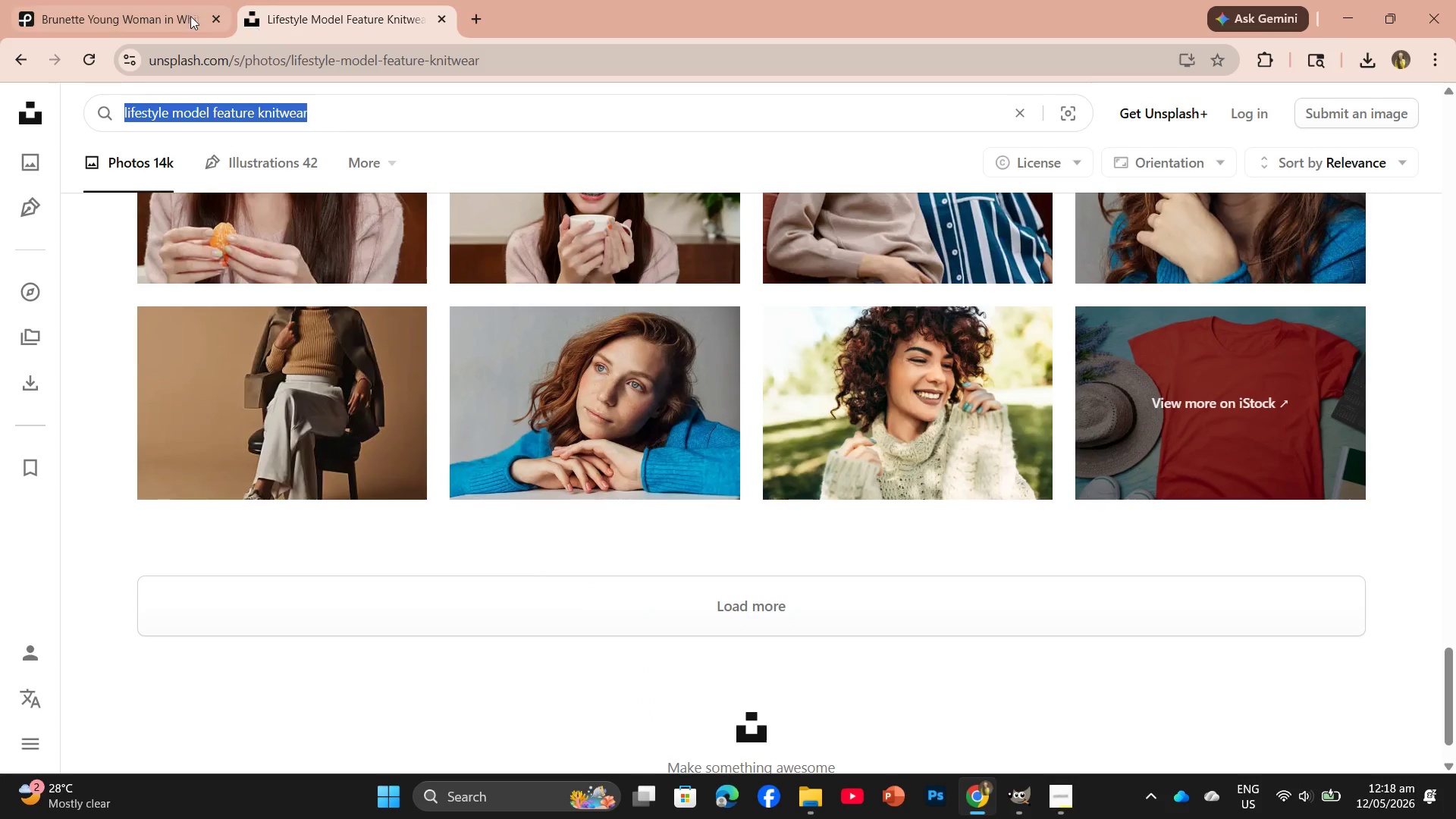 
left_click([169, 15])
 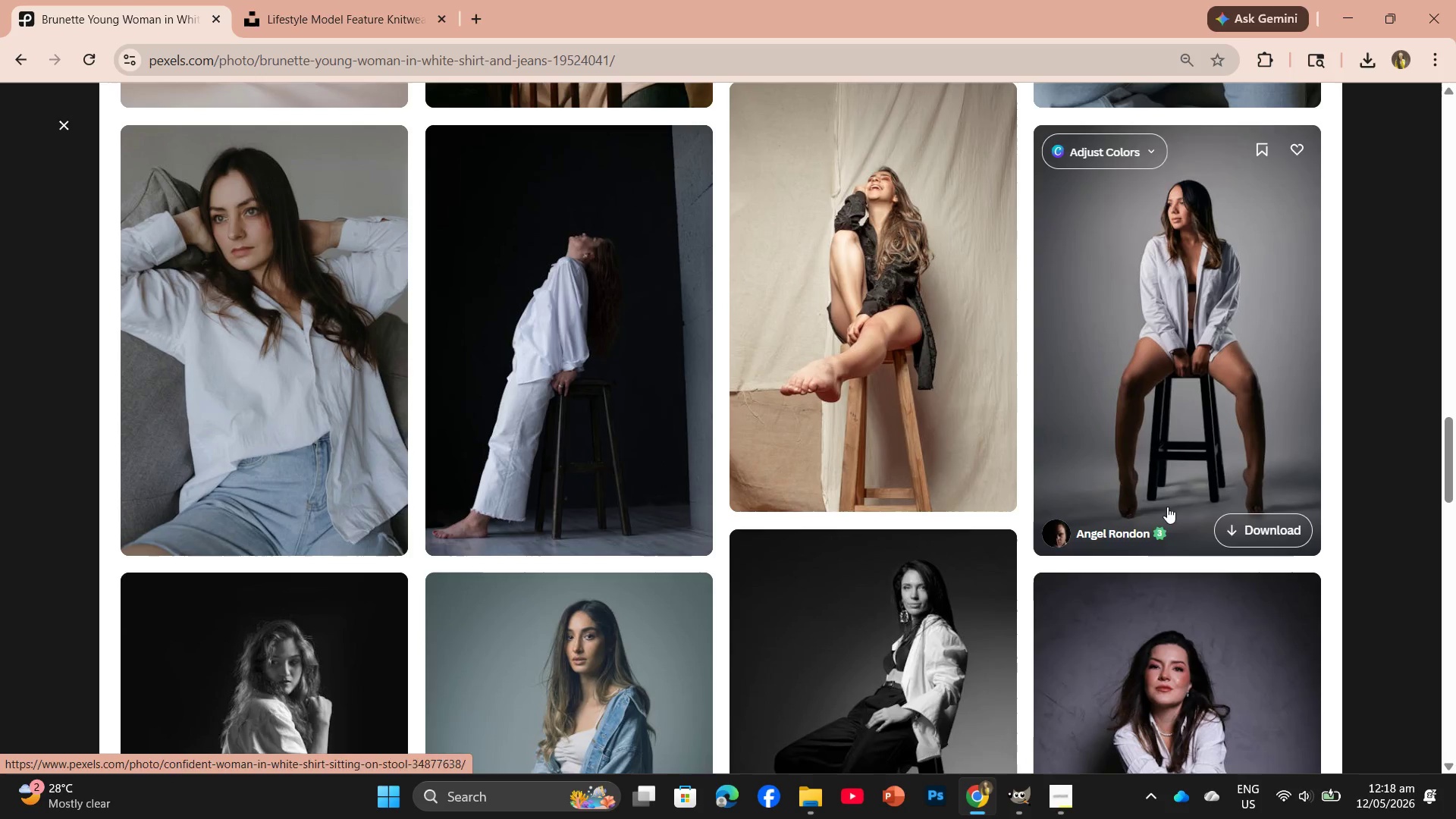 
scroll: coordinate [721, 432], scroll_direction: down, amount: 8.0
 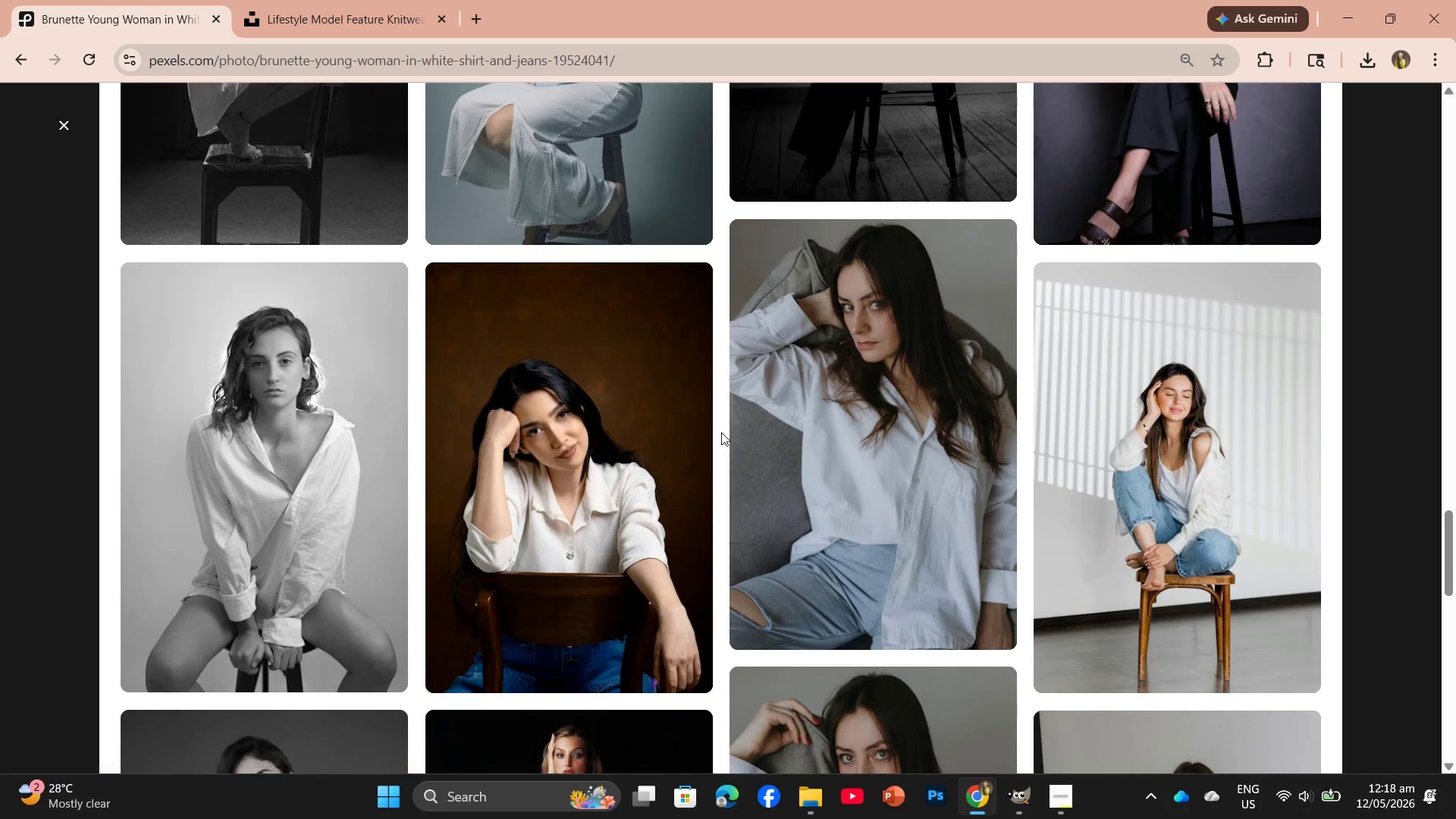 
scroll: coordinate [728, 433], scroll_direction: none, amount: 0.0
 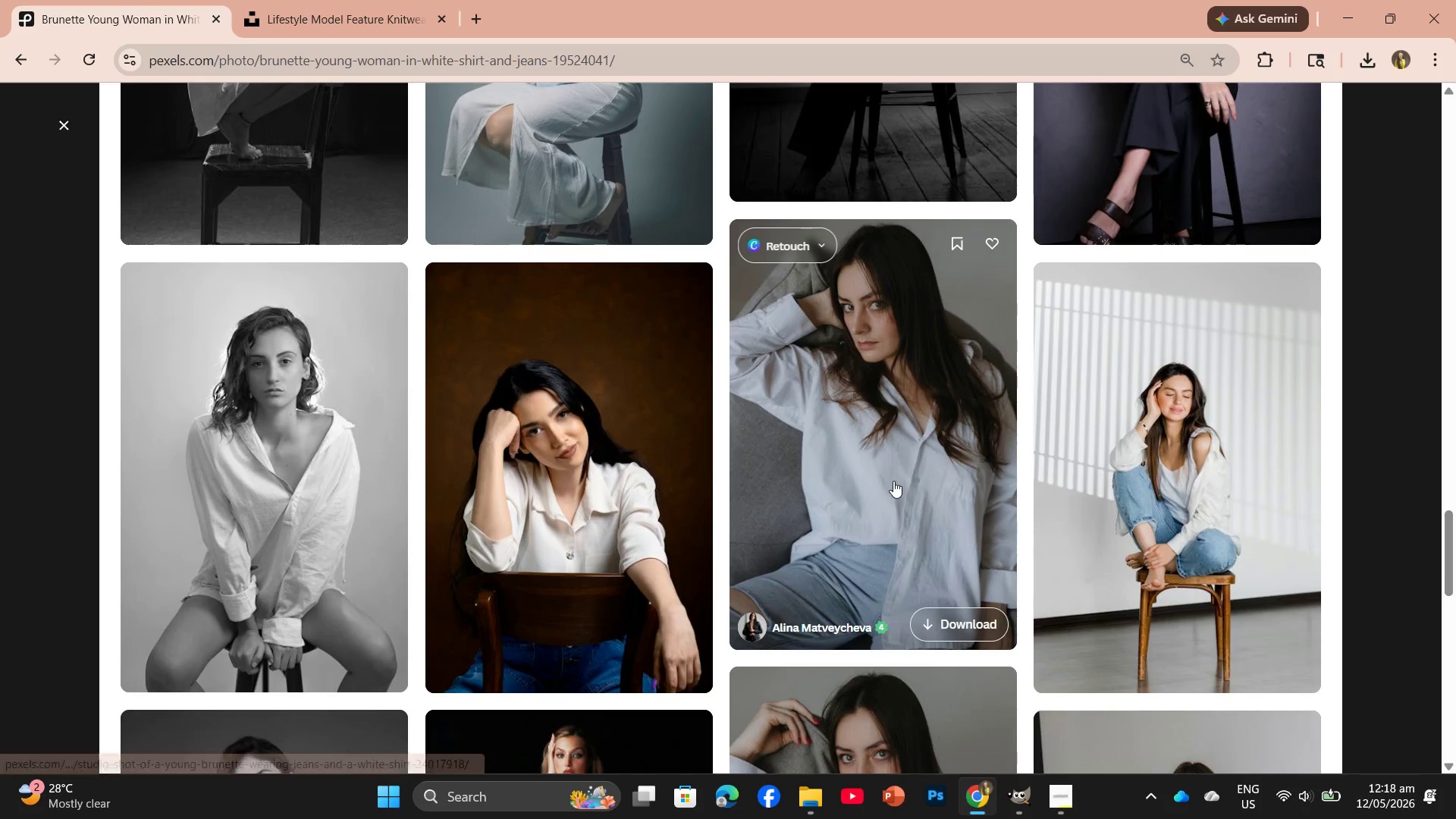 
scroll: coordinate [893, 482], scroll_direction: down, amount: 1.0
 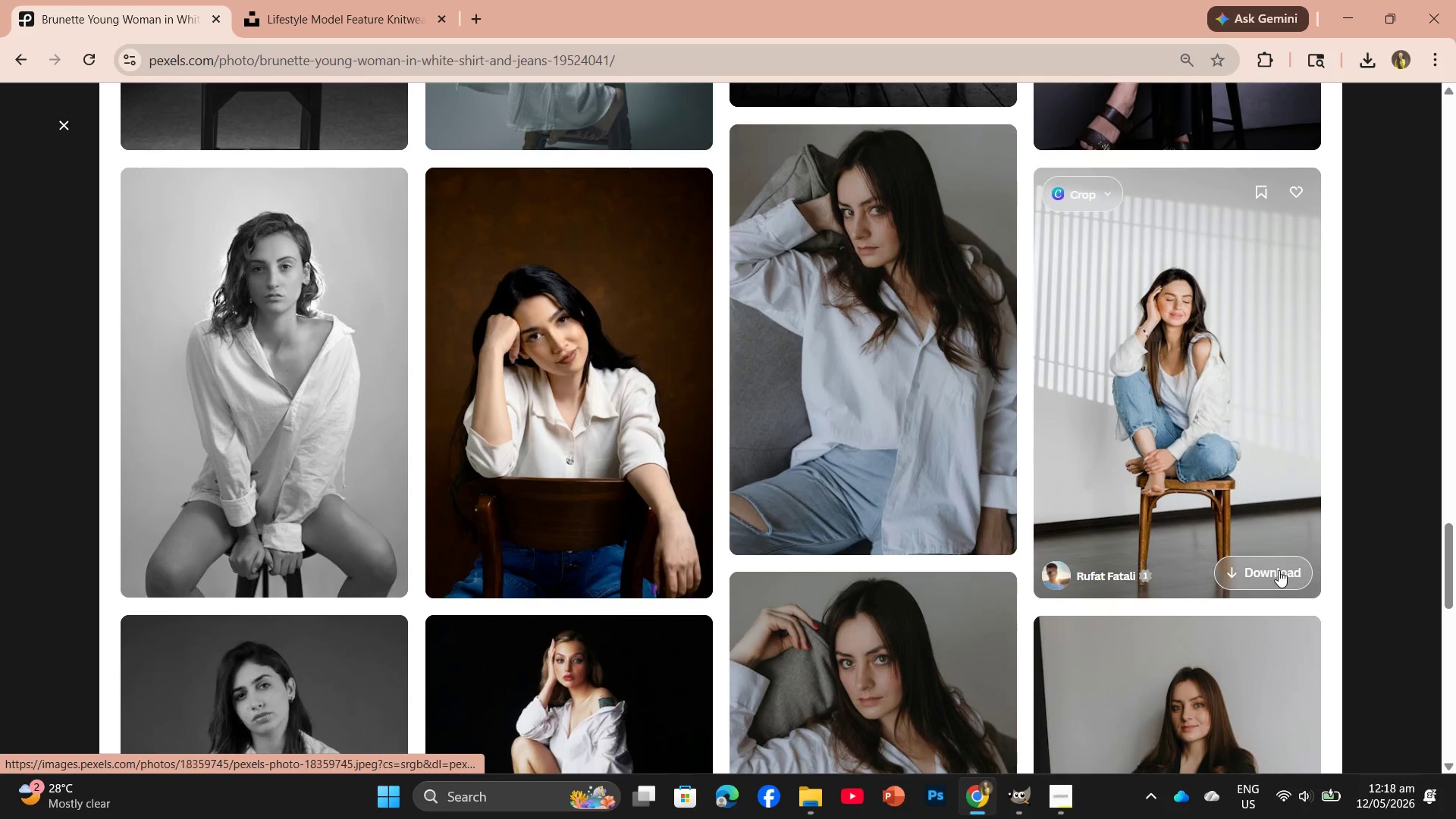 
left_click([1278, 572])
 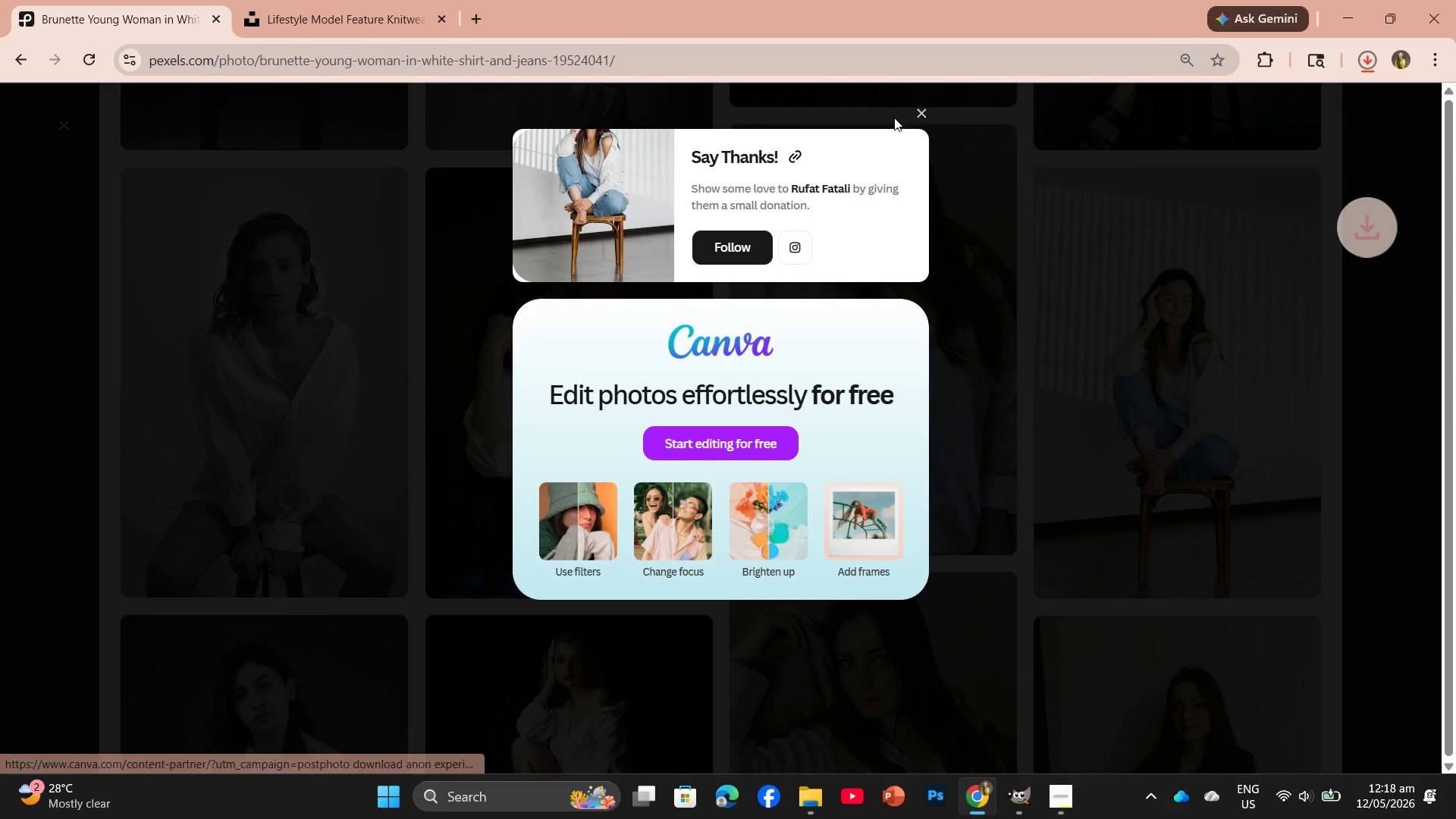 
left_click([923, 110])
 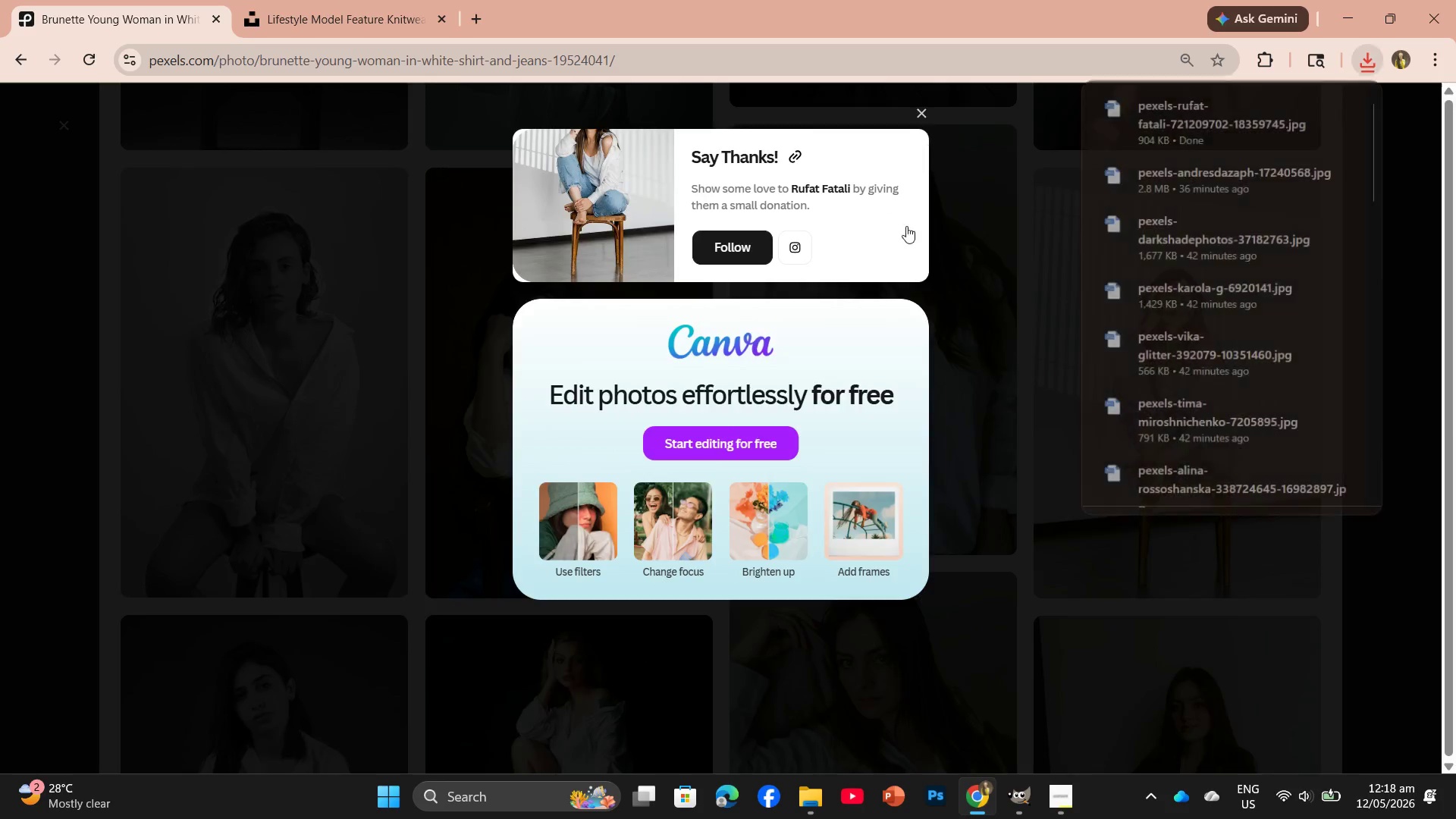 
scroll: coordinate [695, 401], scroll_direction: down, amount: 5.0
 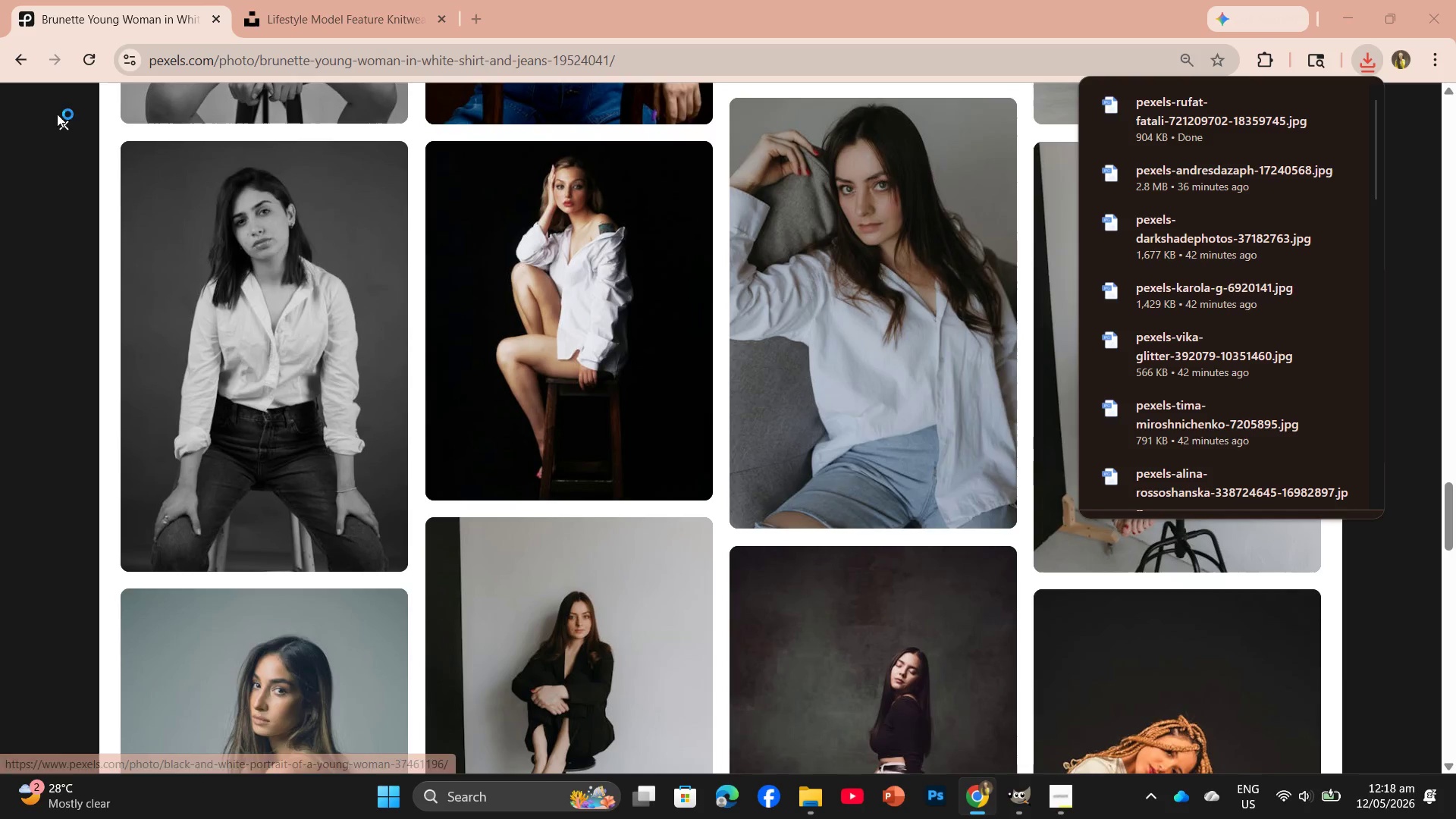 
left_click([59, 127])
 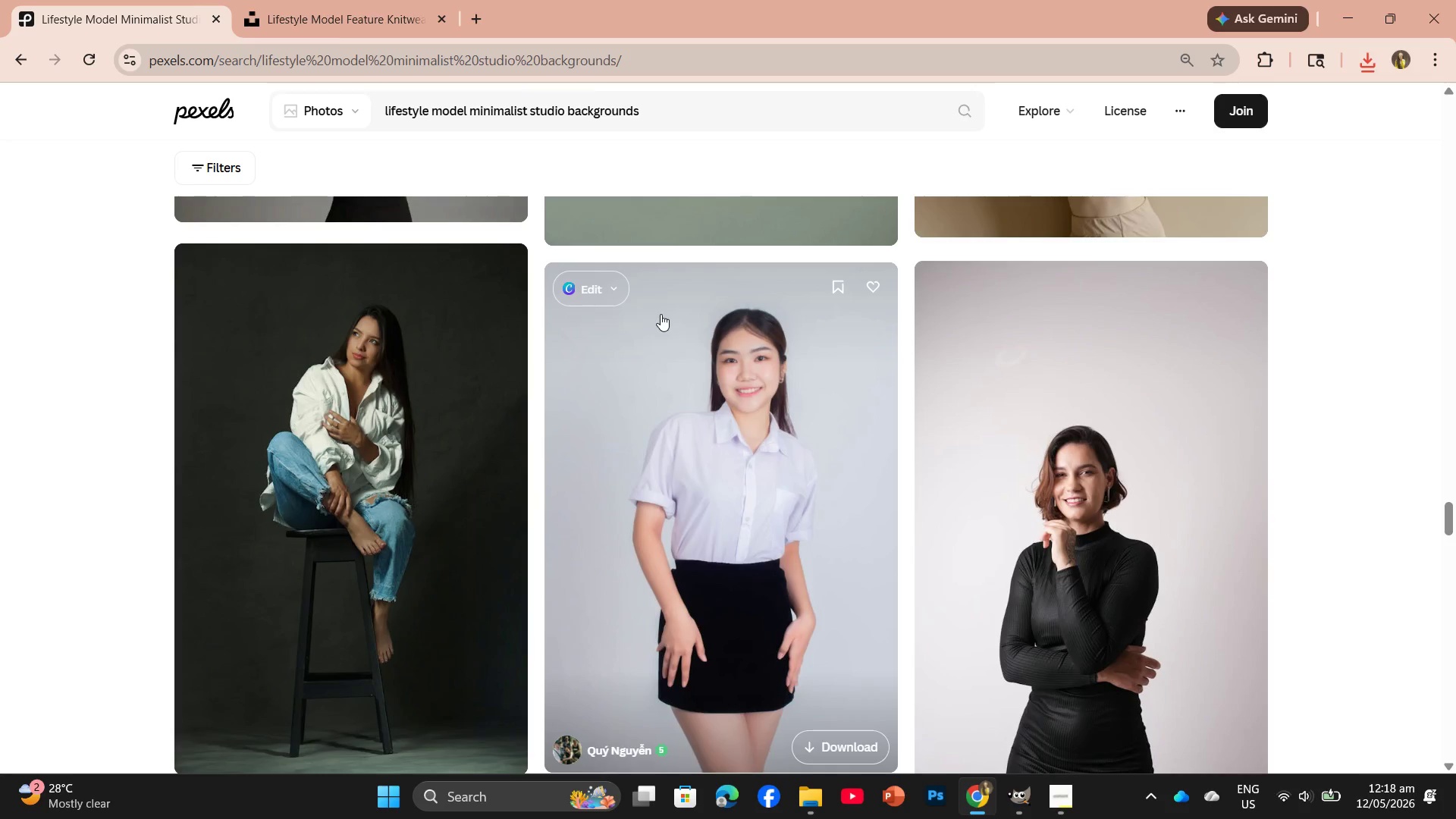 
scroll: coordinate [944, 368], scroll_direction: down, amount: 11.0
 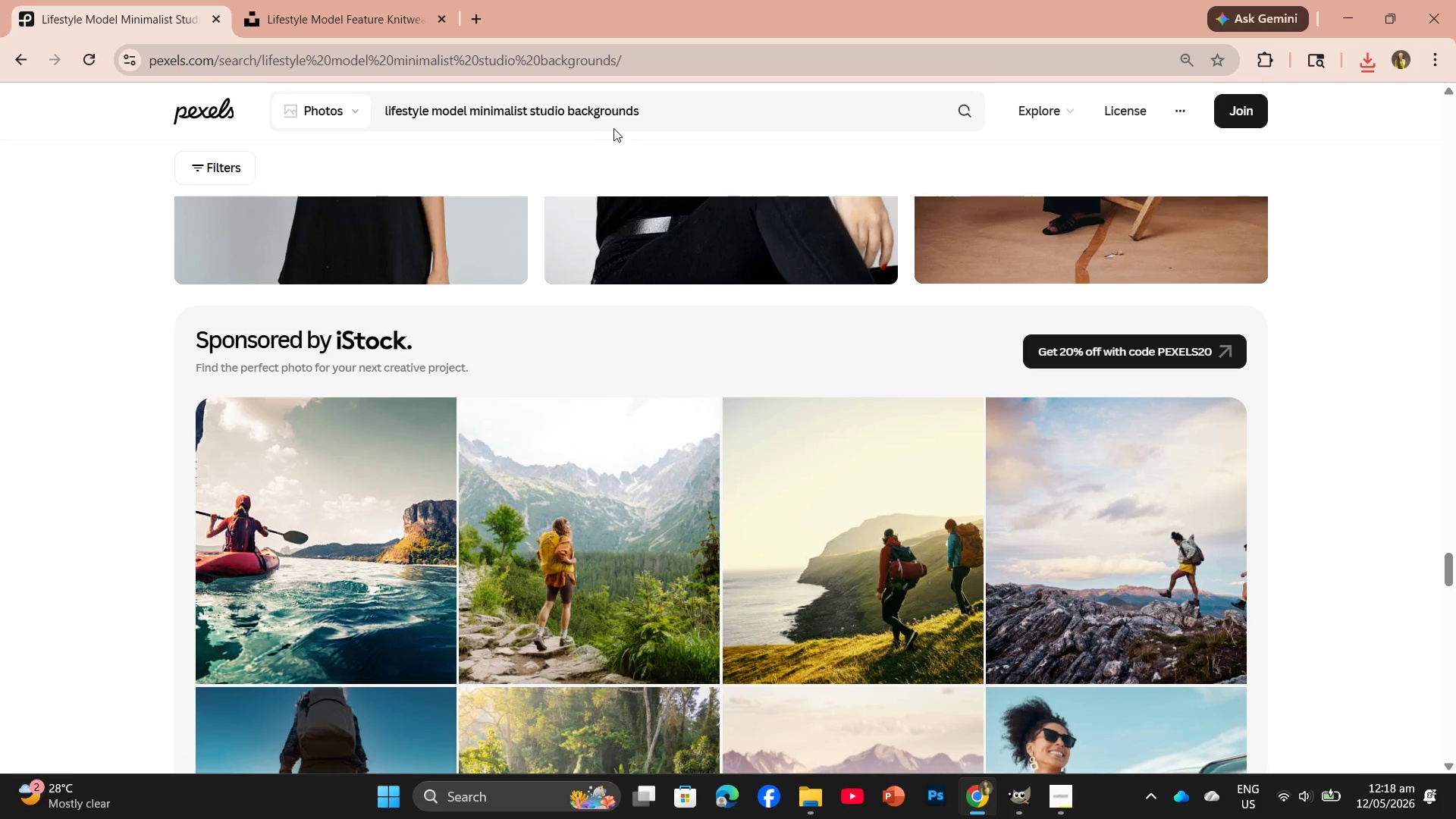 
left_click_drag(start_coordinate=[637, 113], to_coordinate=[377, 123])
 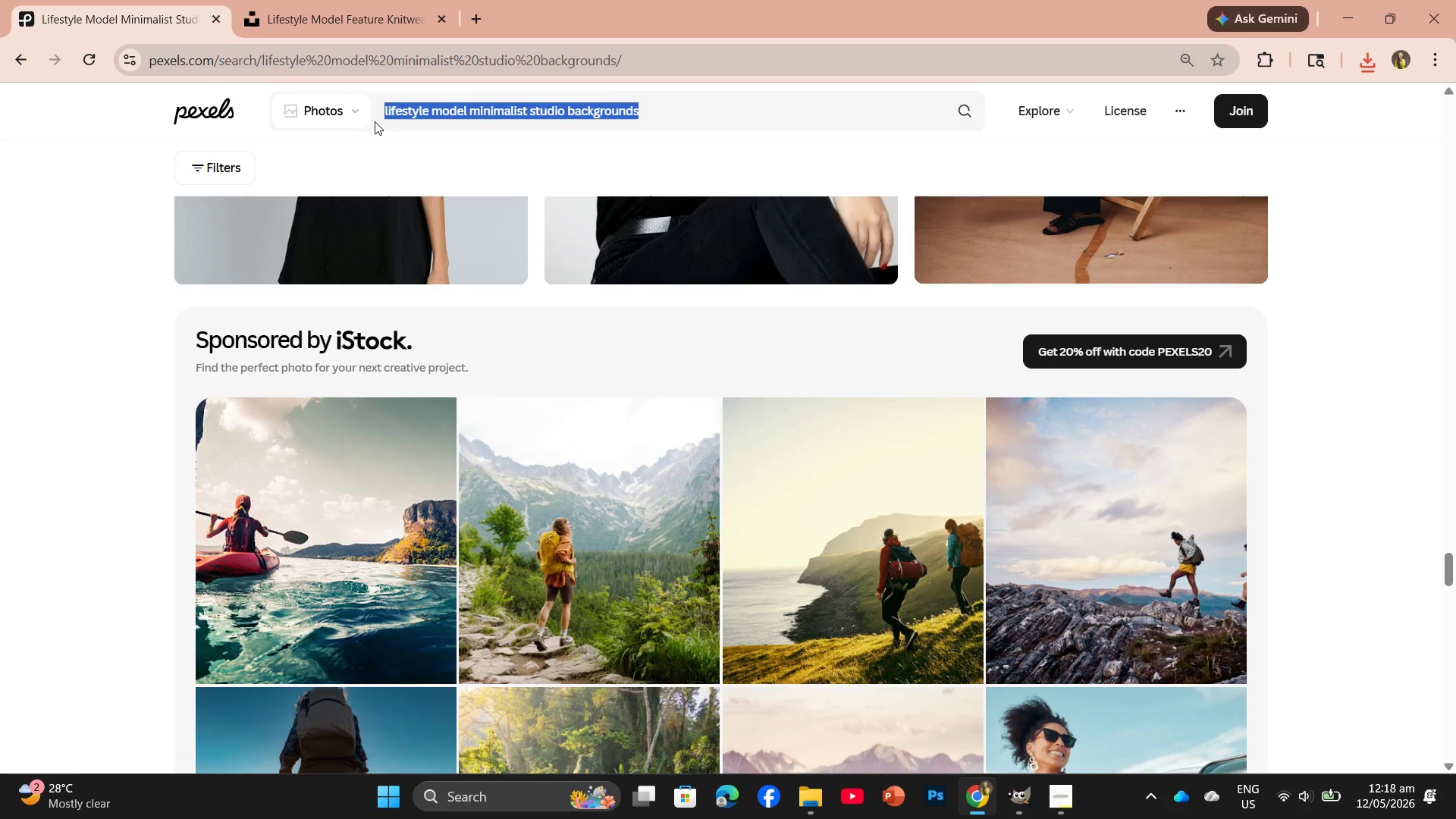 
key(Control+C)
 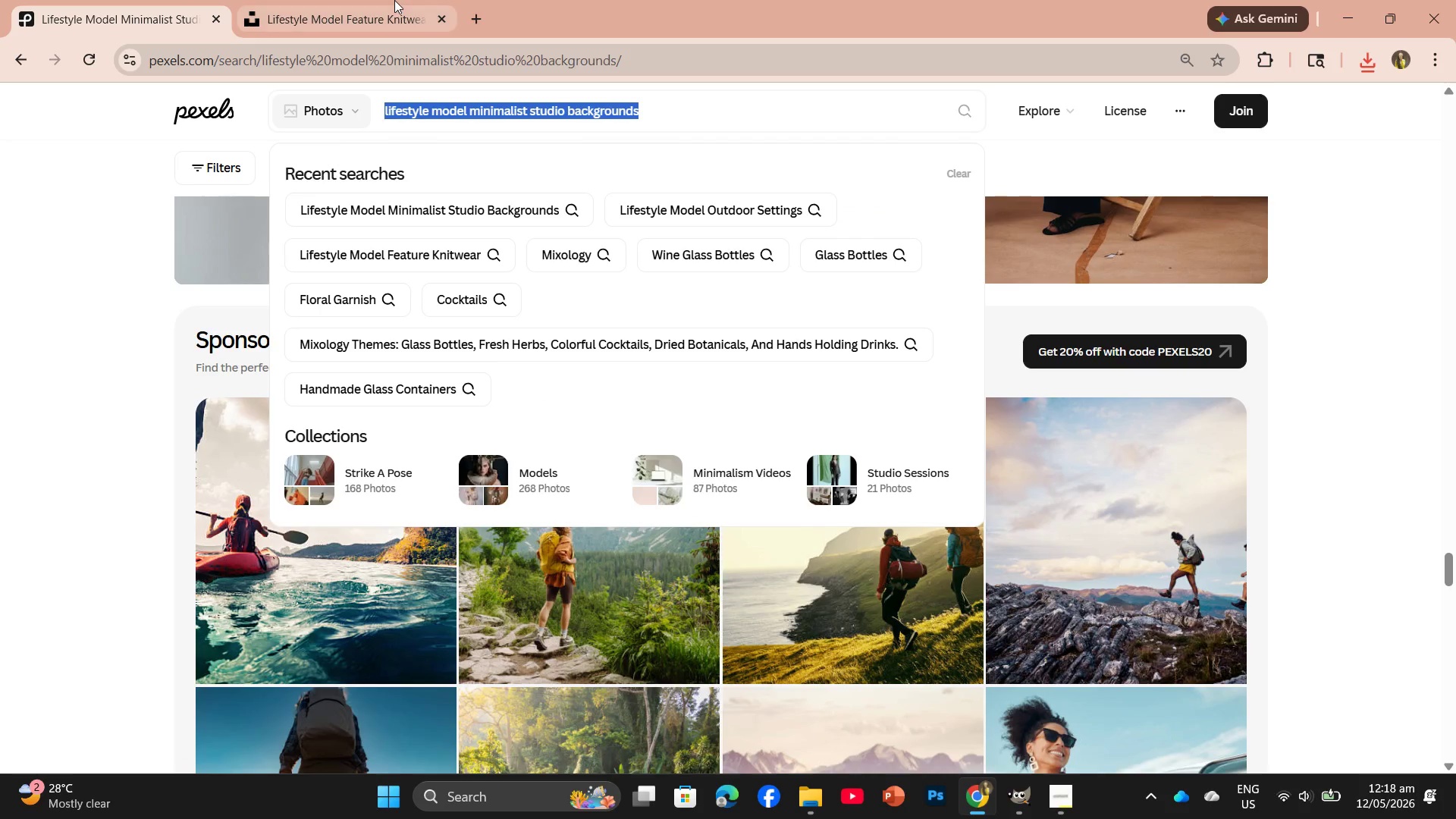 
left_click([363, 6])
 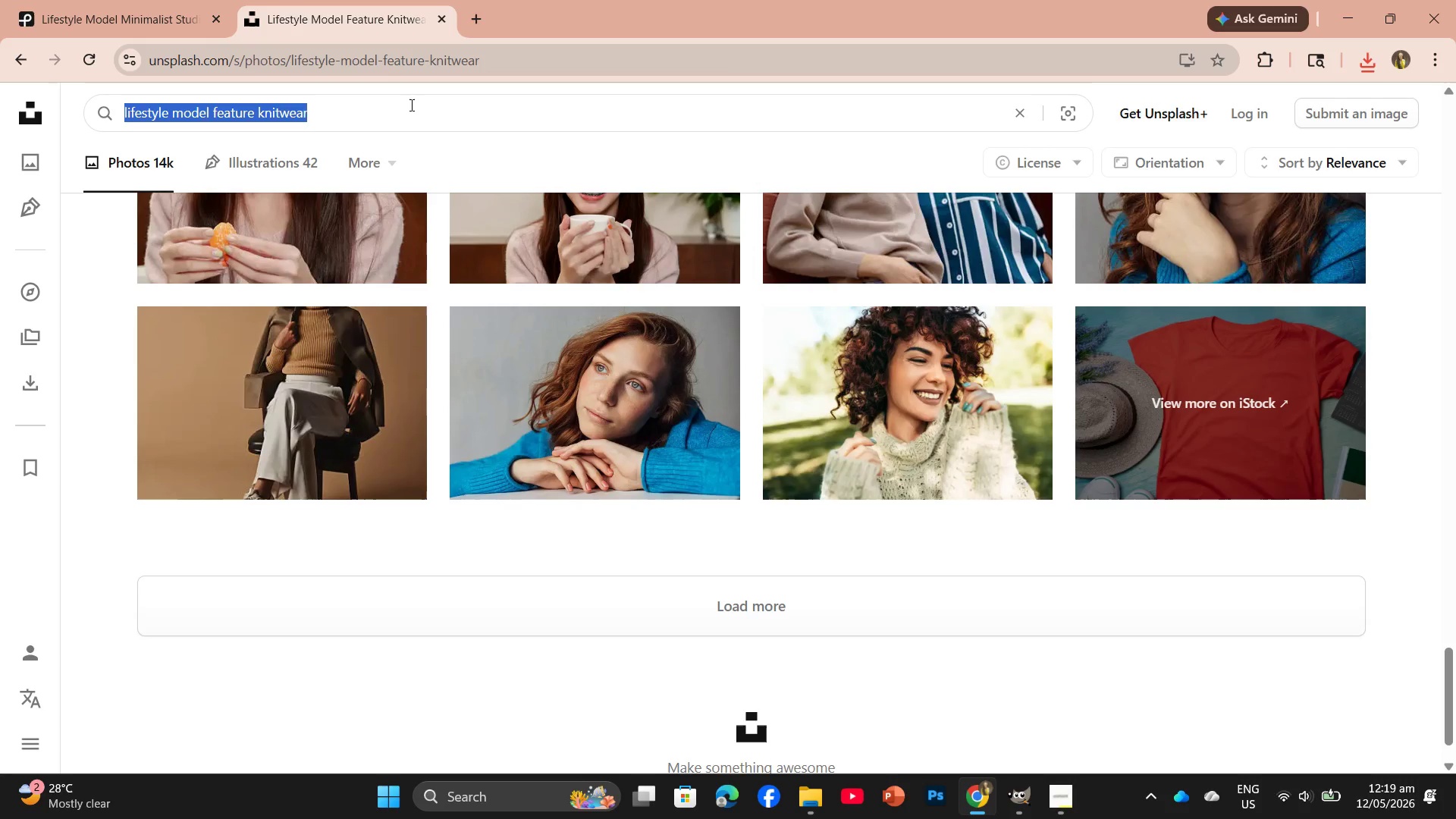 
key(Control+V)
 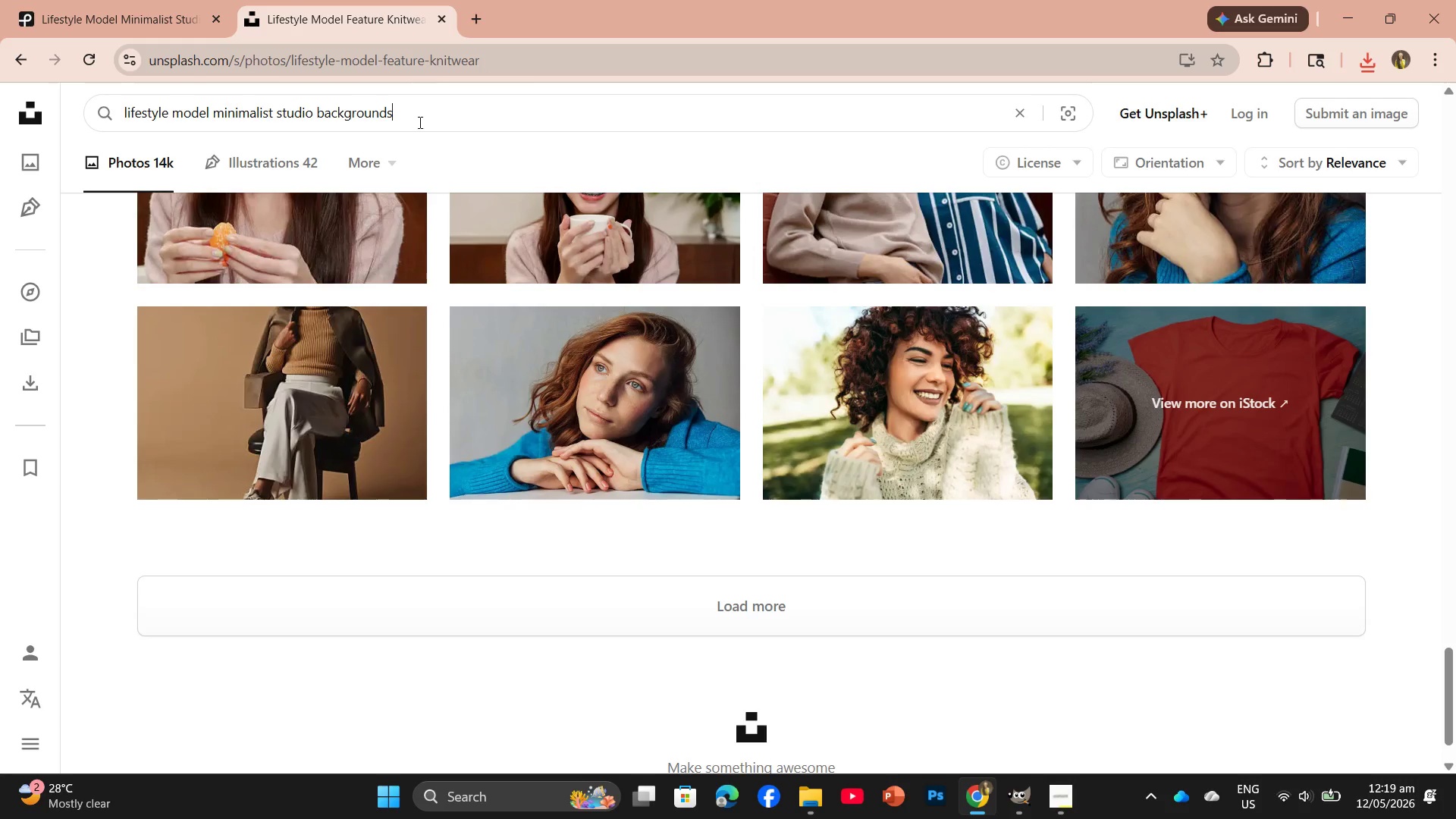 
key(Enter)
 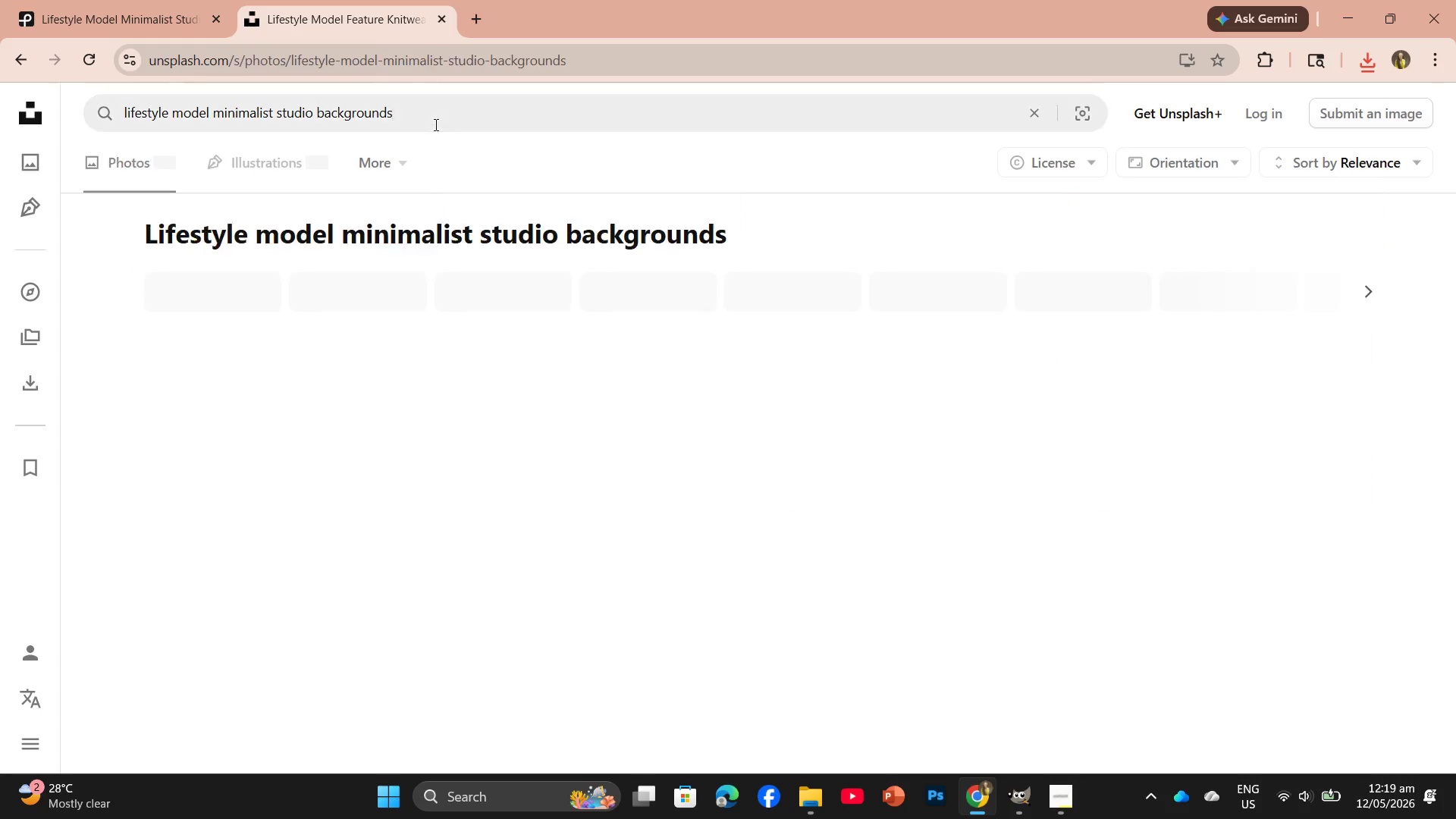 
mouse_move([452, 131])
 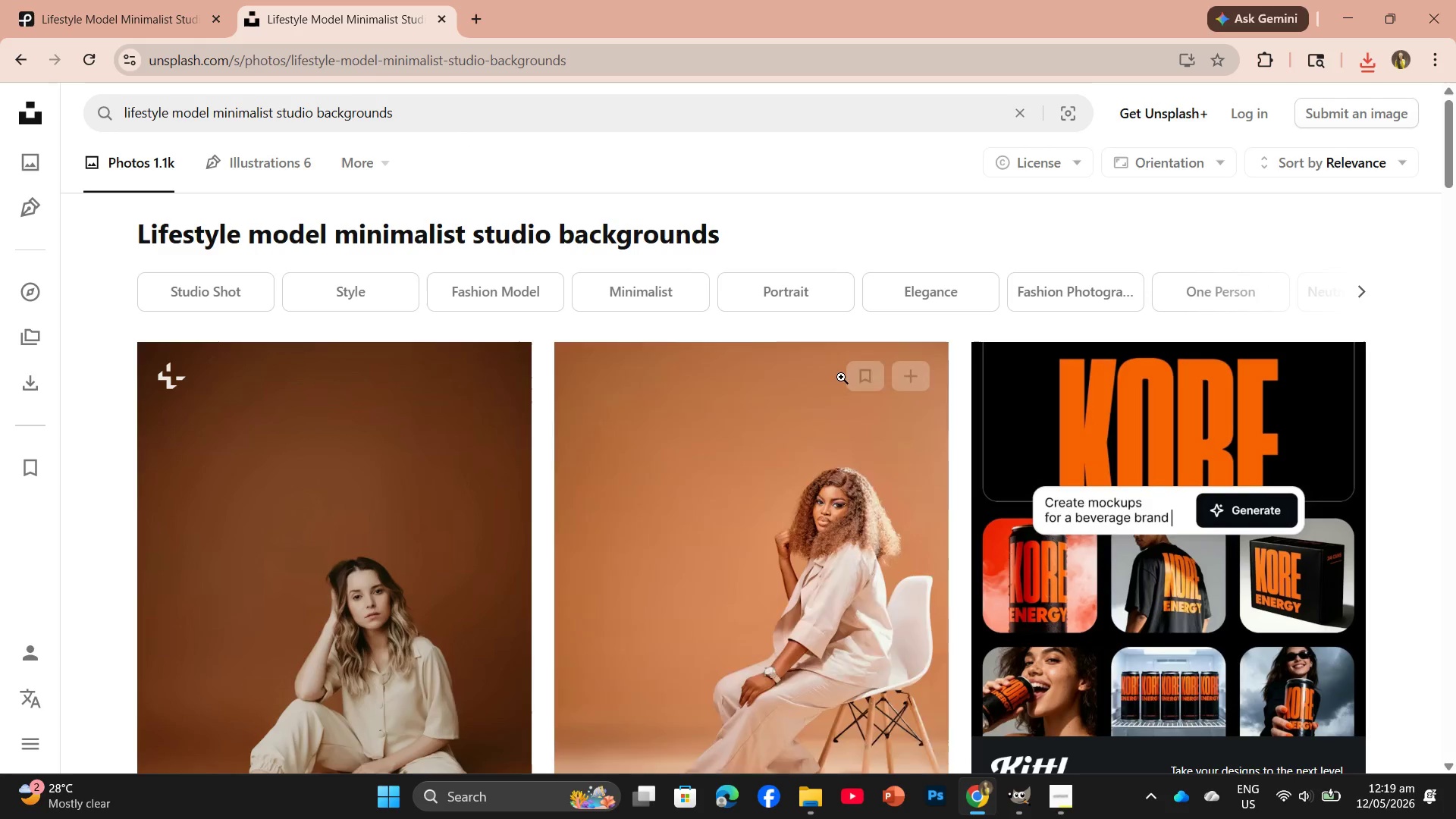 
scroll: coordinate [827, 389], scroll_direction: down, amount: 2.0
 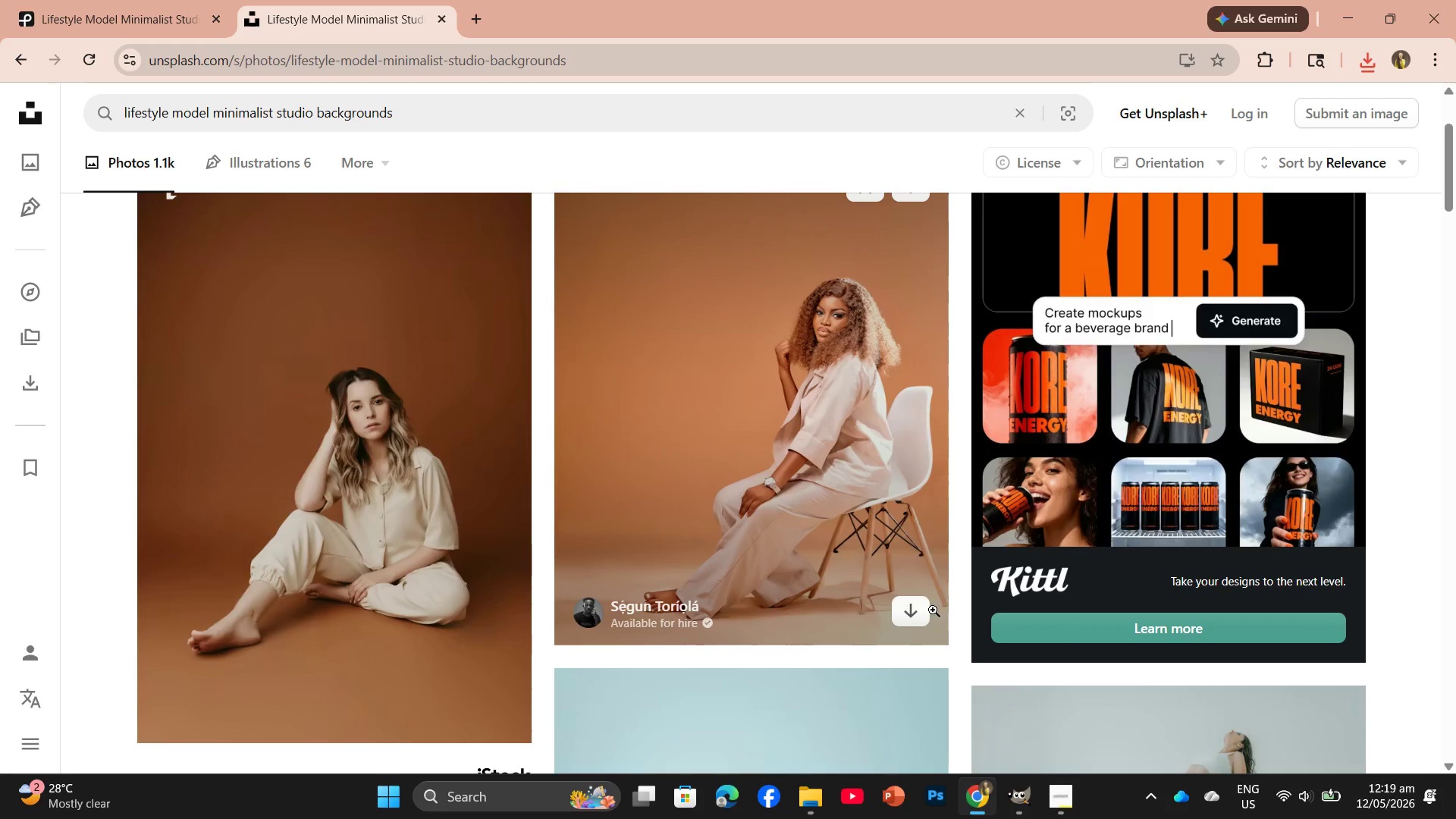 
left_click([926, 611])
 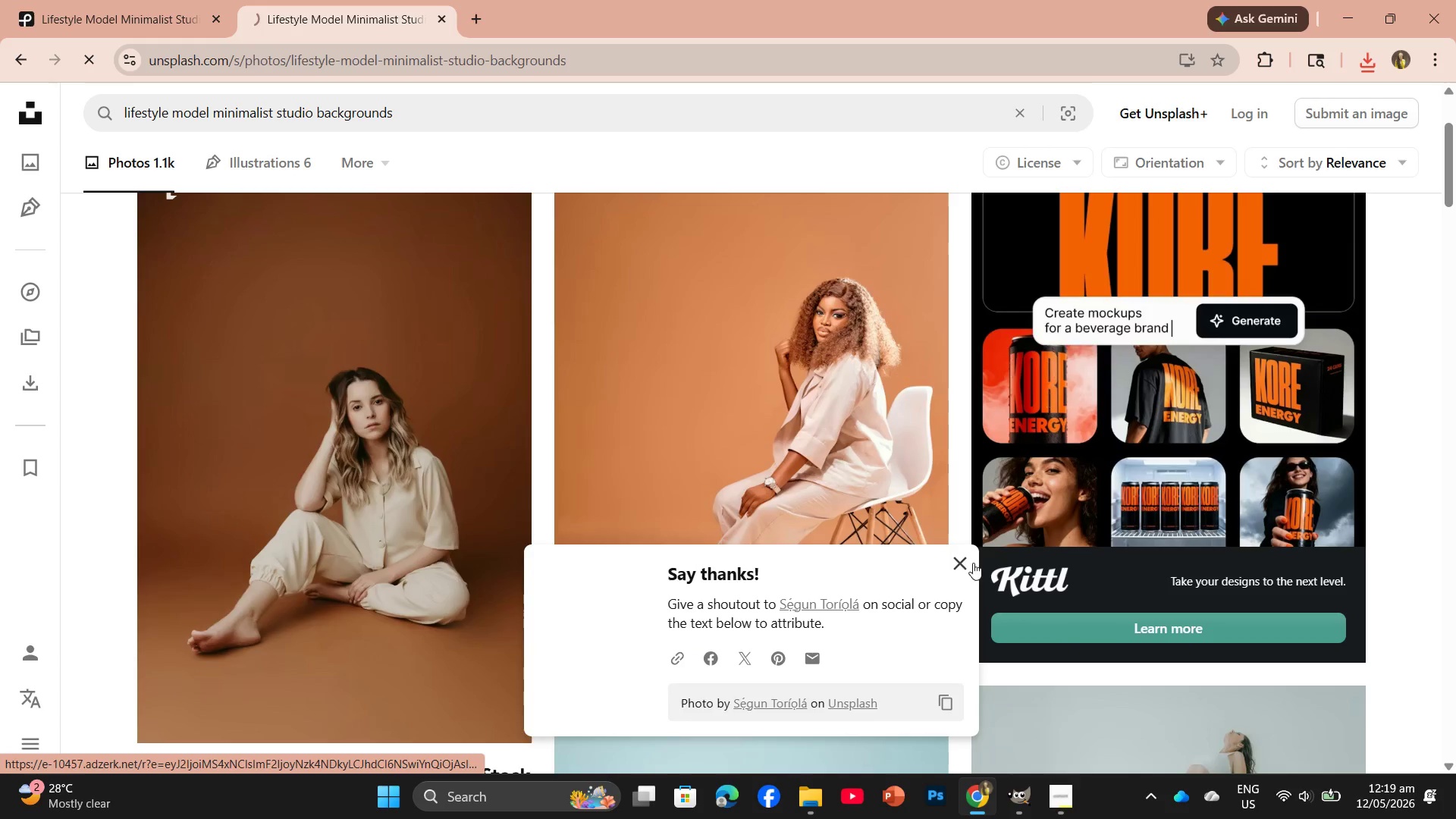 
left_click([968, 561])
 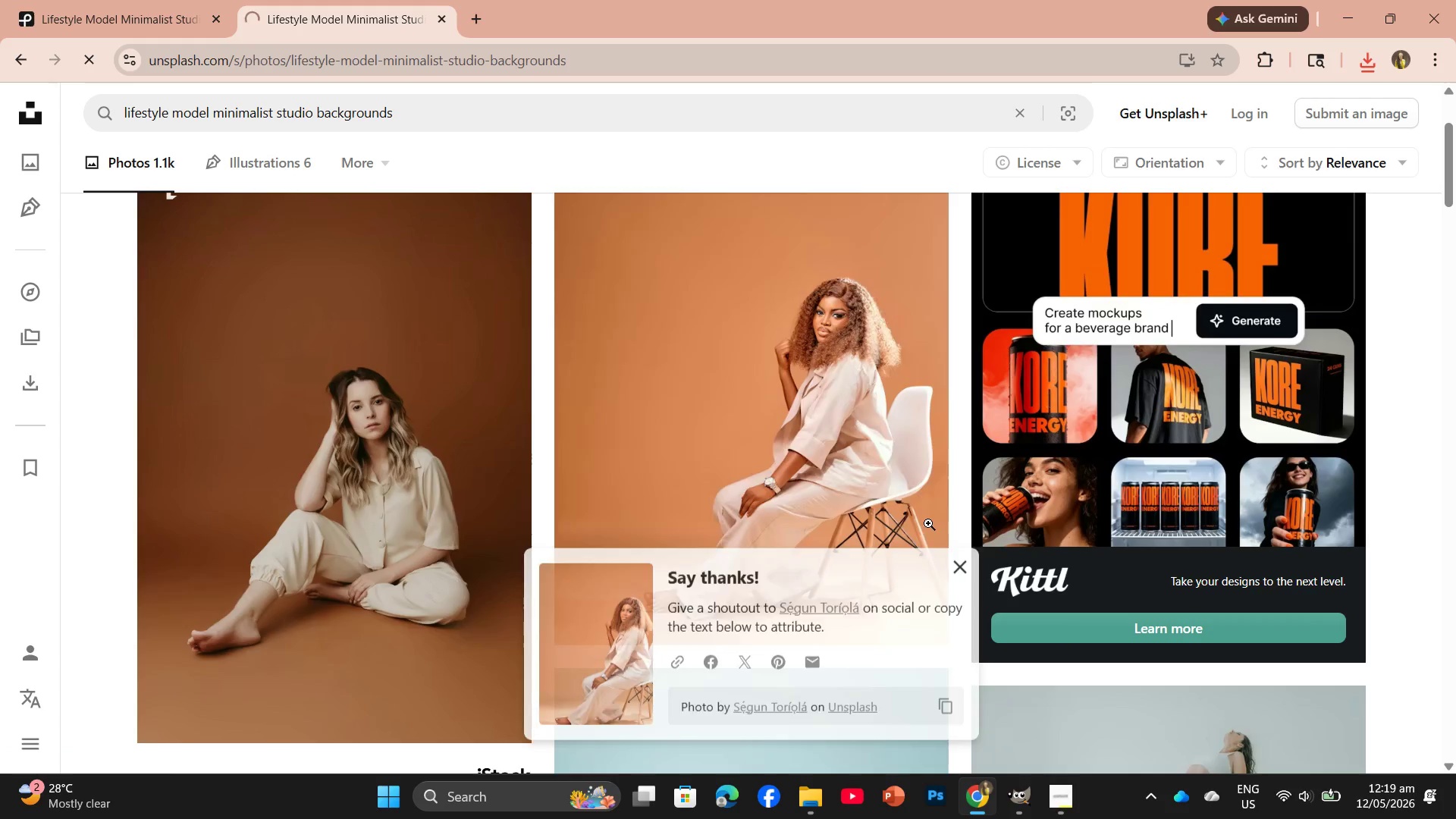 
scroll: coordinate [1028, 520], scroll_direction: down, amount: 16.0
 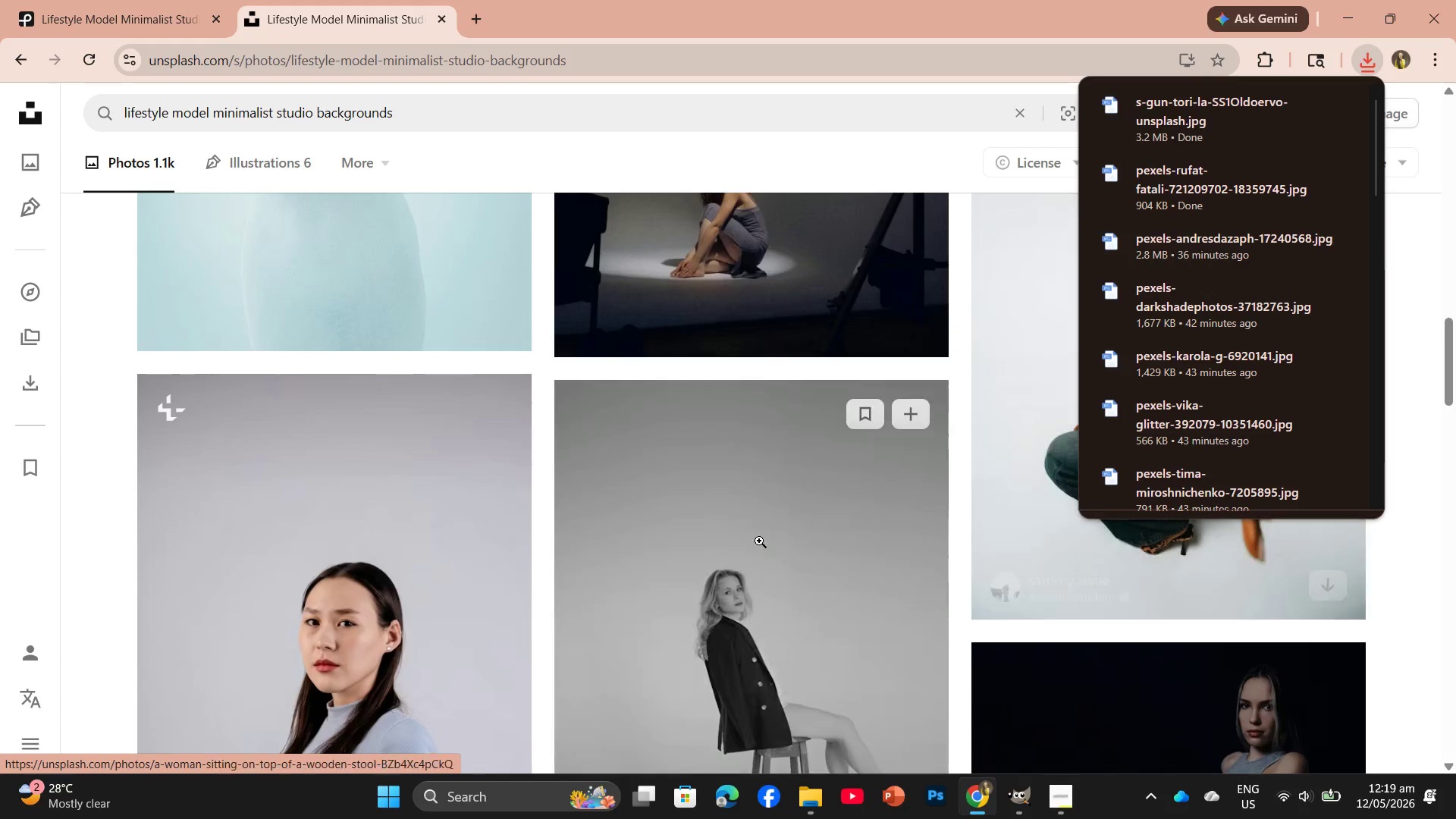 
scroll: coordinate [1280, 642], scroll_direction: down, amount: 13.0
 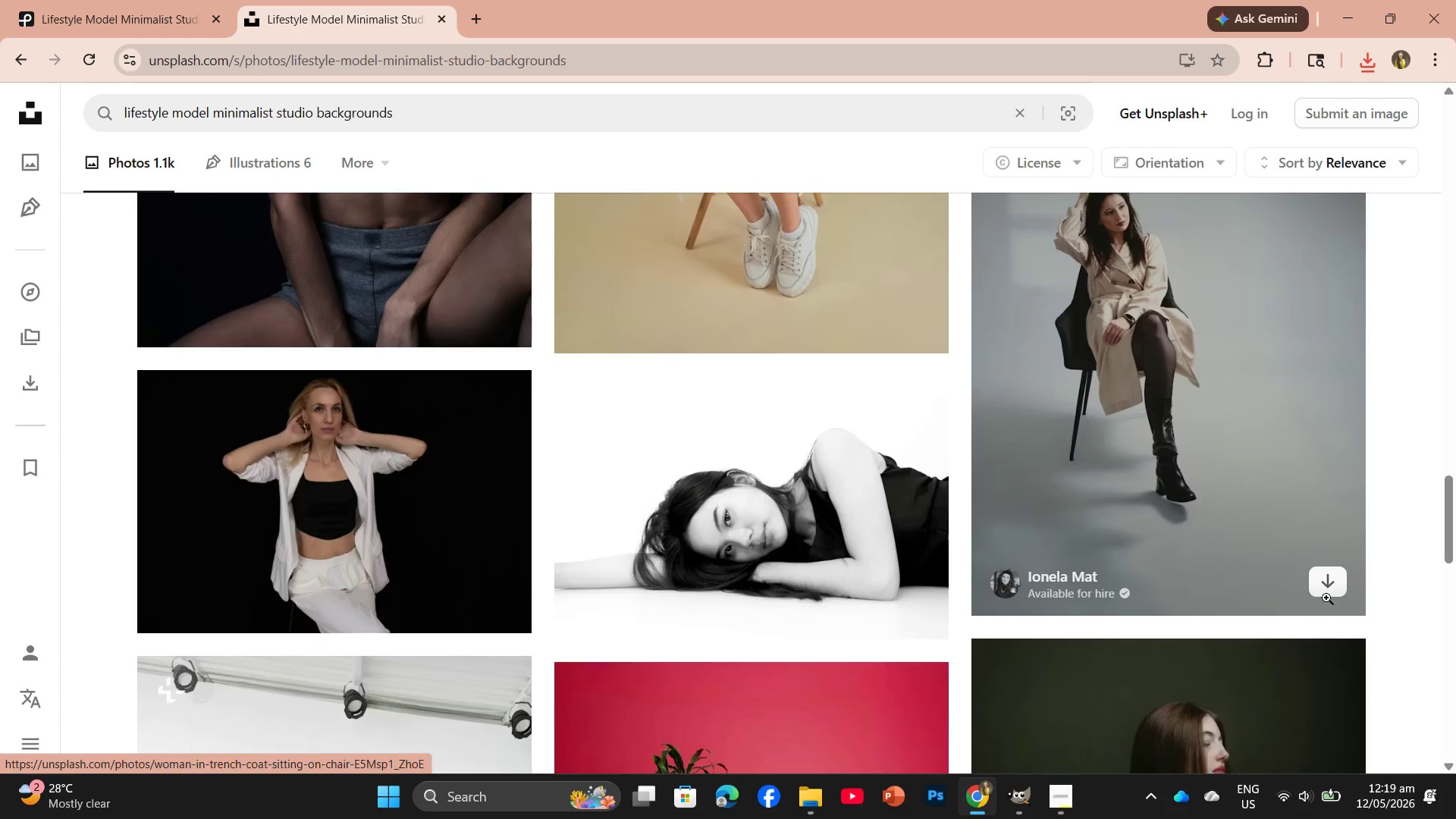 
left_click([1332, 587])
 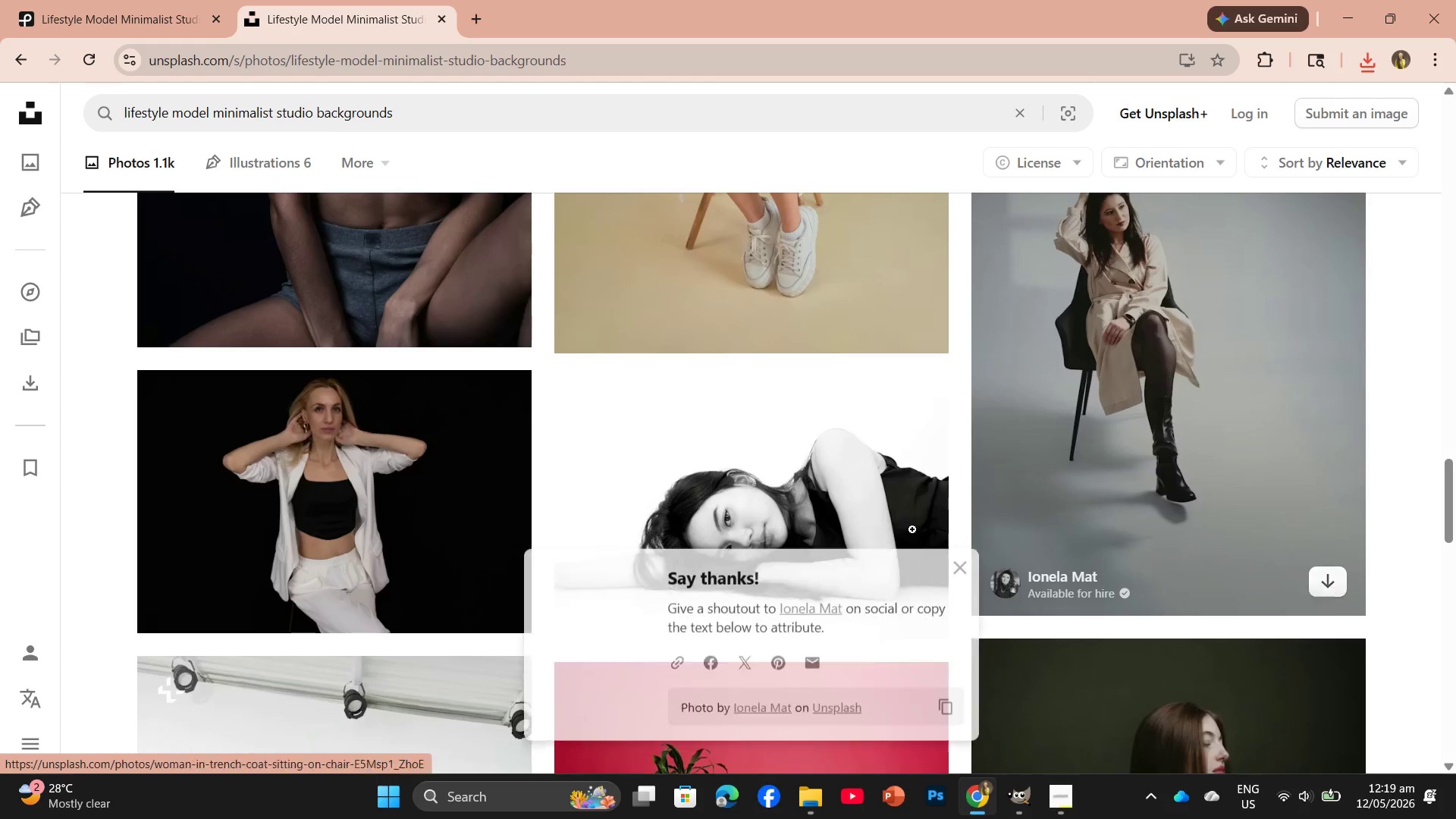 
scroll: coordinate [859, 522], scroll_direction: down, amount: 10.0
 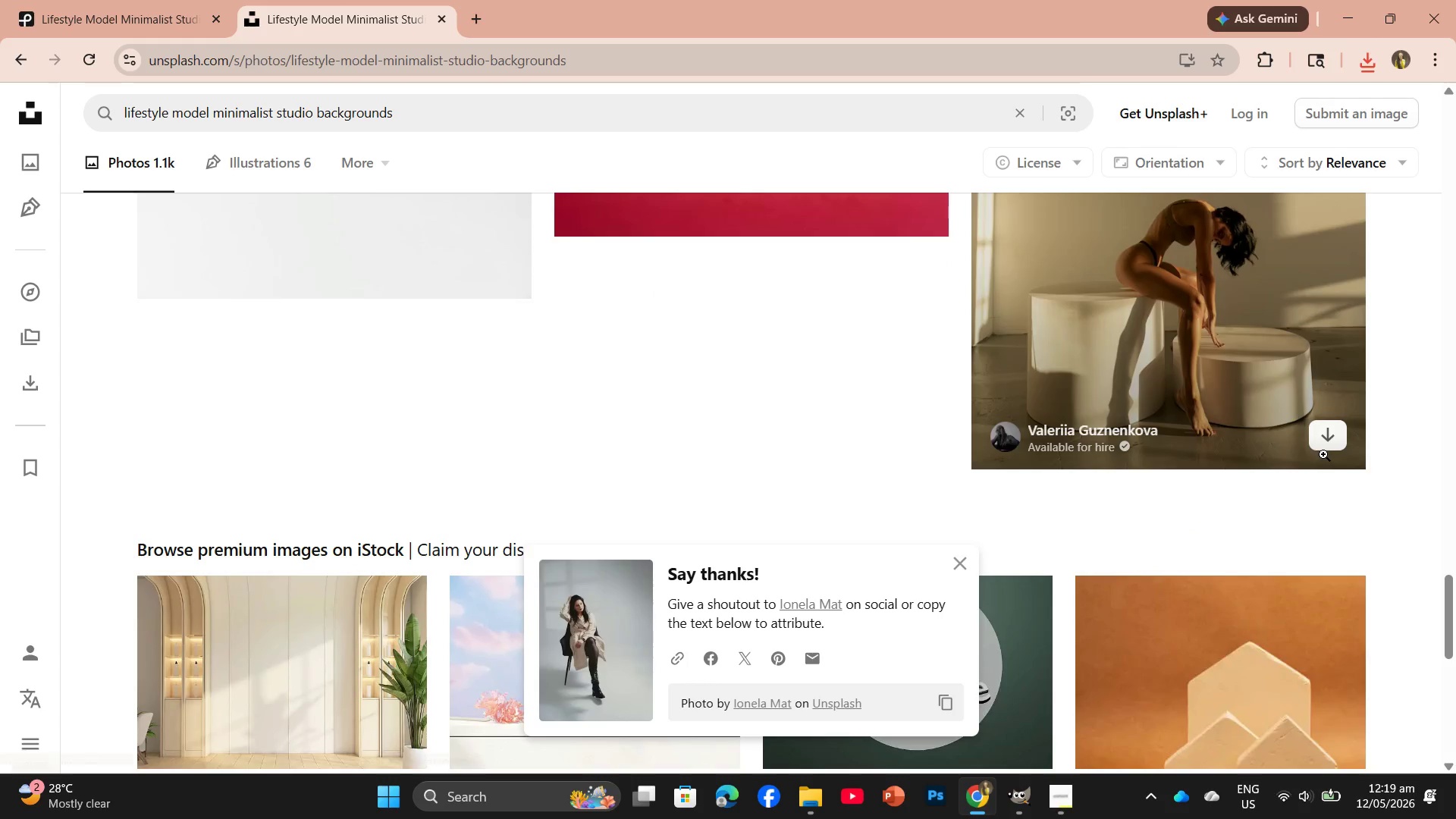 
left_click([1327, 444])
 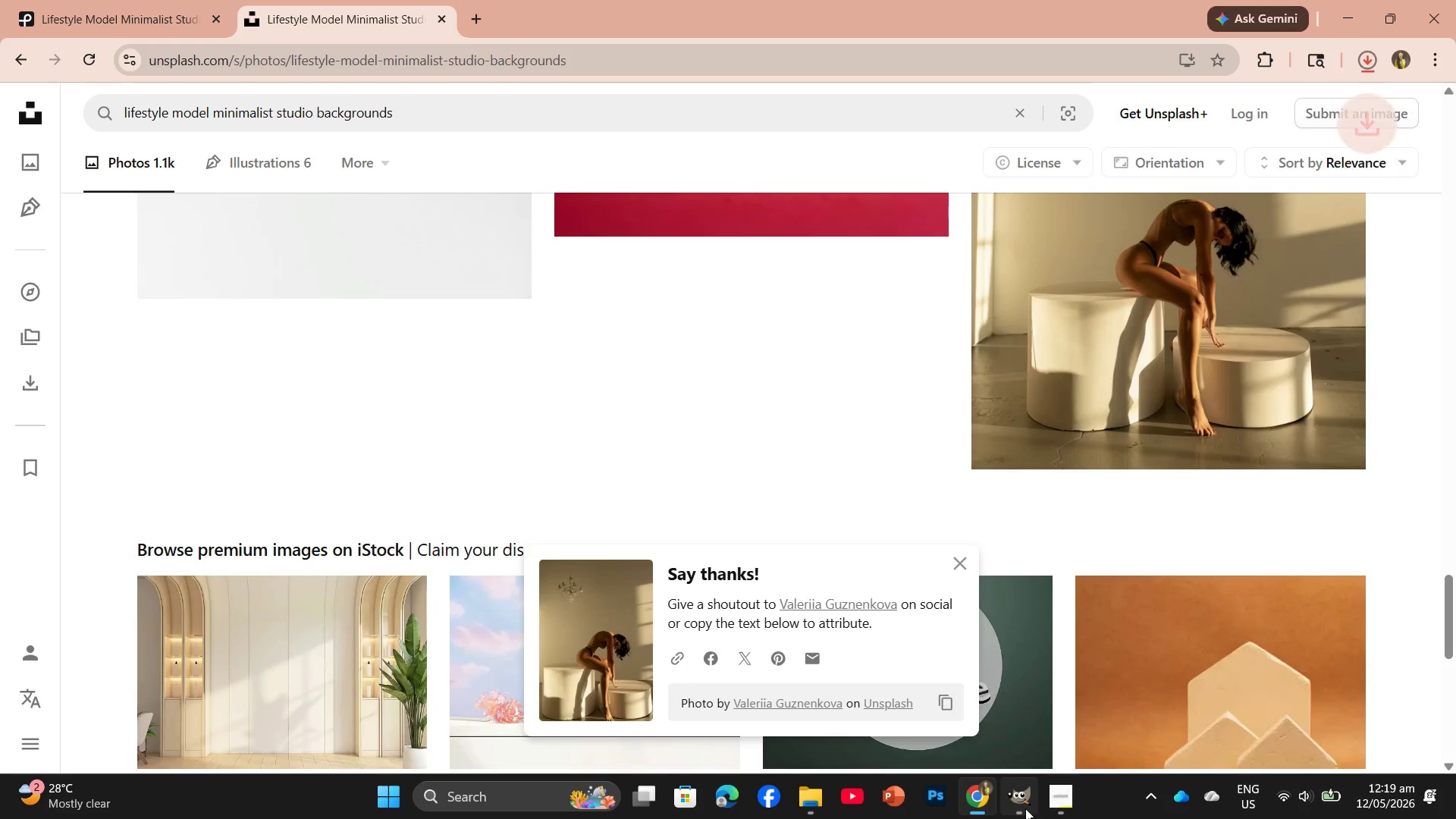 
left_click([995, 695])
 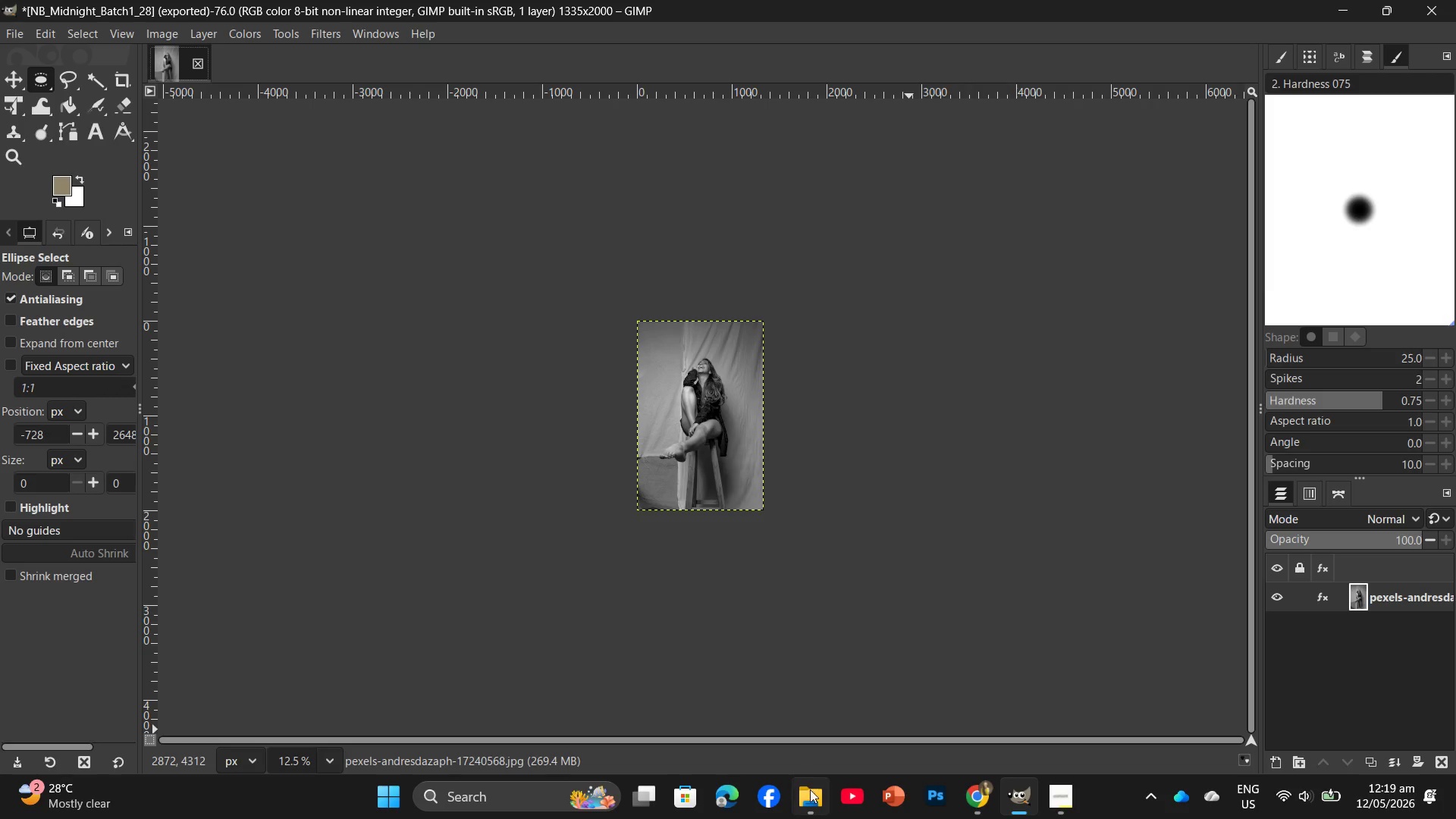 
left_click([817, 733])
 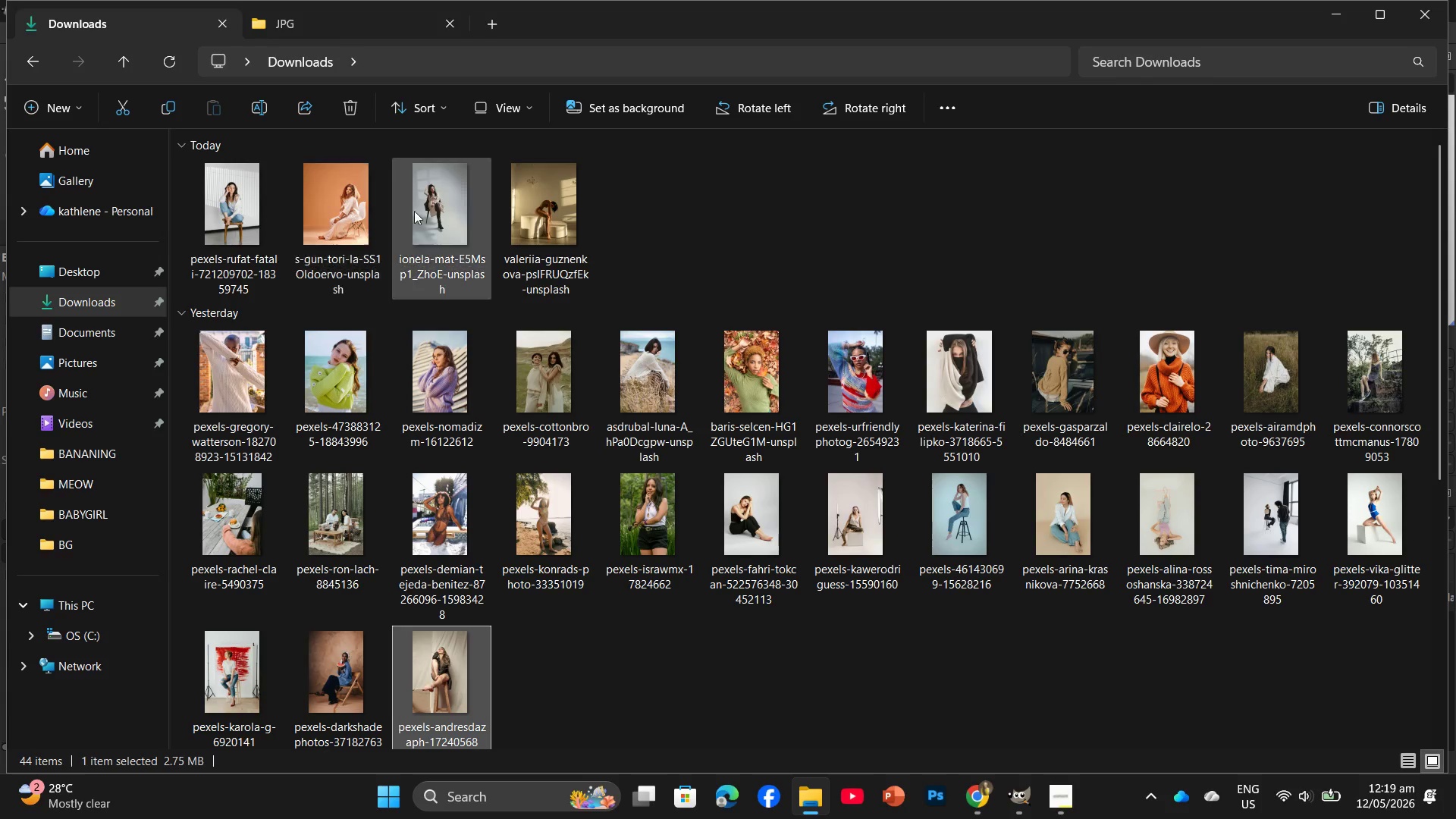 
scroll: coordinate [572, 346], scroll_direction: up, amount: 5.0
 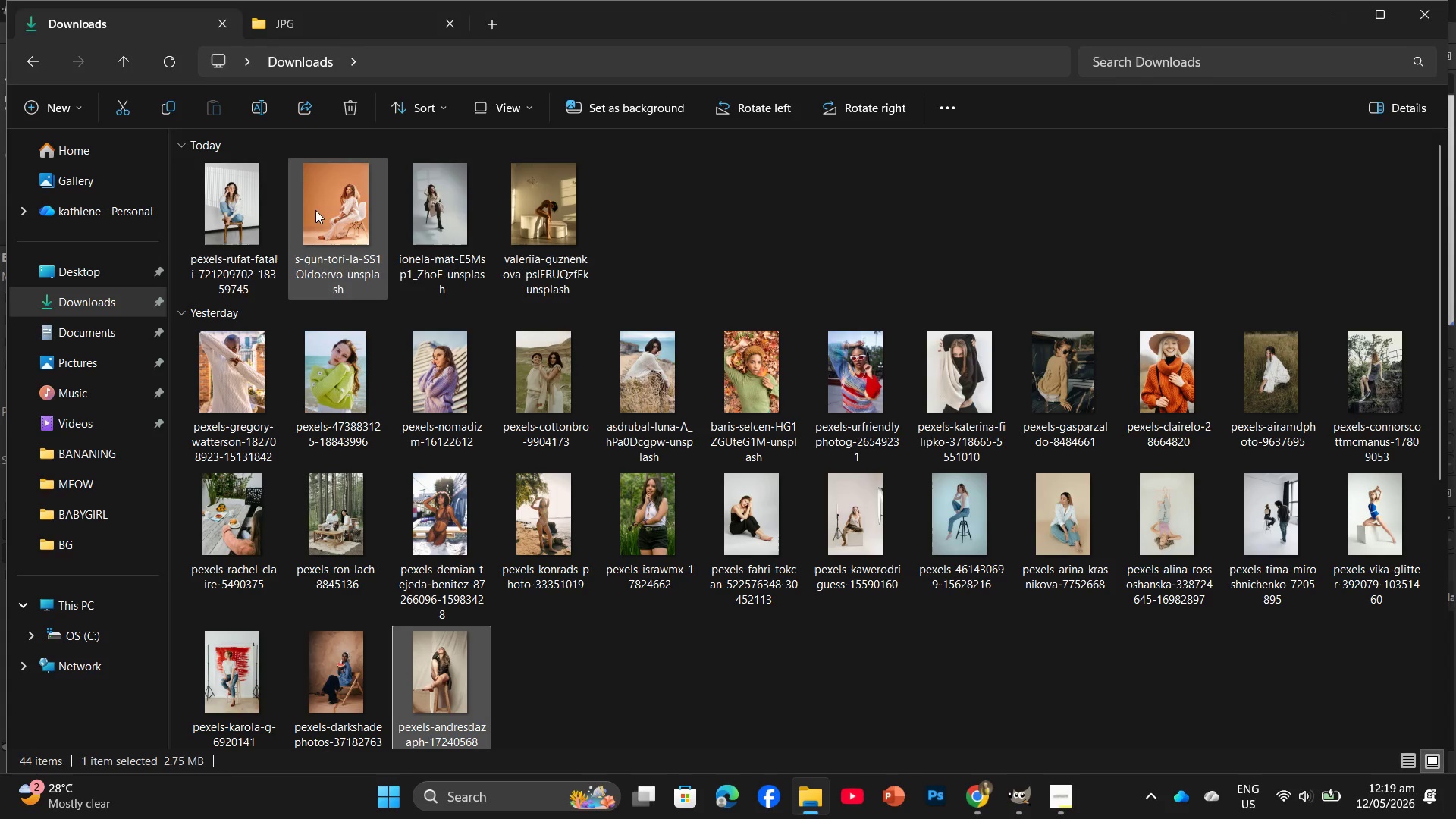 
left_click_drag(start_coordinate=[218, 222], to_coordinate=[218, 58])
 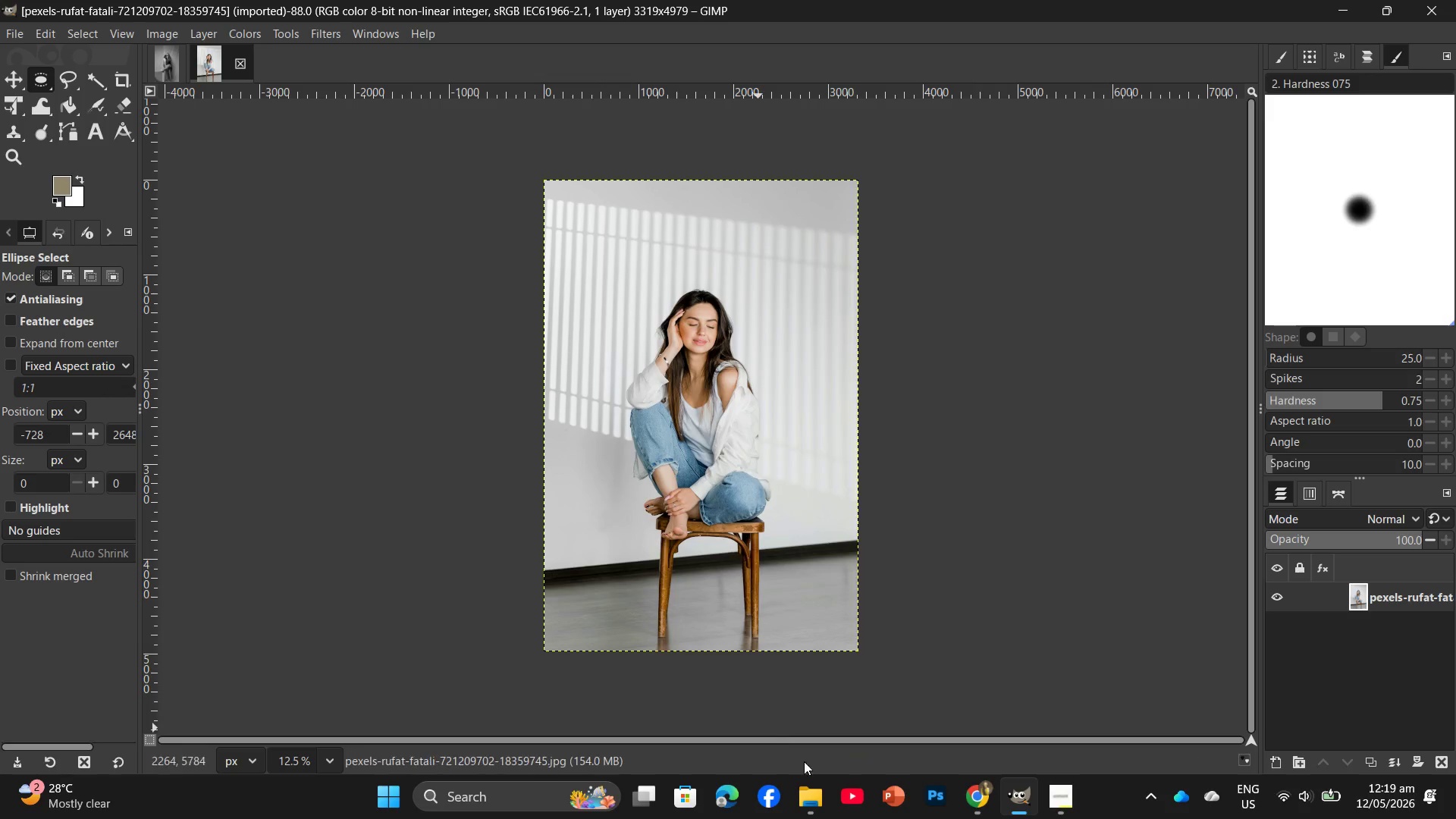 
left_click([811, 786])
 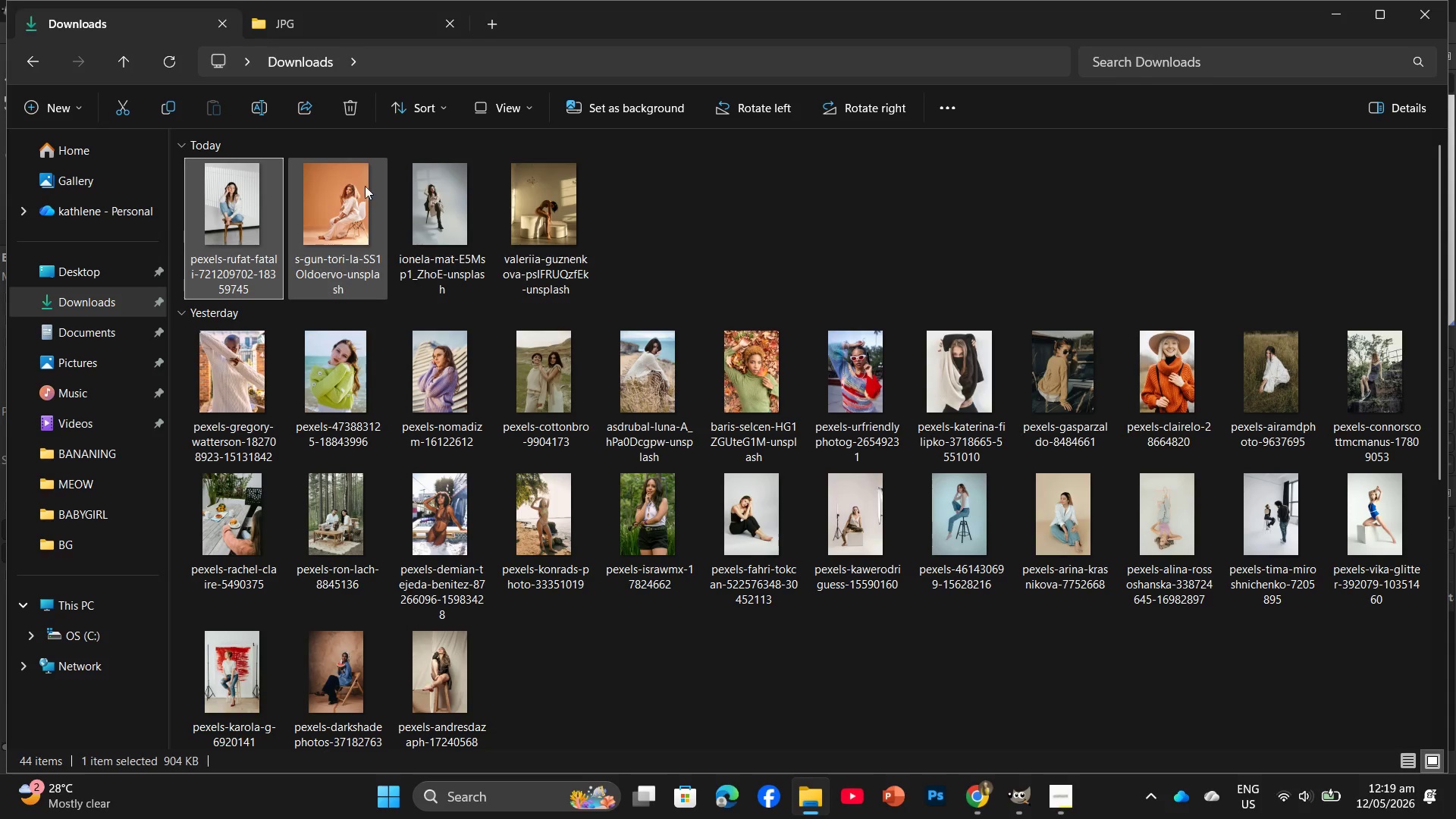 
left_click_drag(start_coordinate=[331, 215], to_coordinate=[271, 71])
 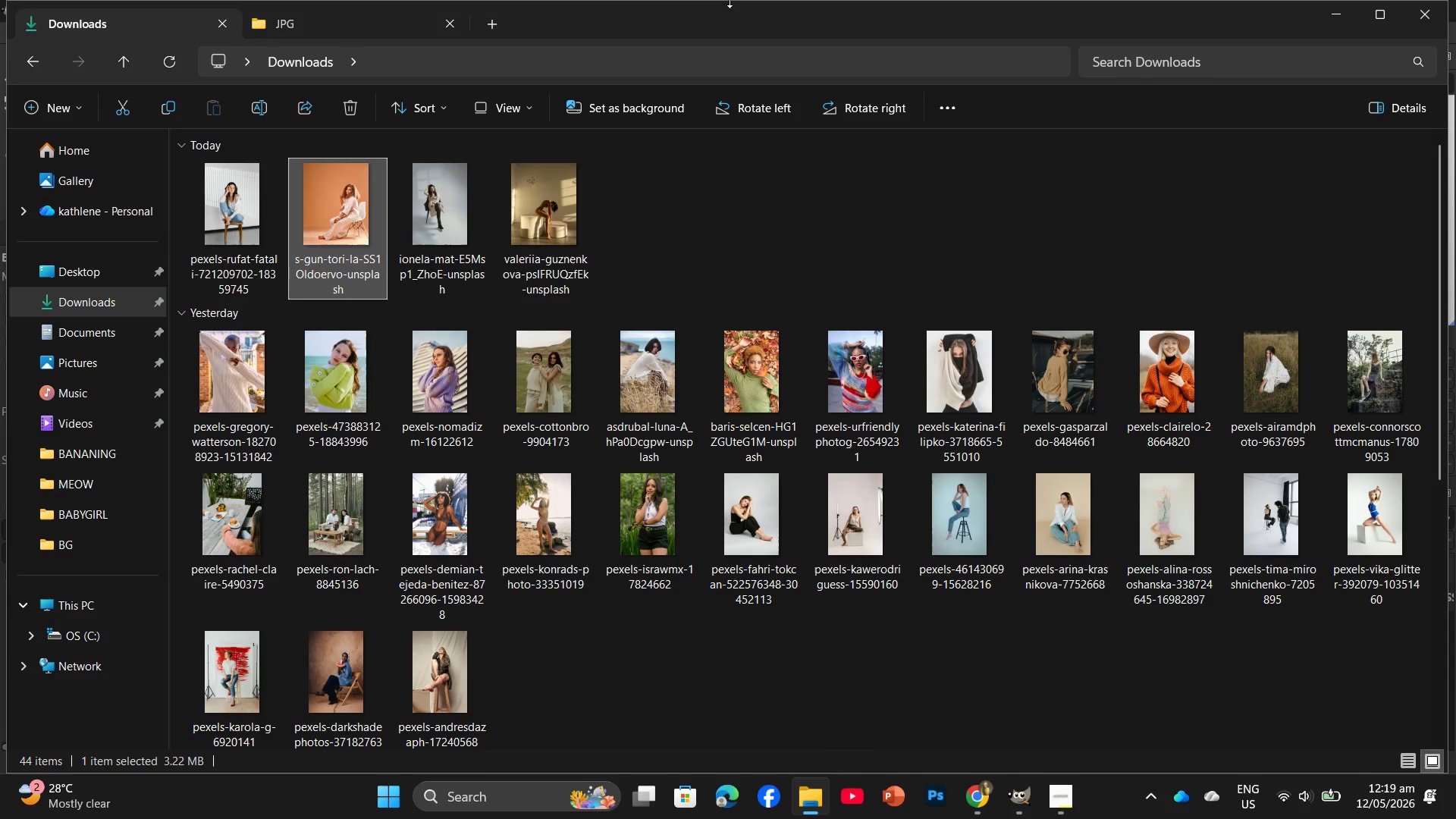 
left_click_drag(start_coordinate=[453, 234], to_coordinate=[307, 67])
 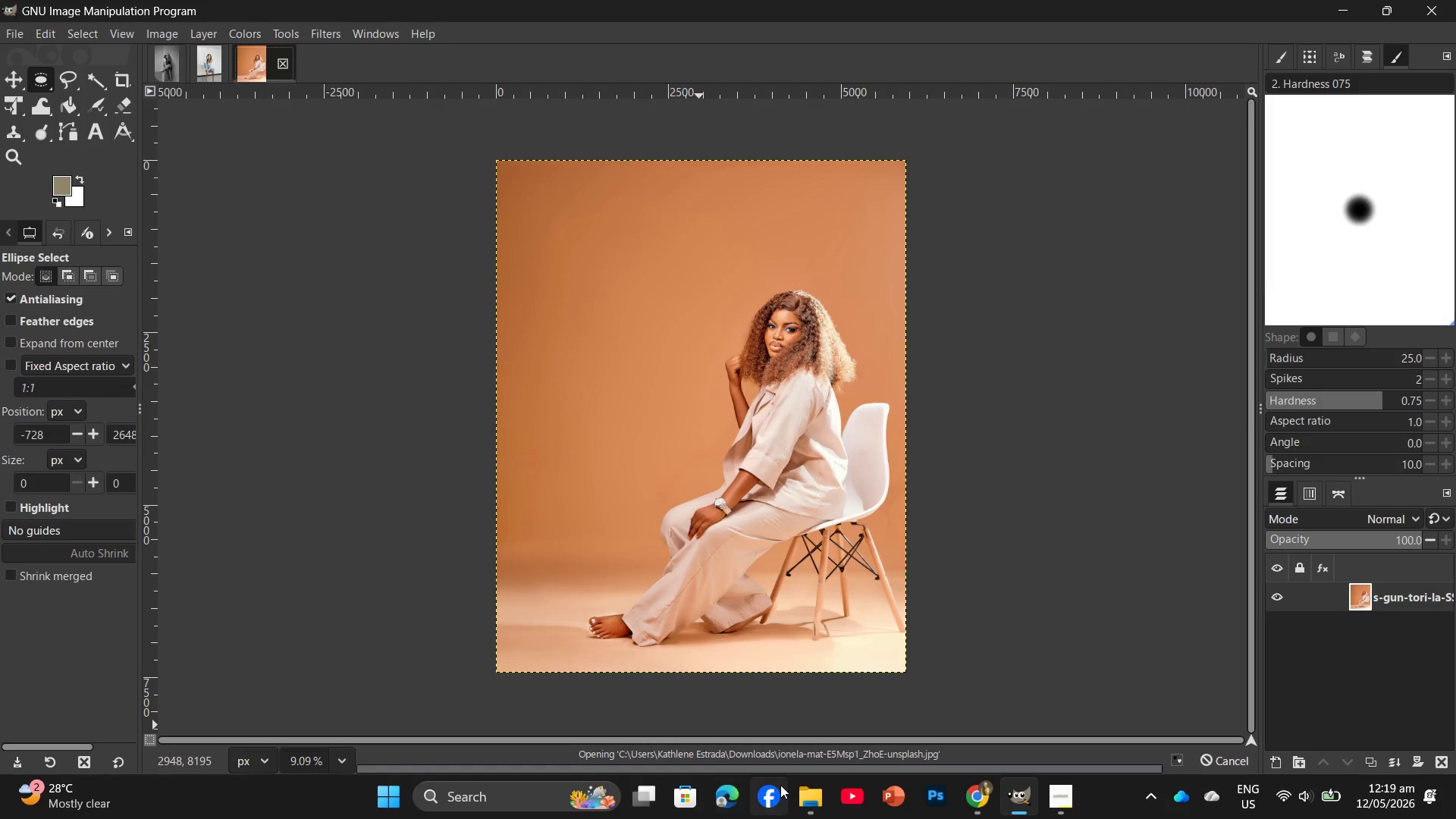 
left_click([799, 795])
 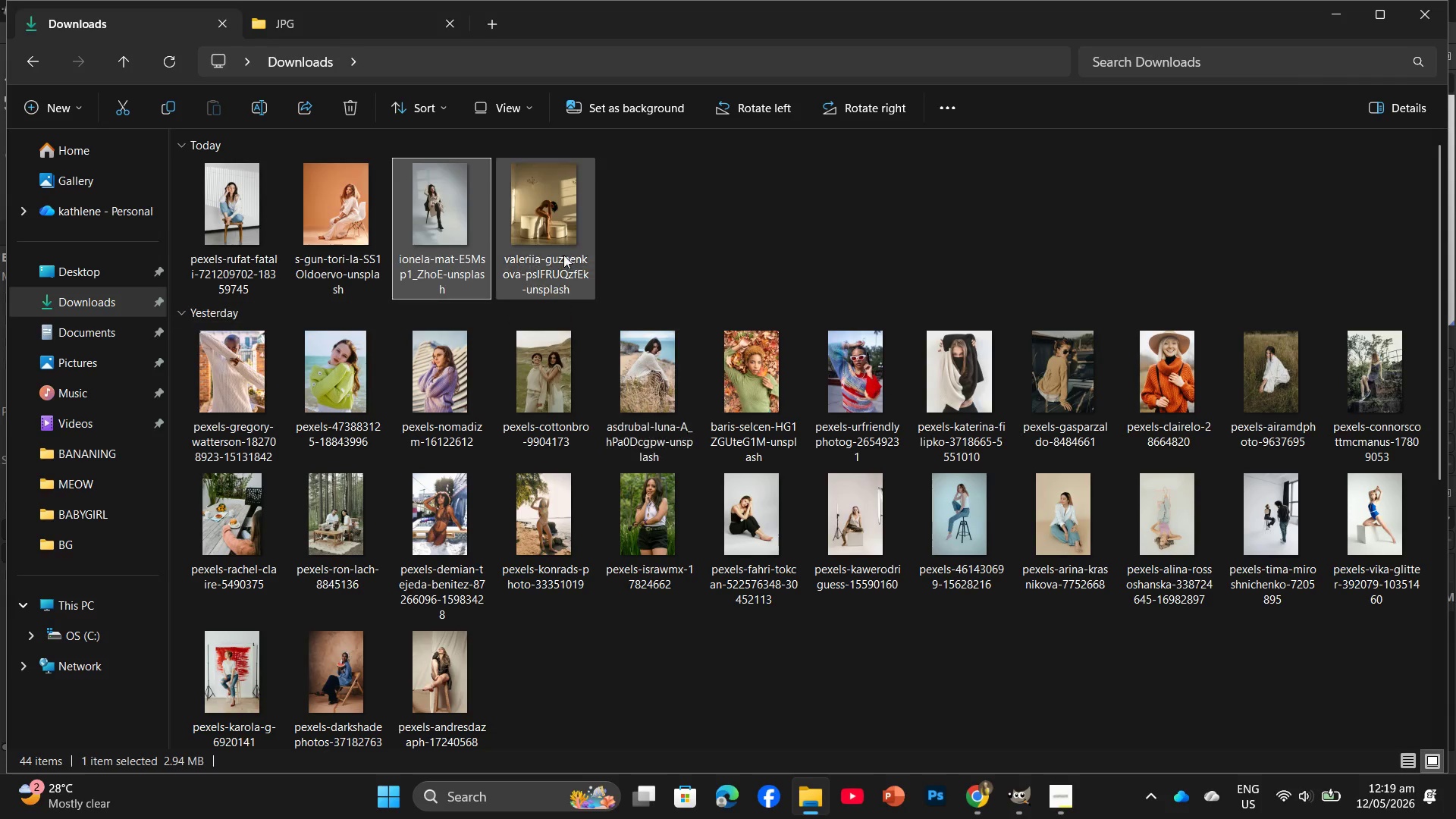 
left_click_drag(start_coordinate=[557, 246], to_coordinate=[369, 63])
 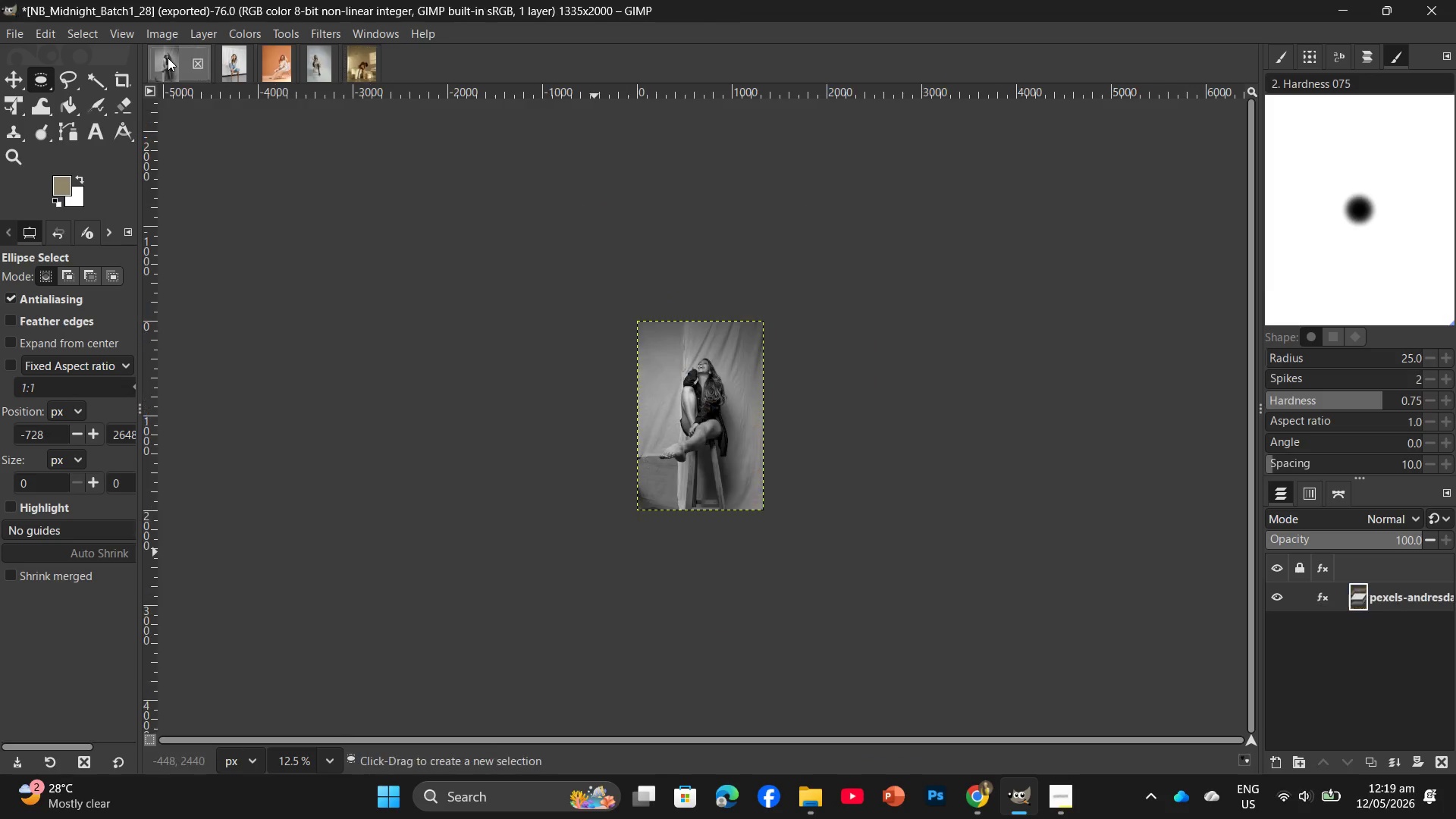 
double_click([196, 63])
 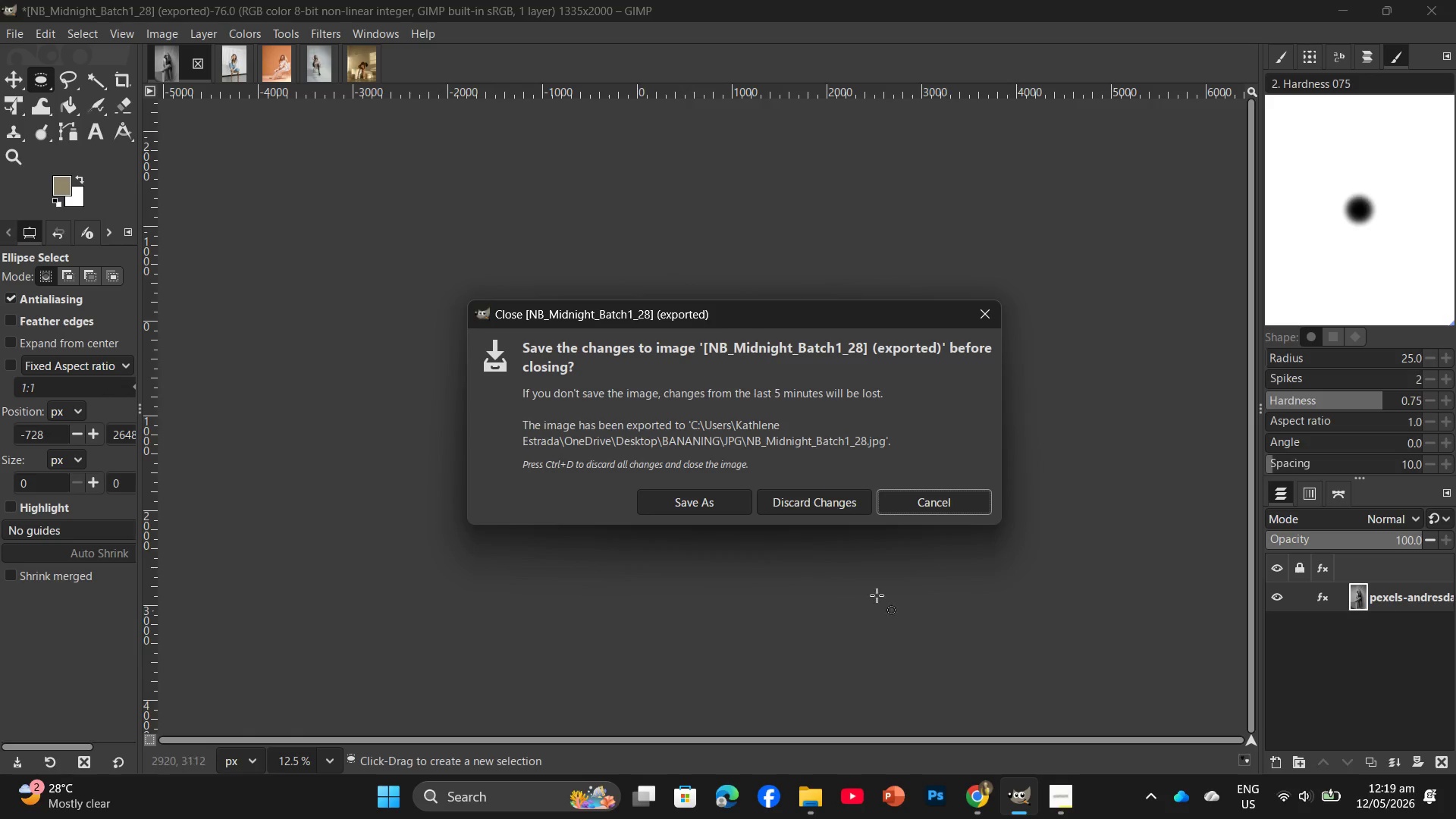 
left_click([805, 522])
 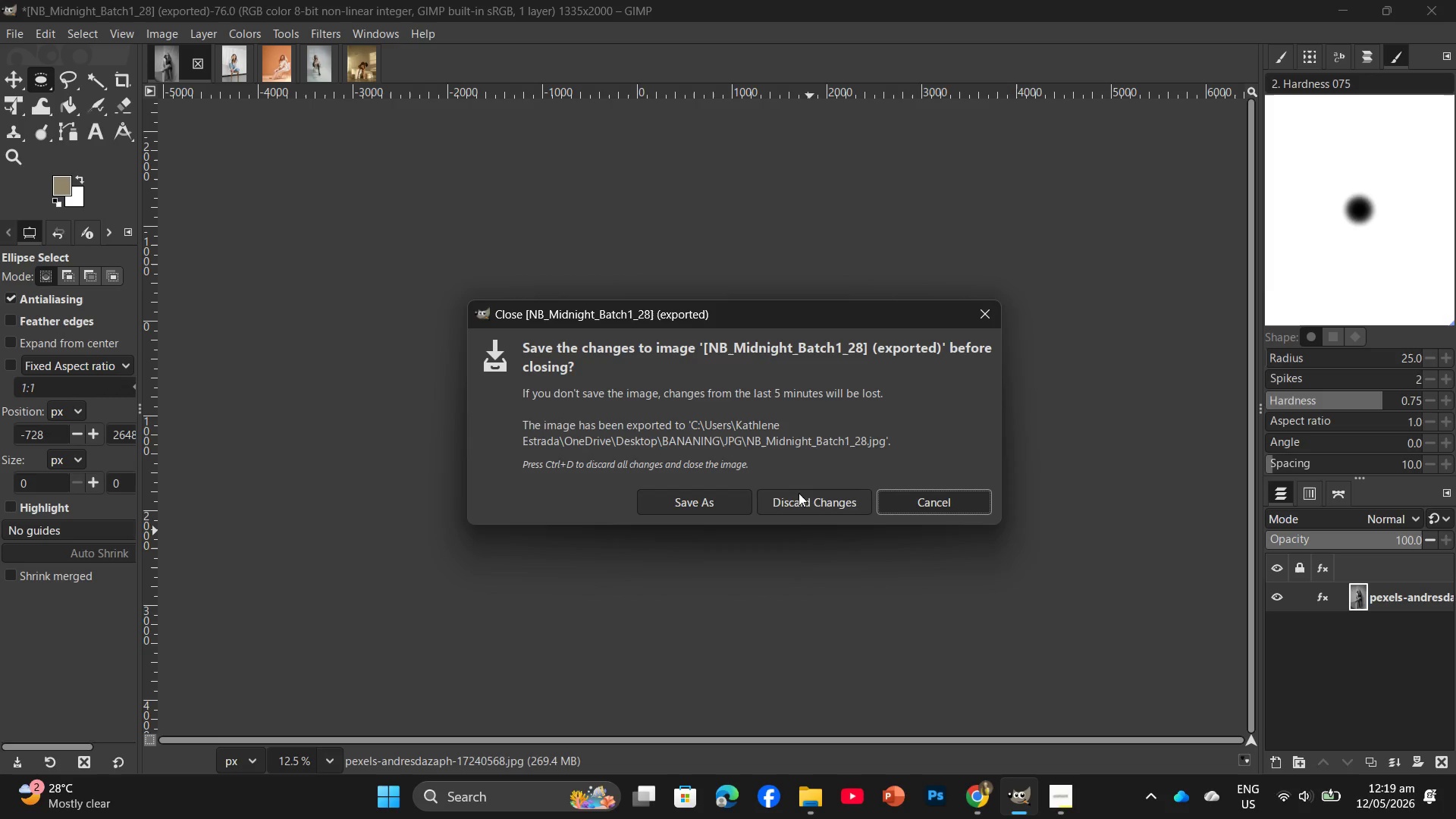 
left_click([800, 494])
 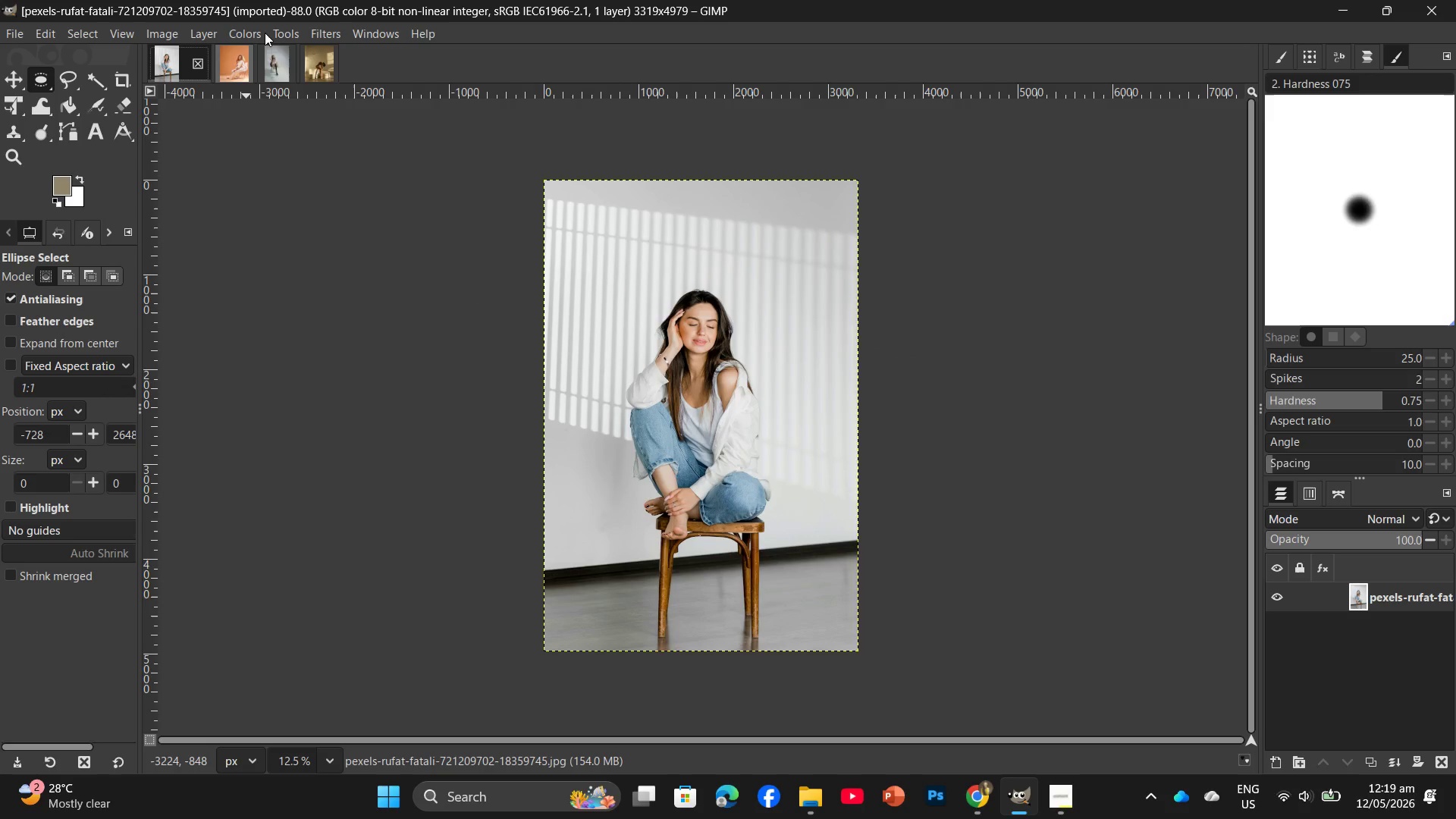 
left_click([186, 38])
 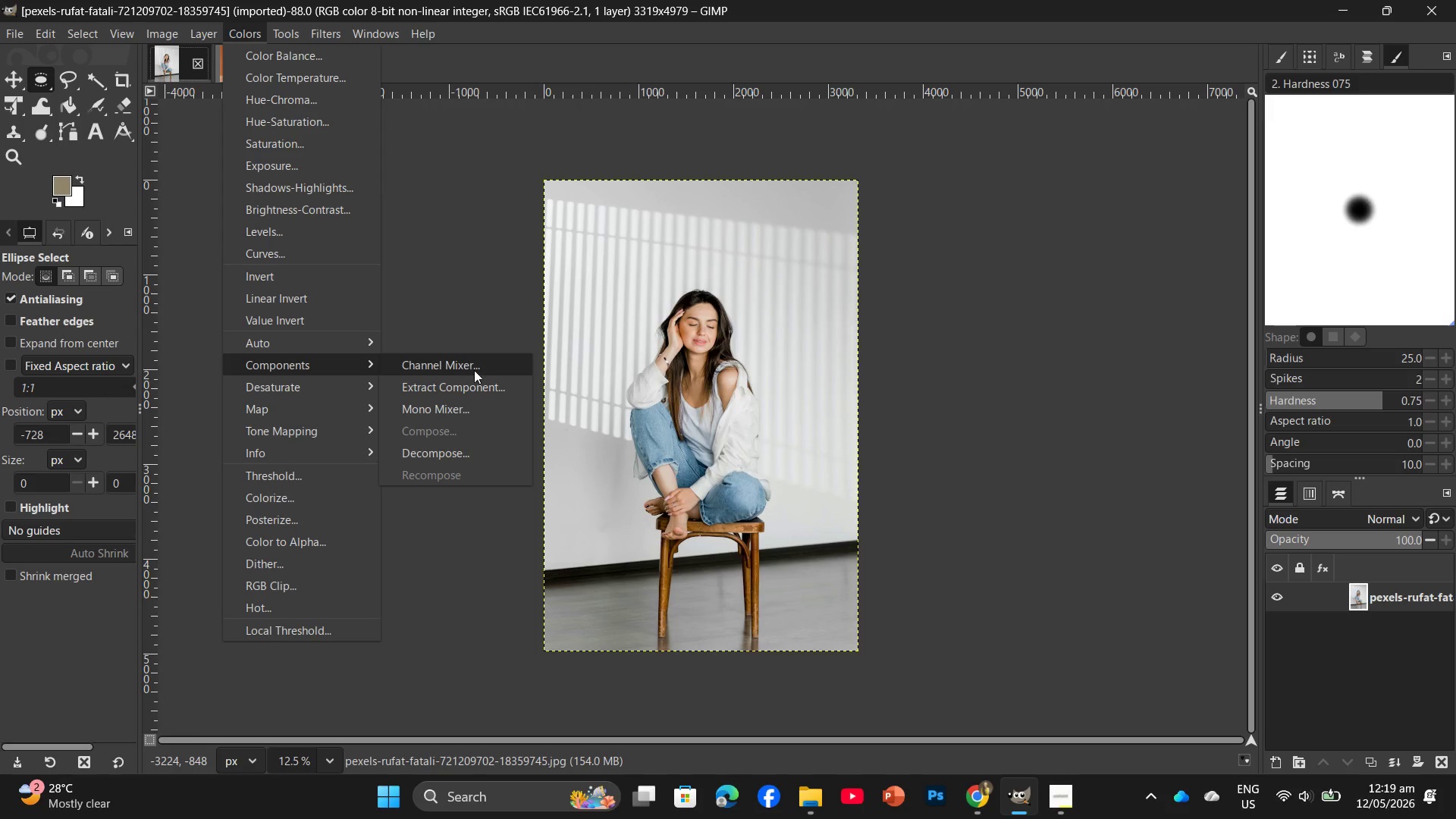 
left_click([482, 406])
 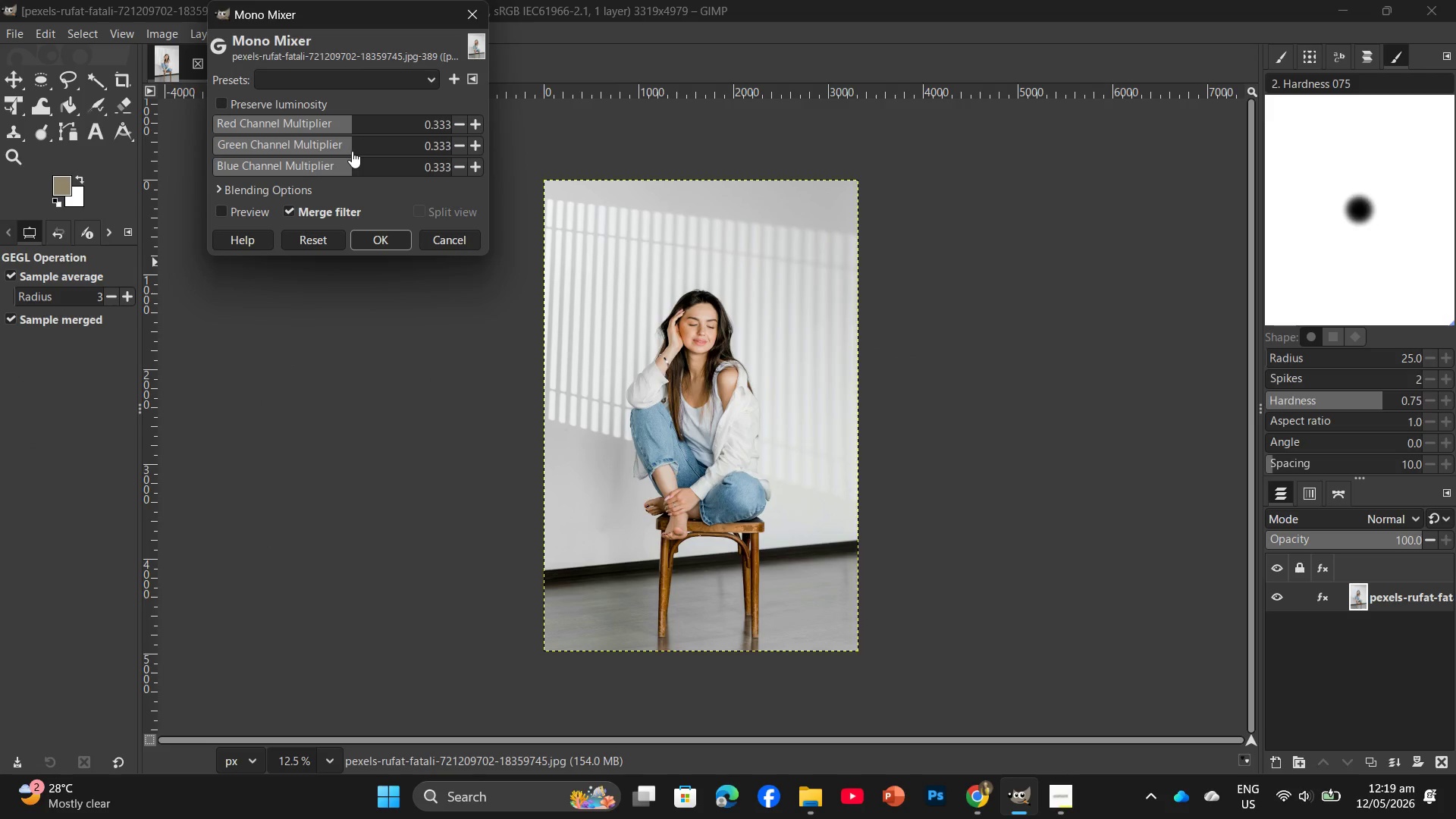 
left_click([350, 151])
 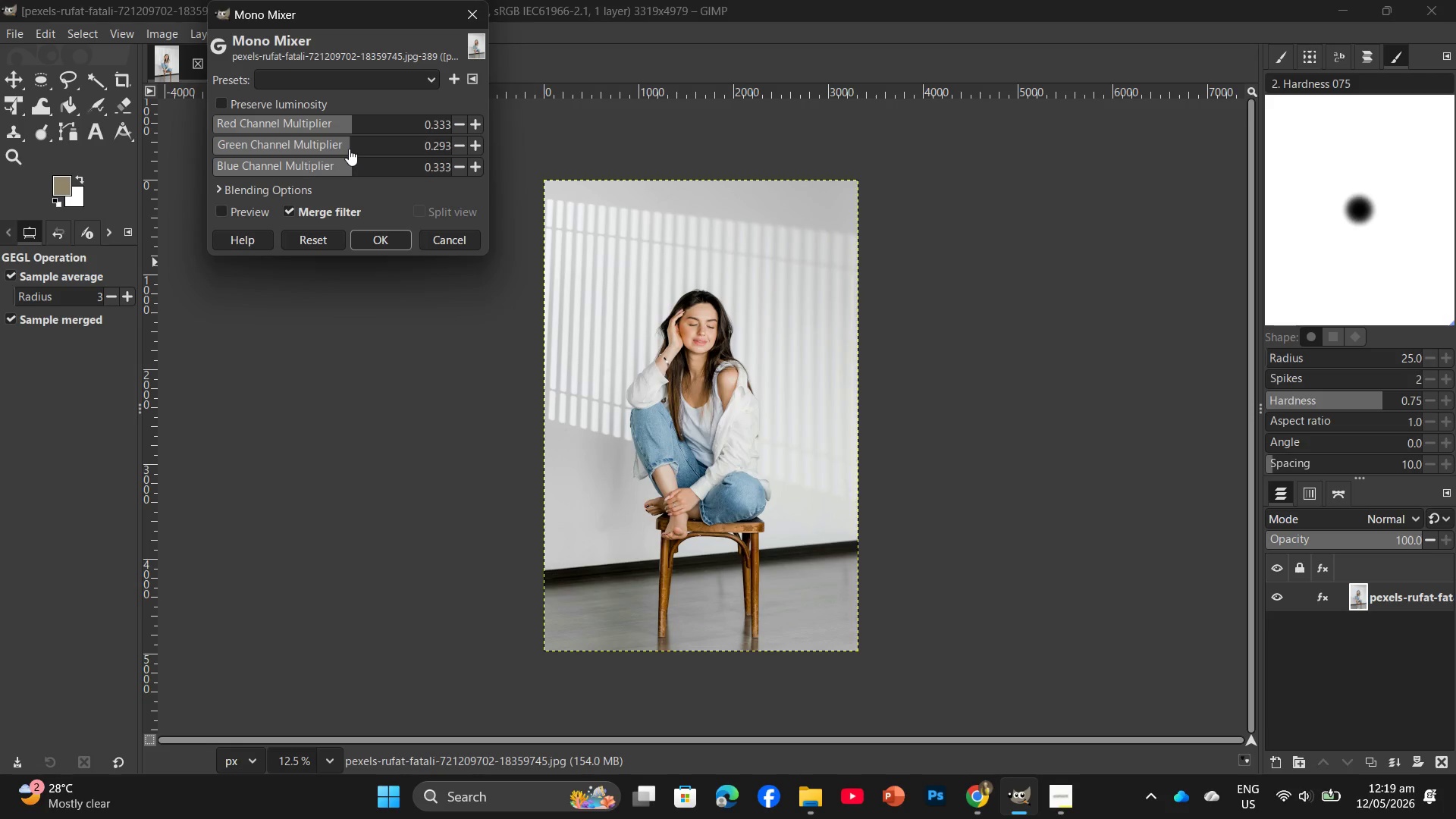 
left_click([349, 149])
 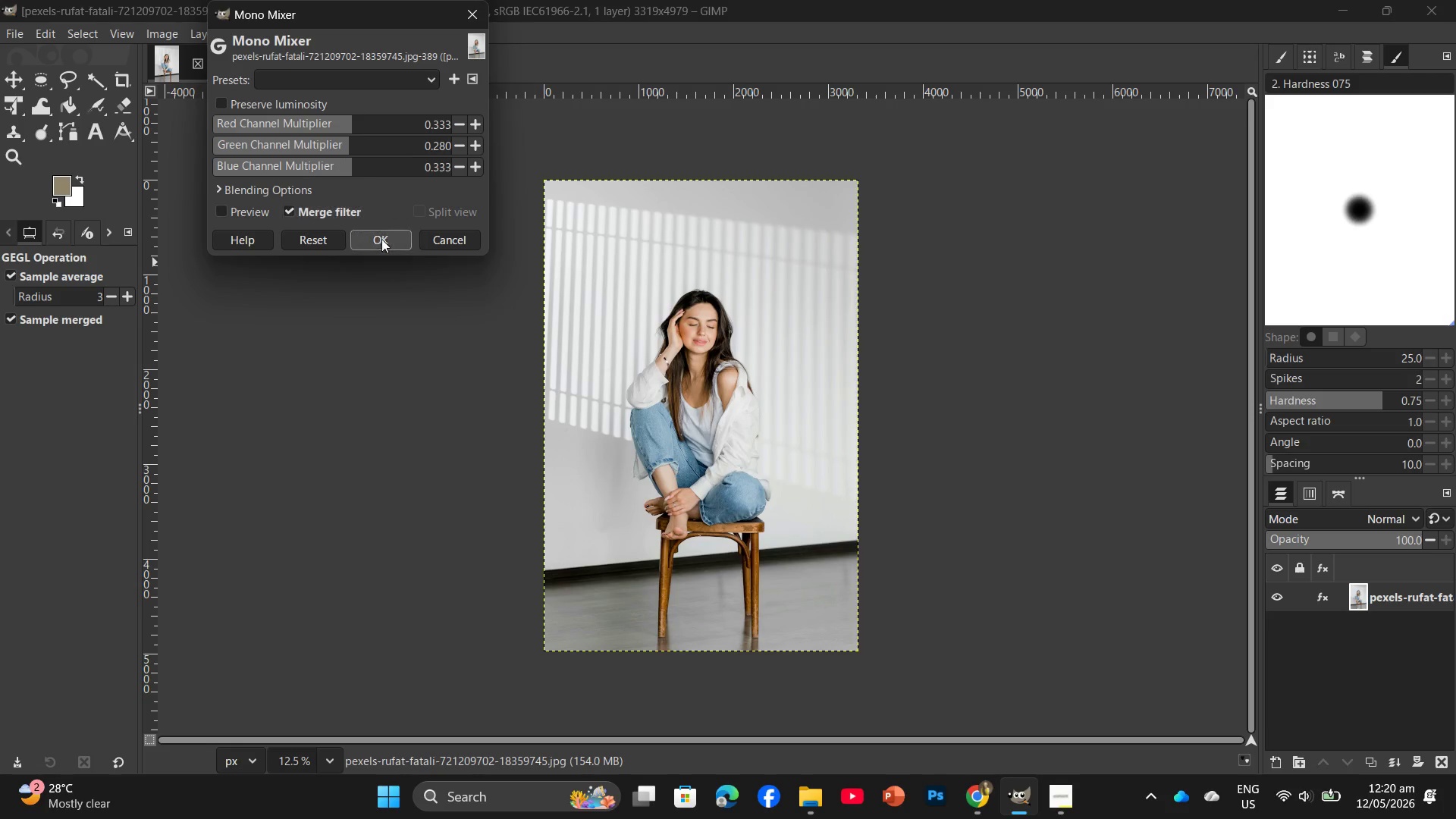 
left_click([383, 243])
 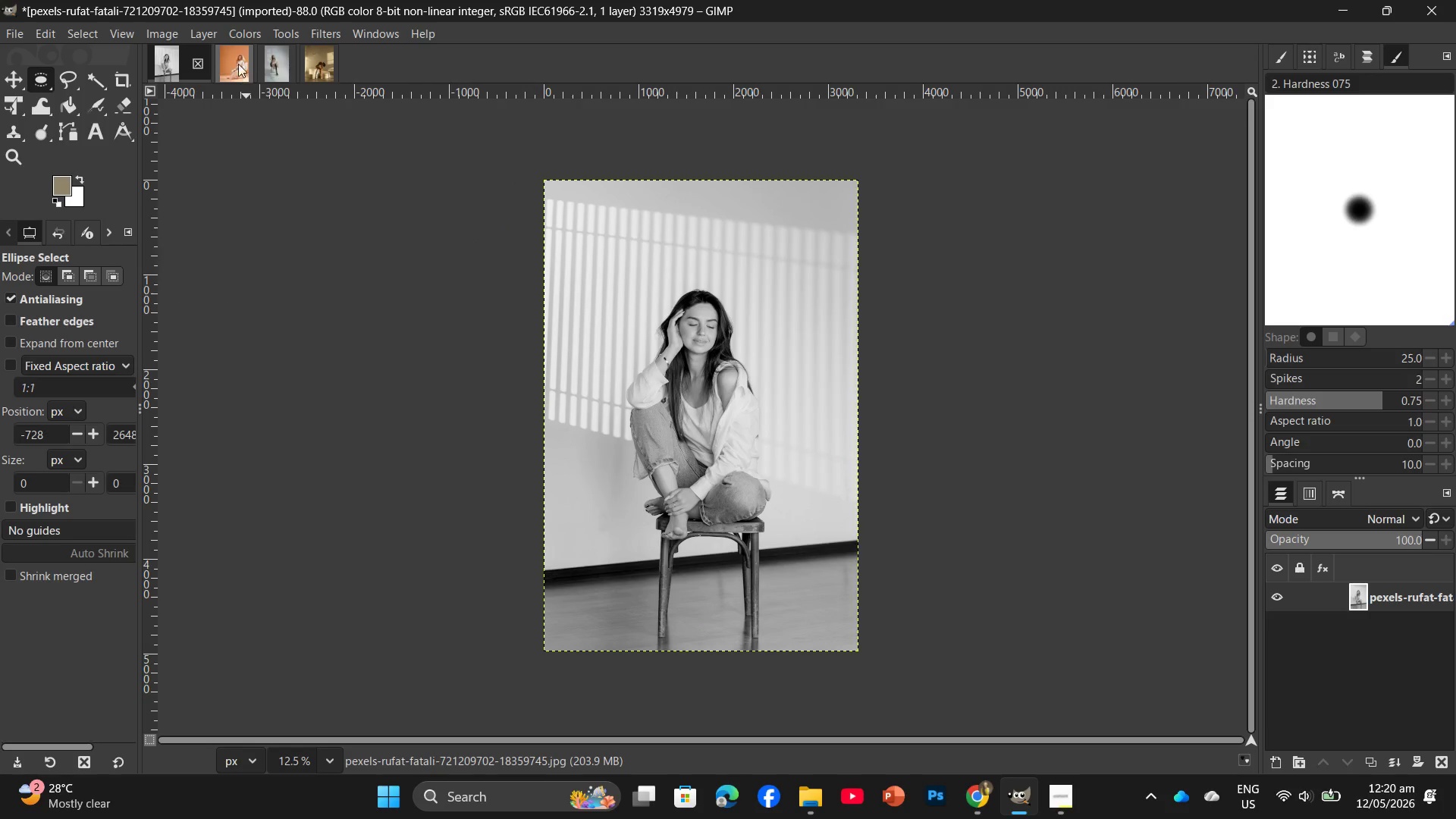 
left_click([244, 34])
 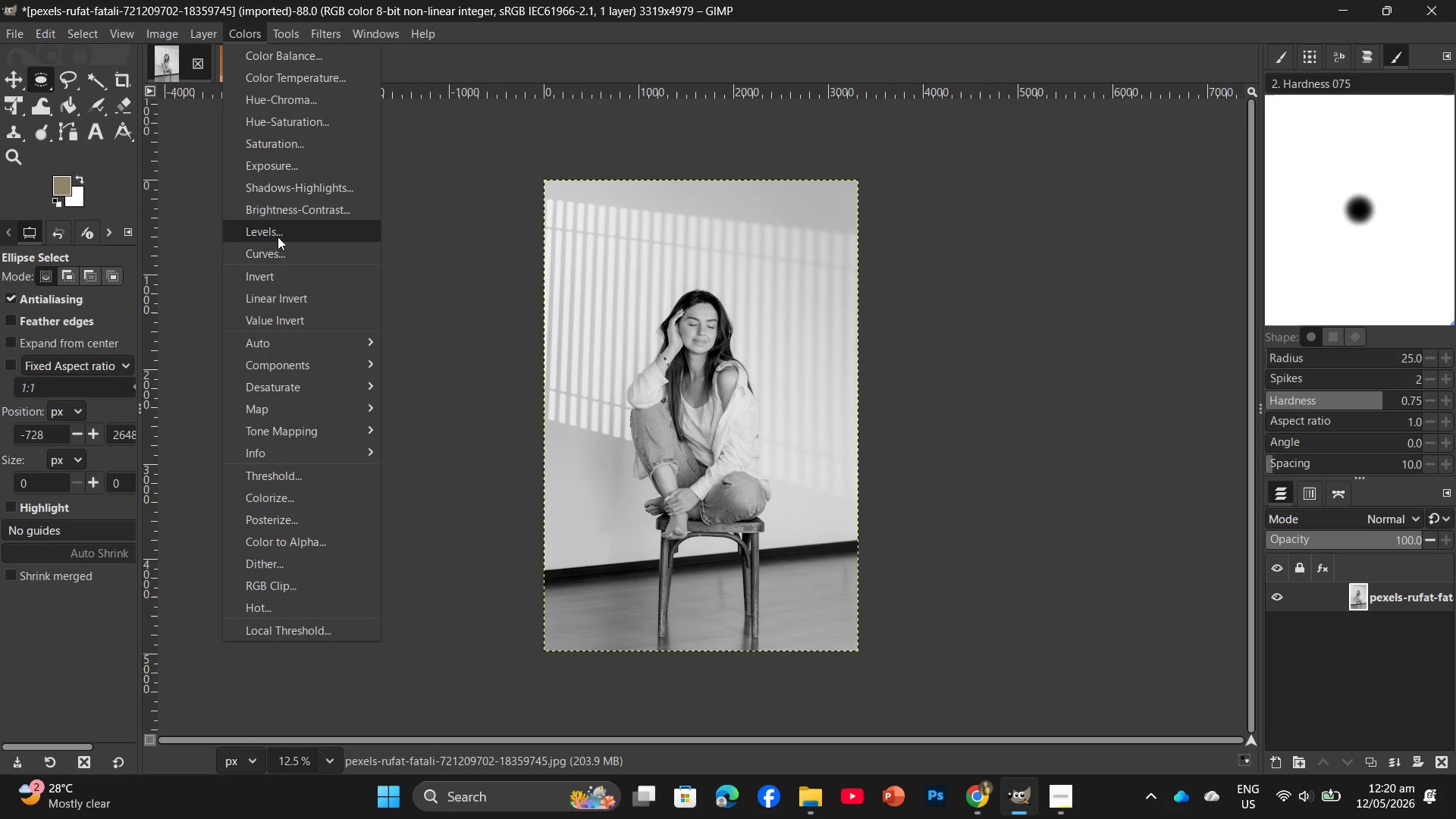 
left_click([279, 250])
 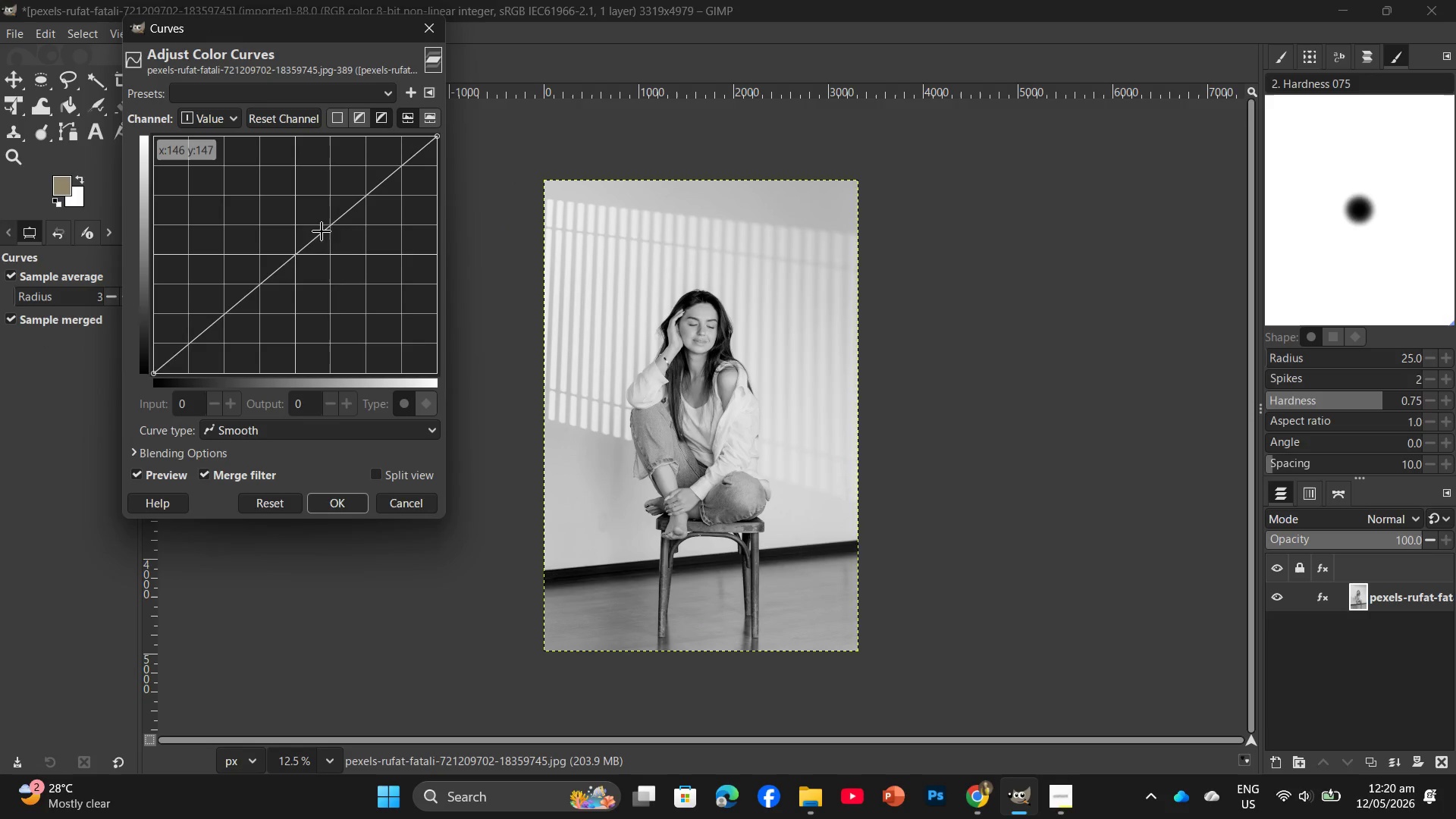 
left_click_drag(start_coordinate=[331, 226], to_coordinate=[358, 254])
 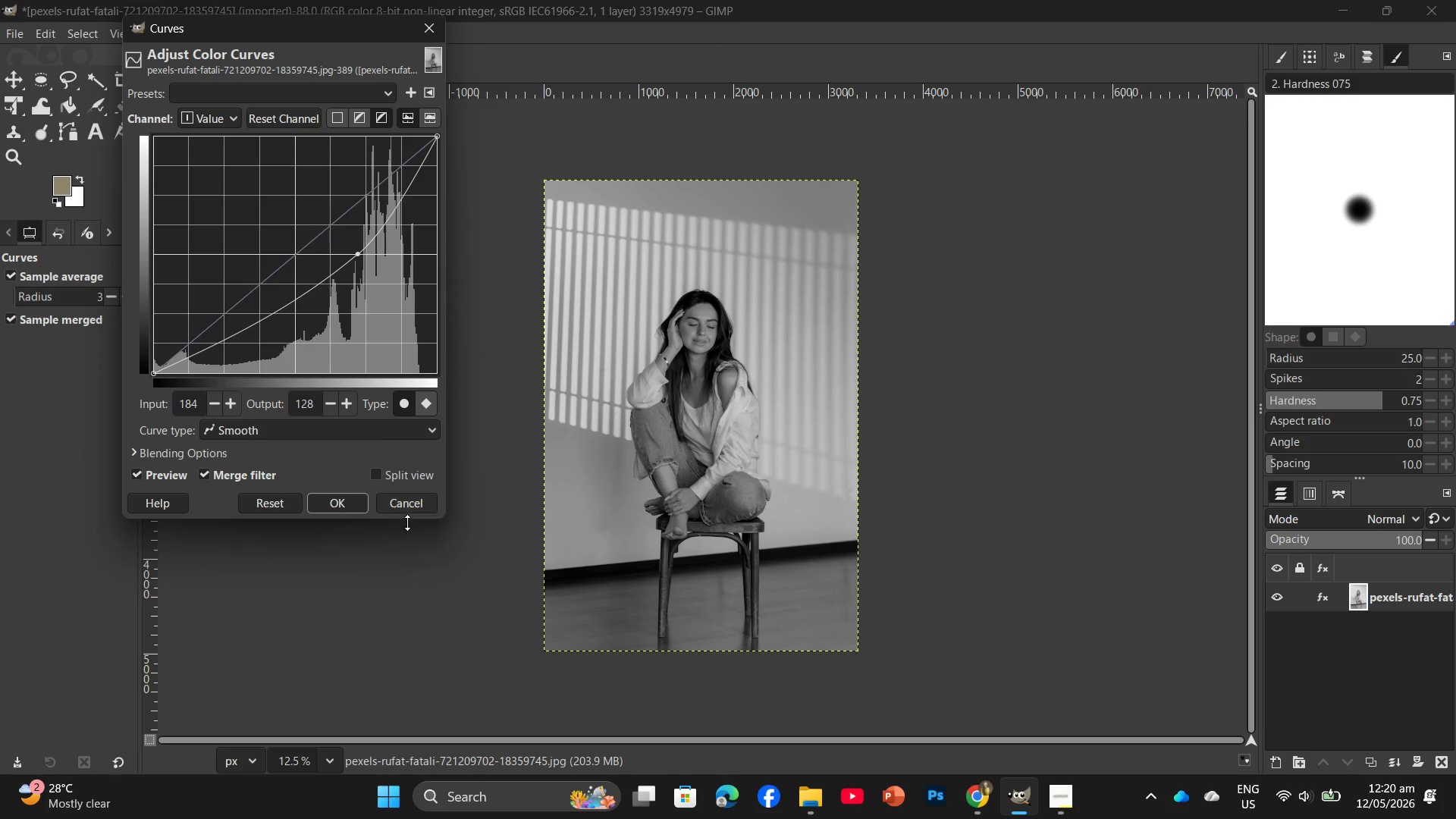 
left_click([339, 512])
 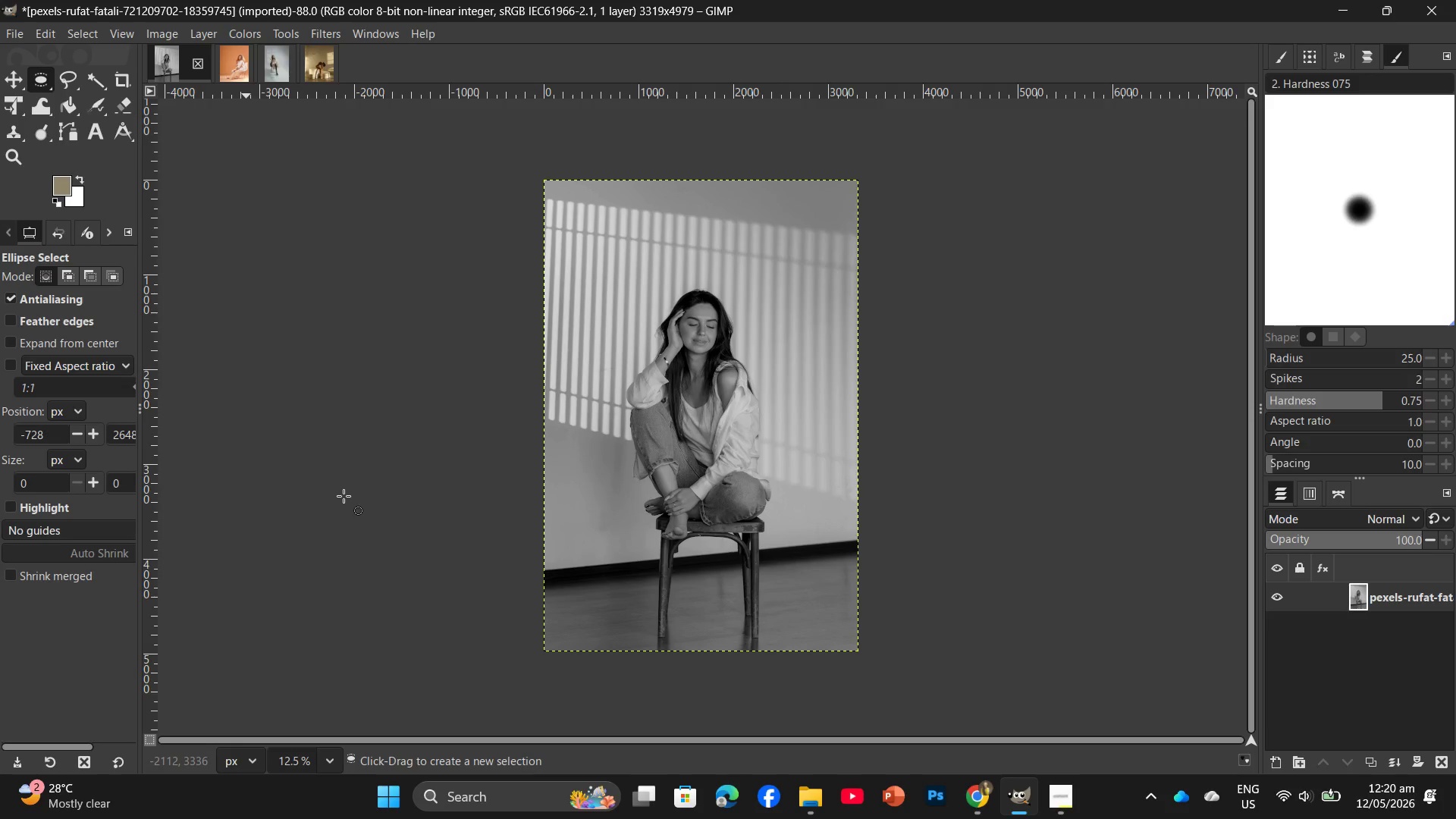 
wait(11.94)
 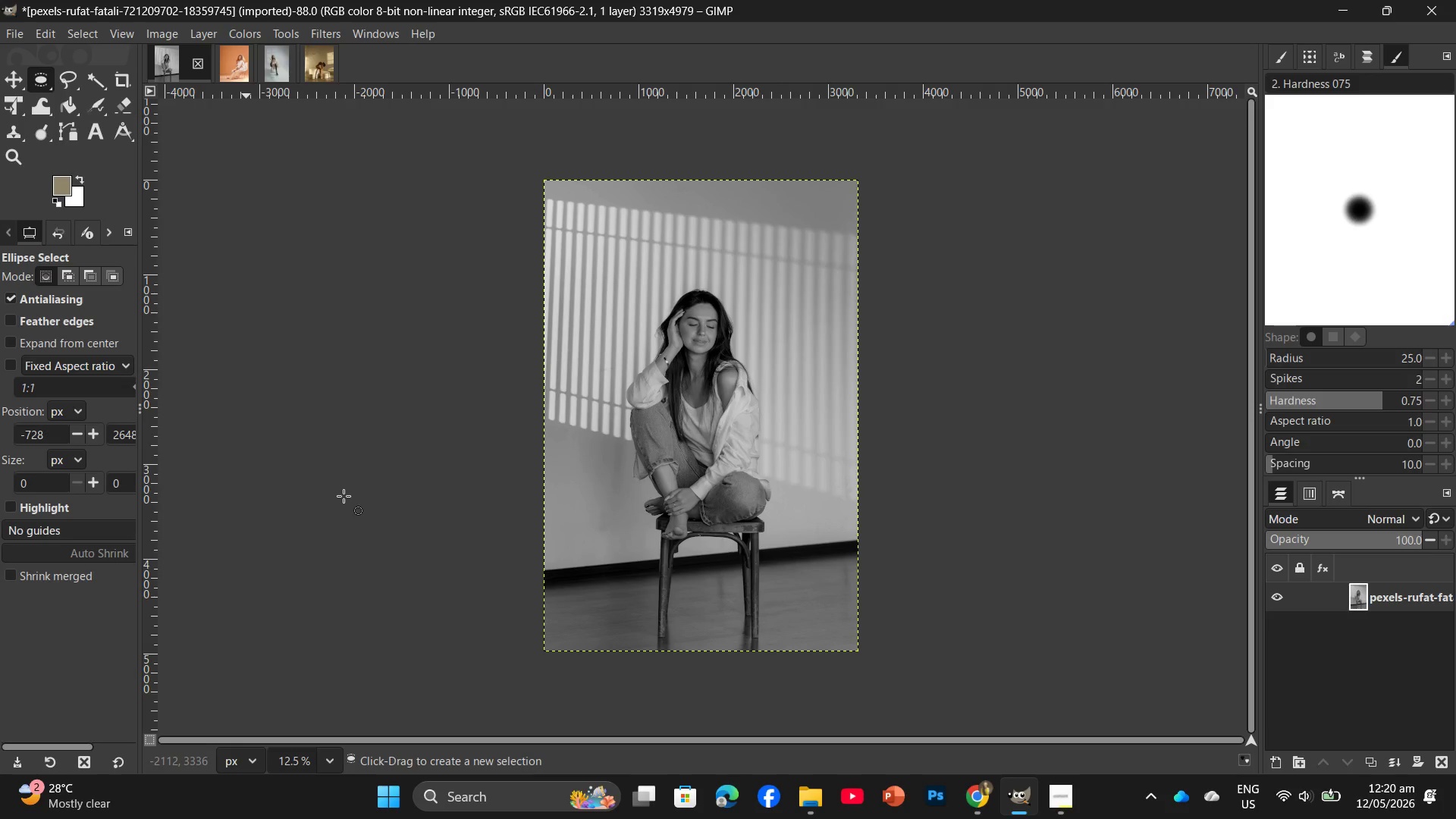 
left_click([243, 29])
 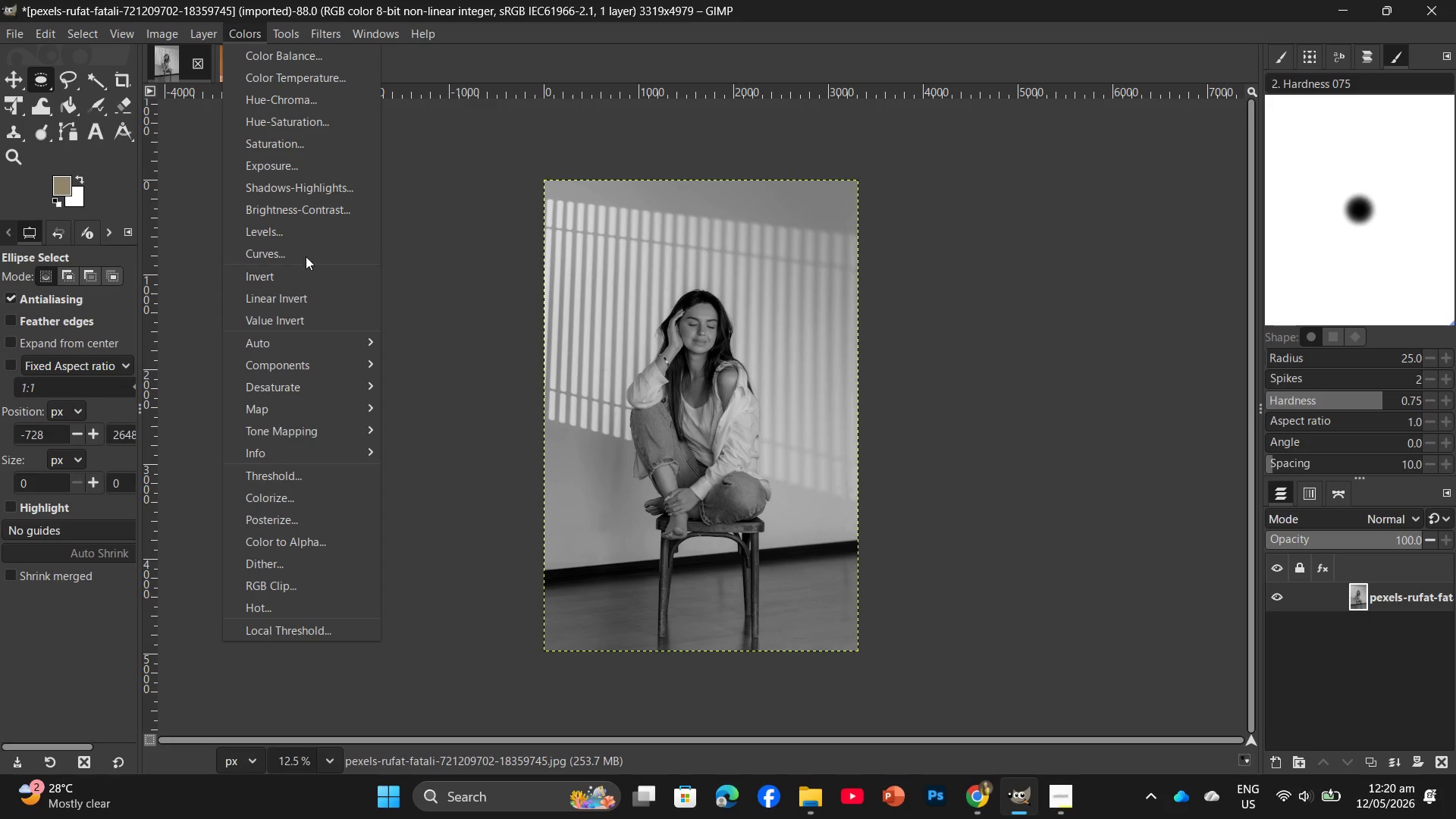 
left_click([309, 224])
 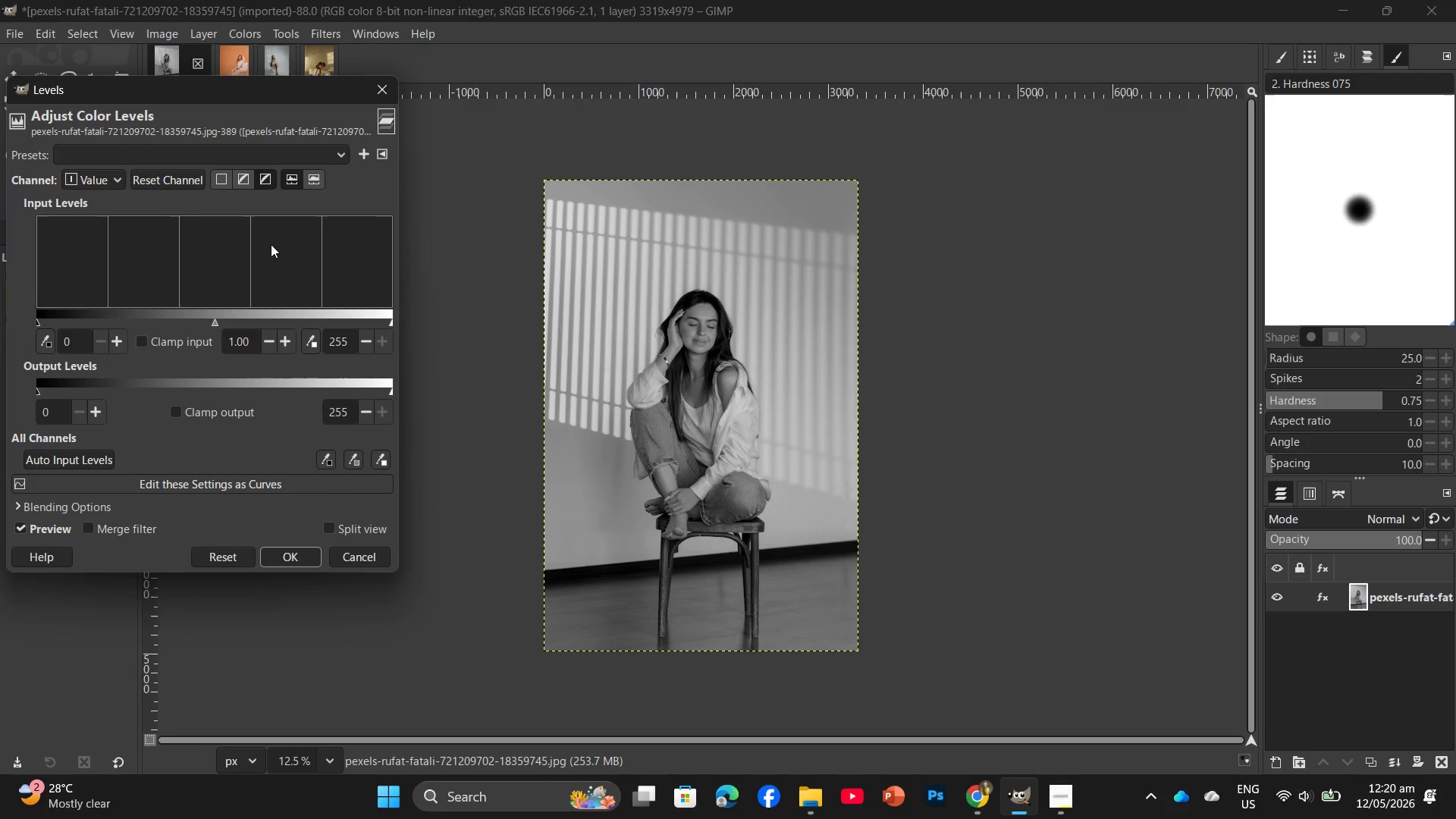 
mouse_move([106, 340])
 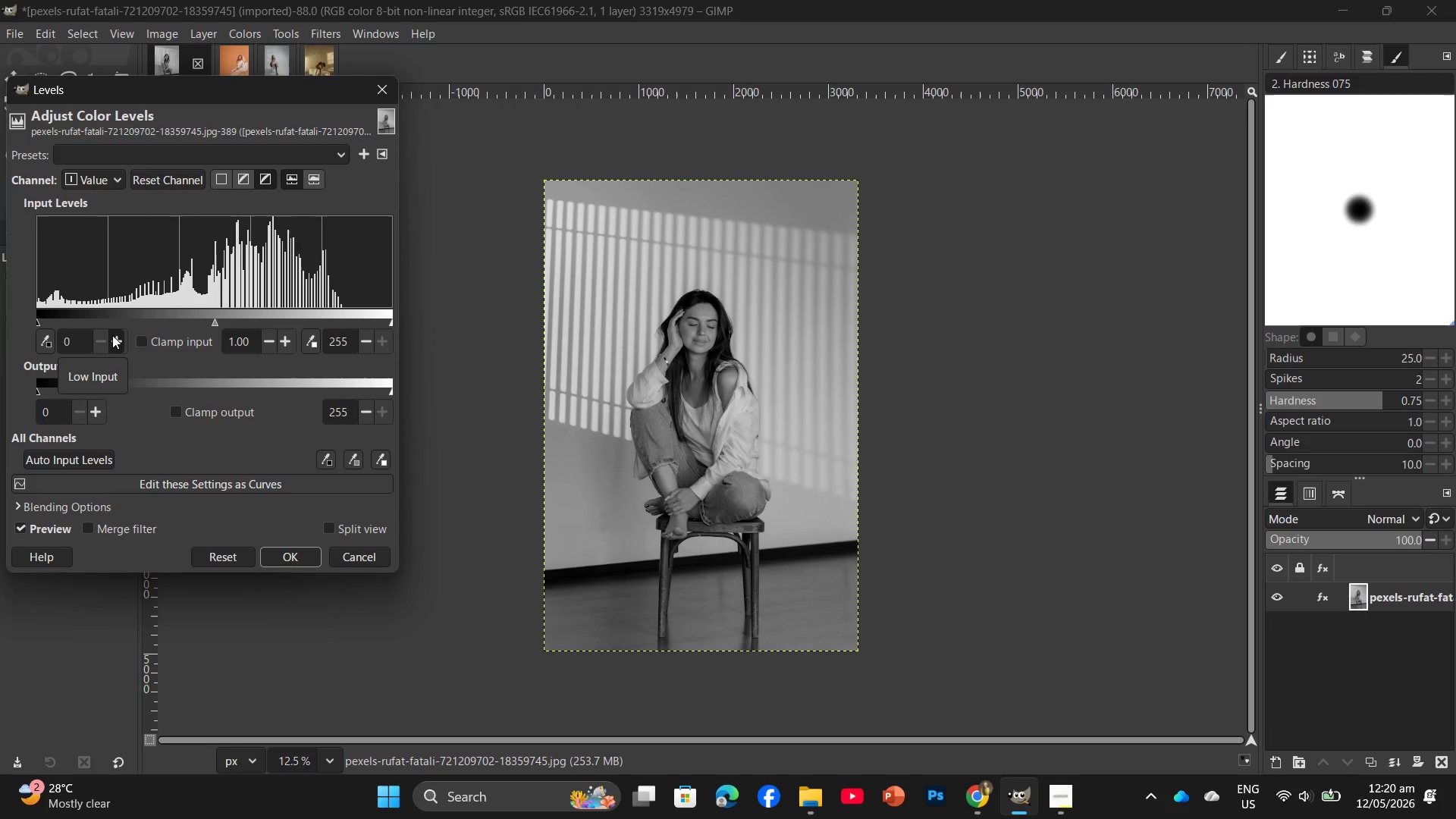 
mouse_move([123, 341])
 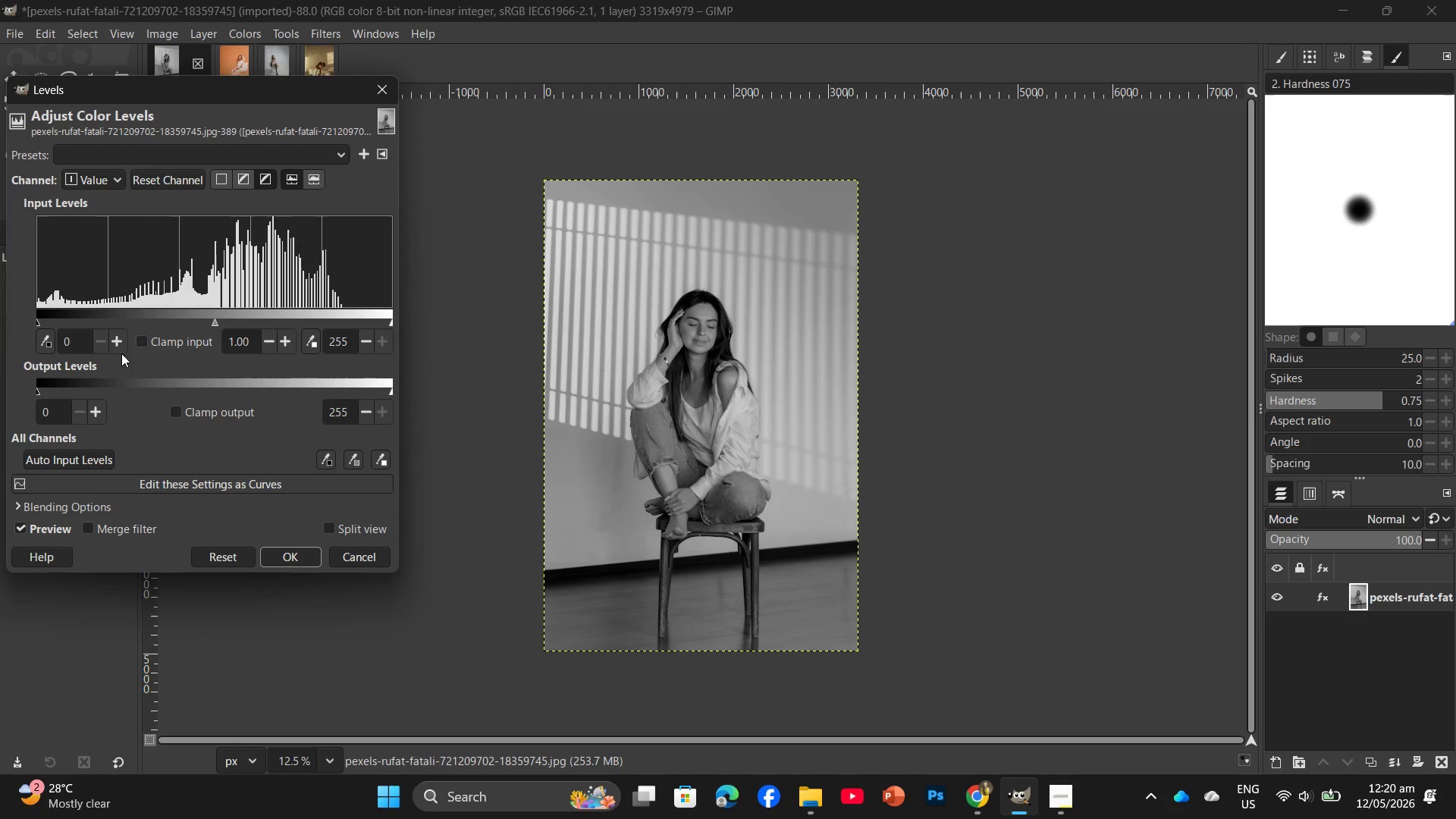 
left_click([77, 342])
 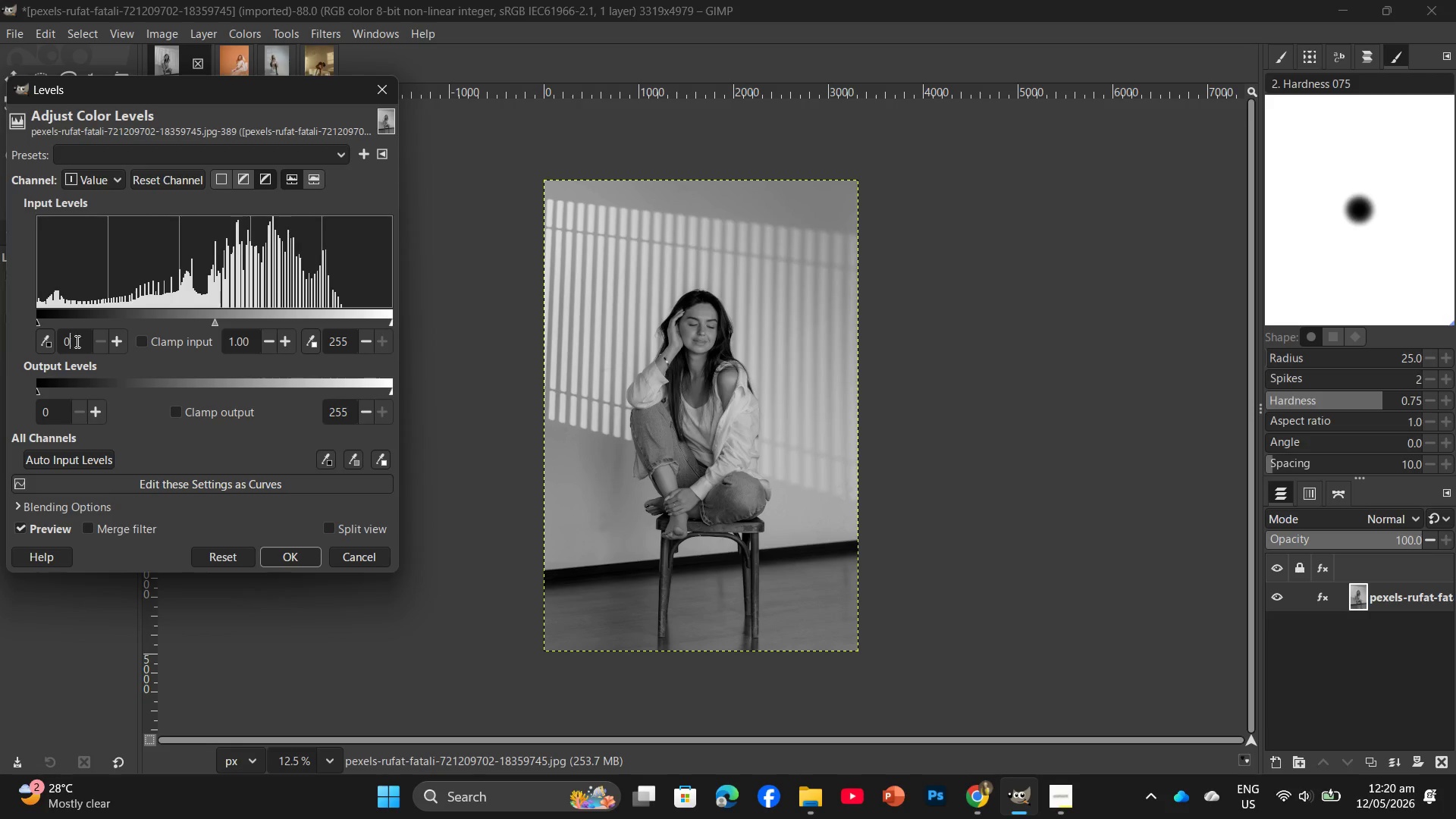 
key(Backspace)
 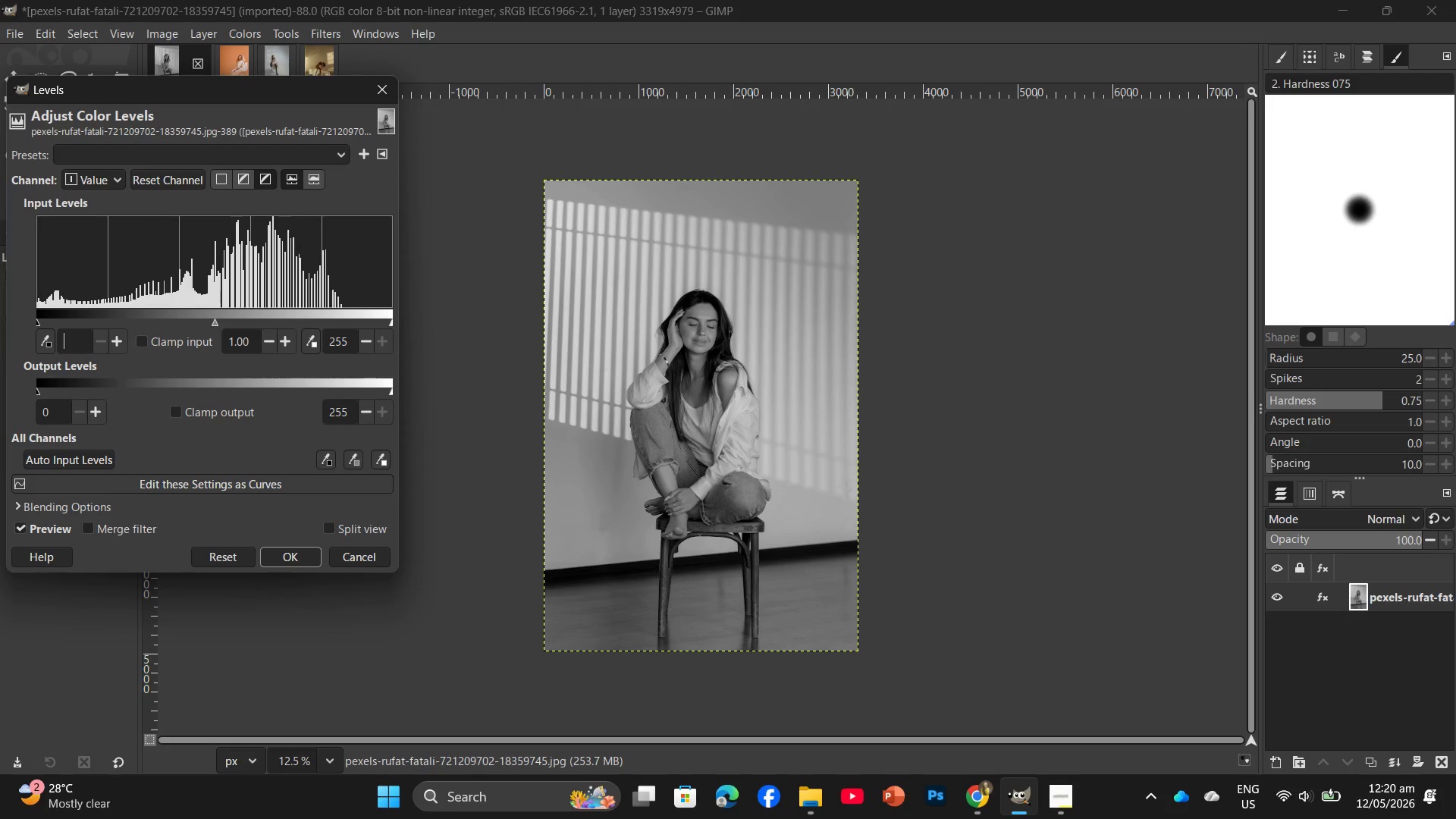 
key(Backslash)
 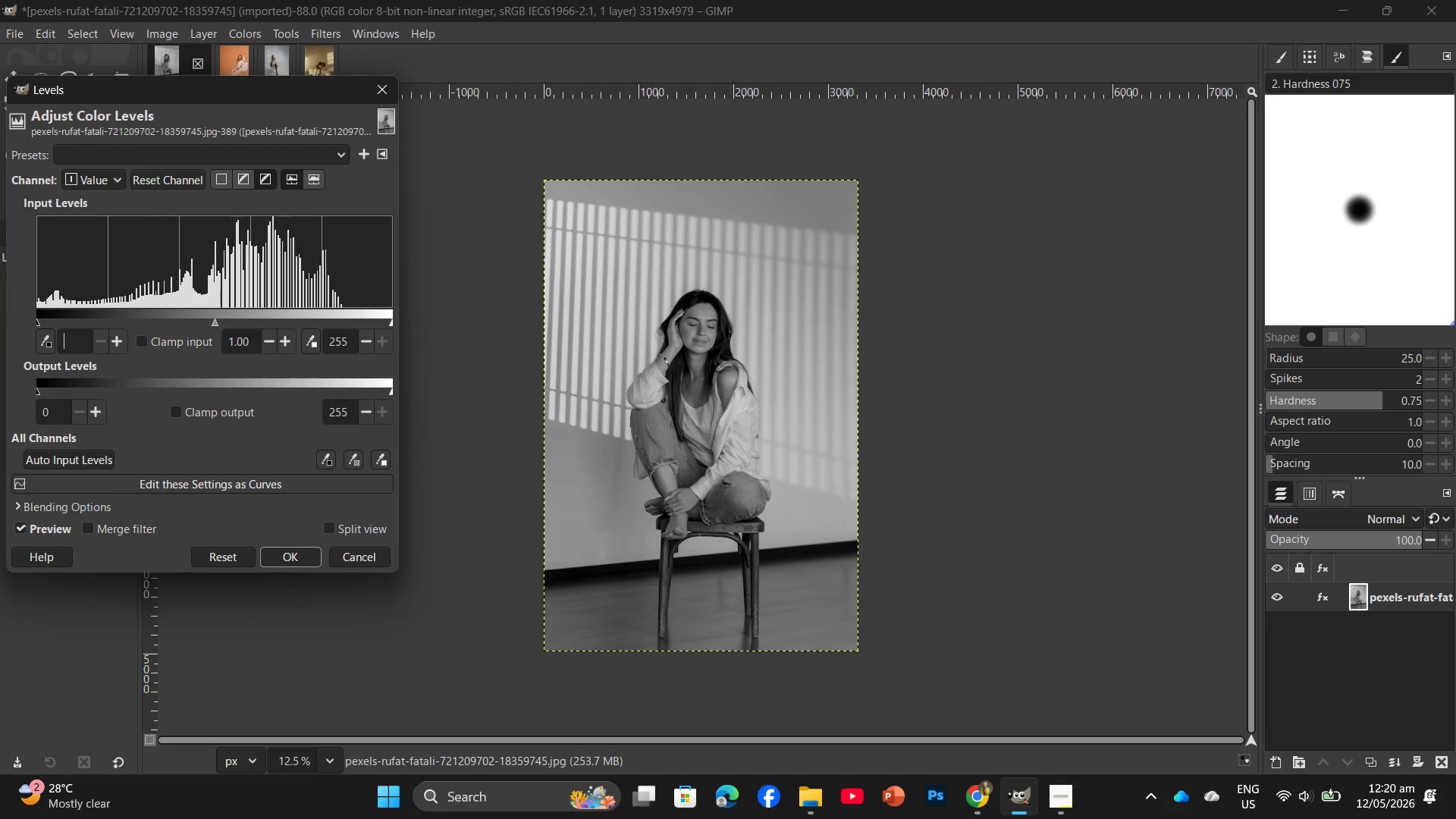 
key(Numpad1)
 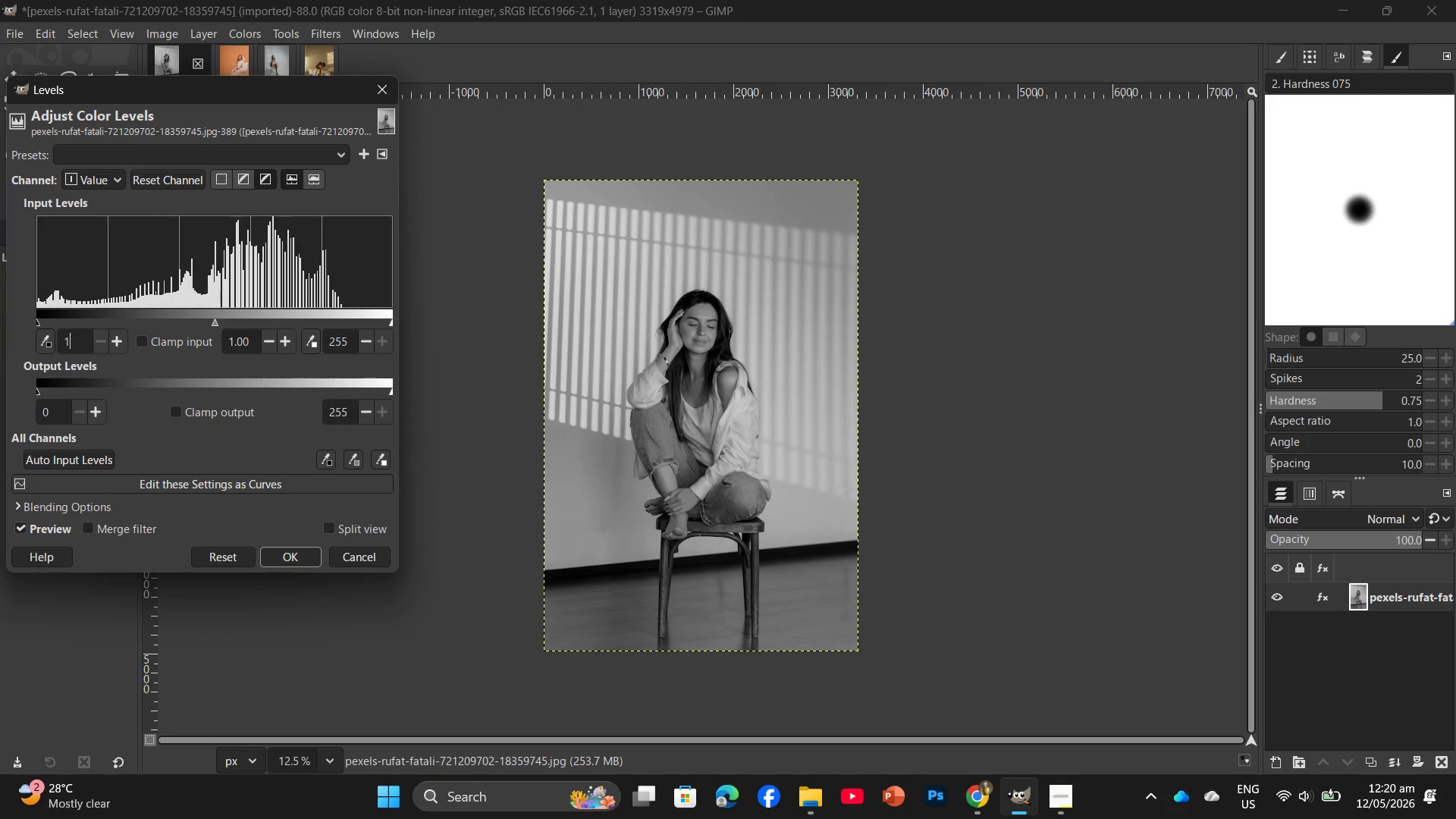 
key(Numpad5)
 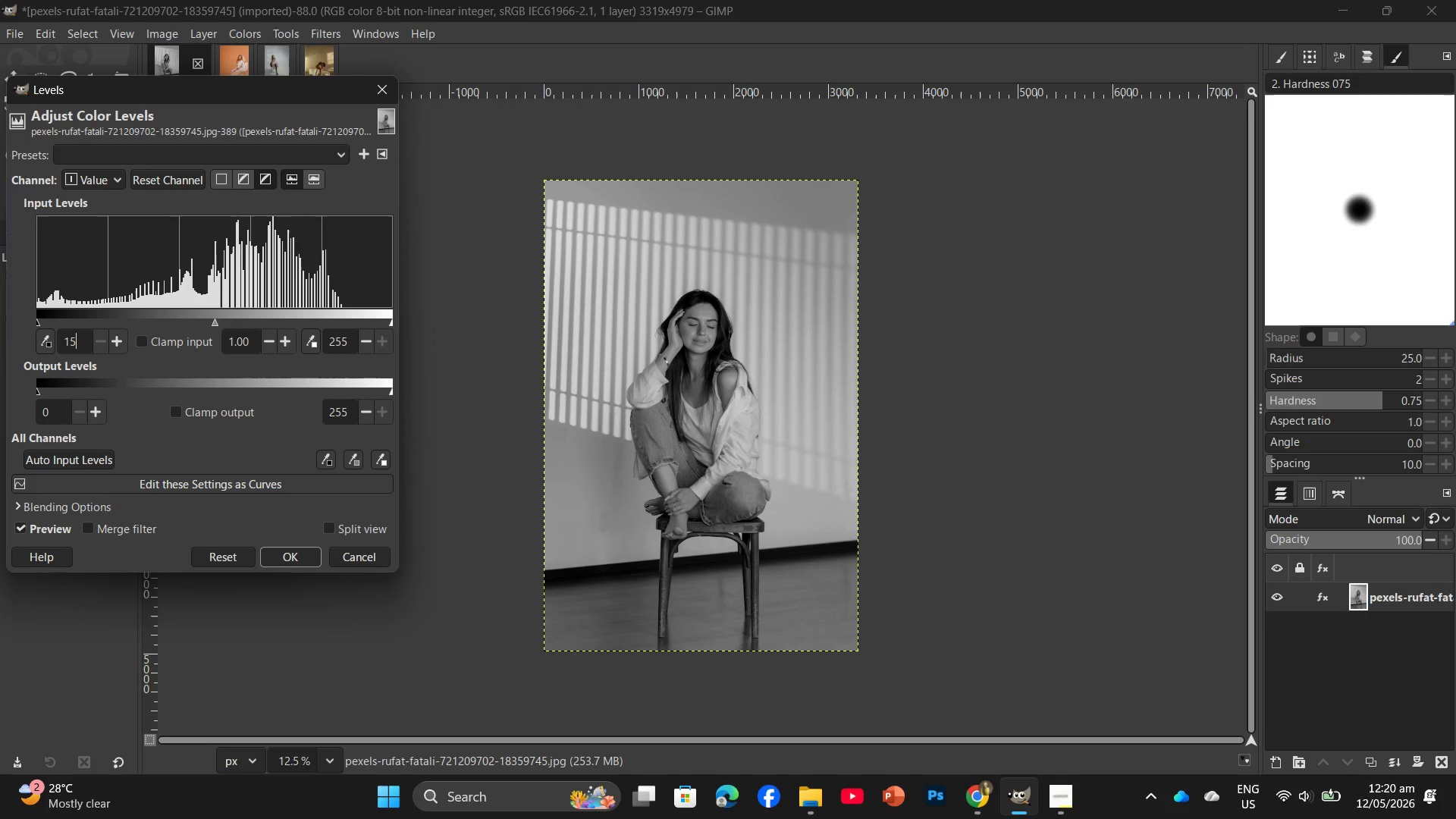 
key(Enter)
 